 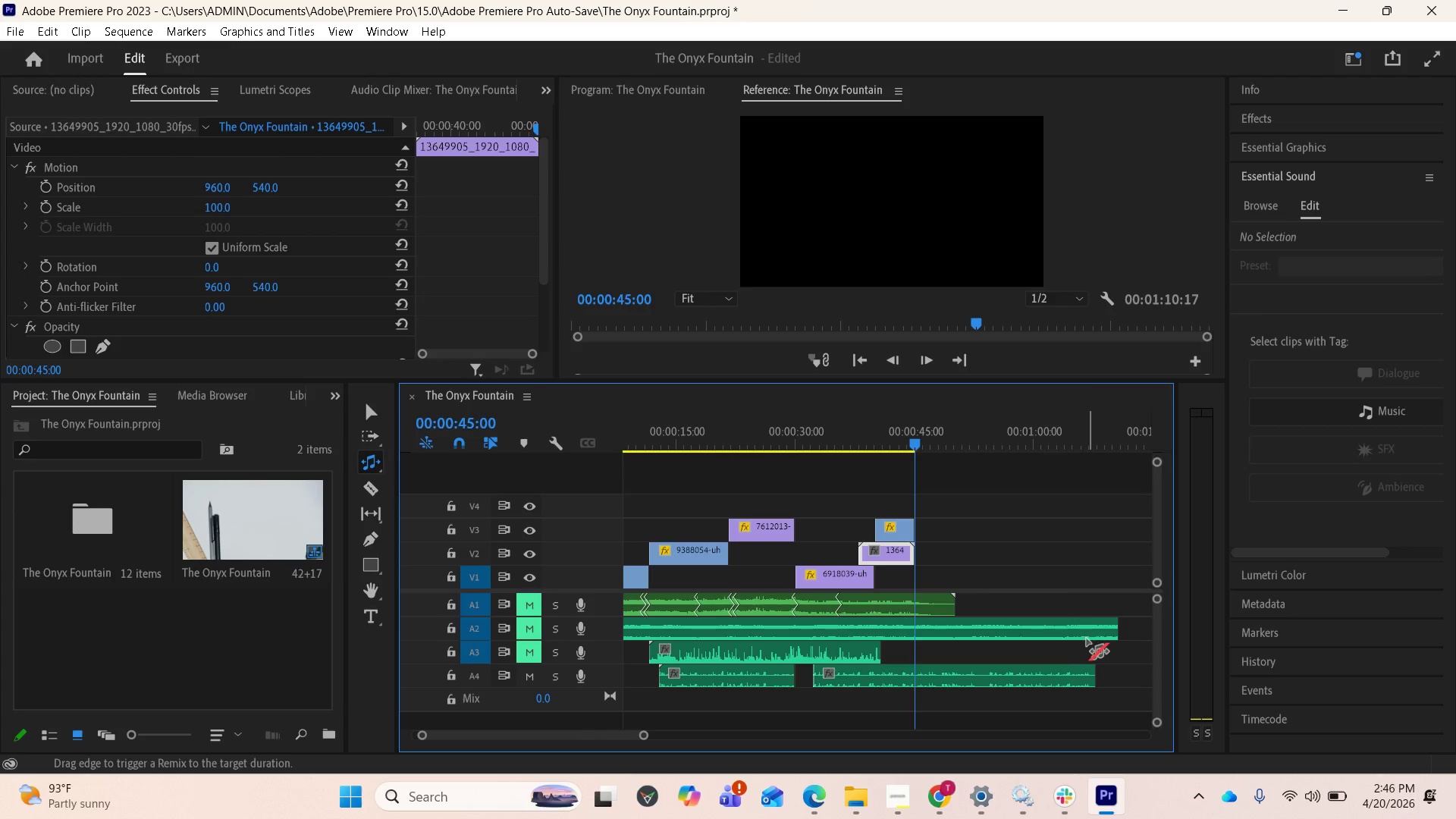 
left_click_drag(start_coordinate=[1117, 624], to_coordinate=[919, 638])
 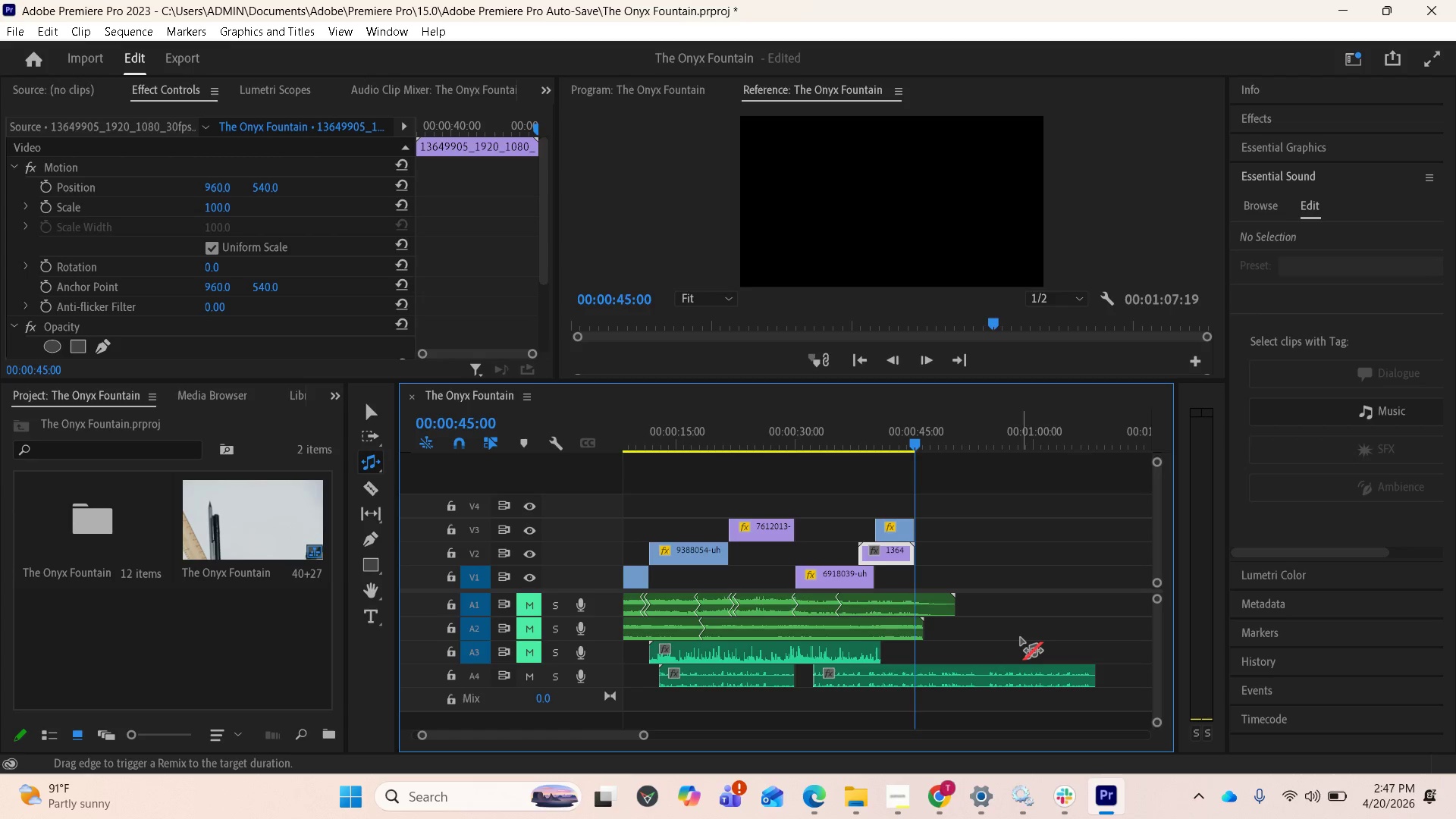 
wait(34.78)
 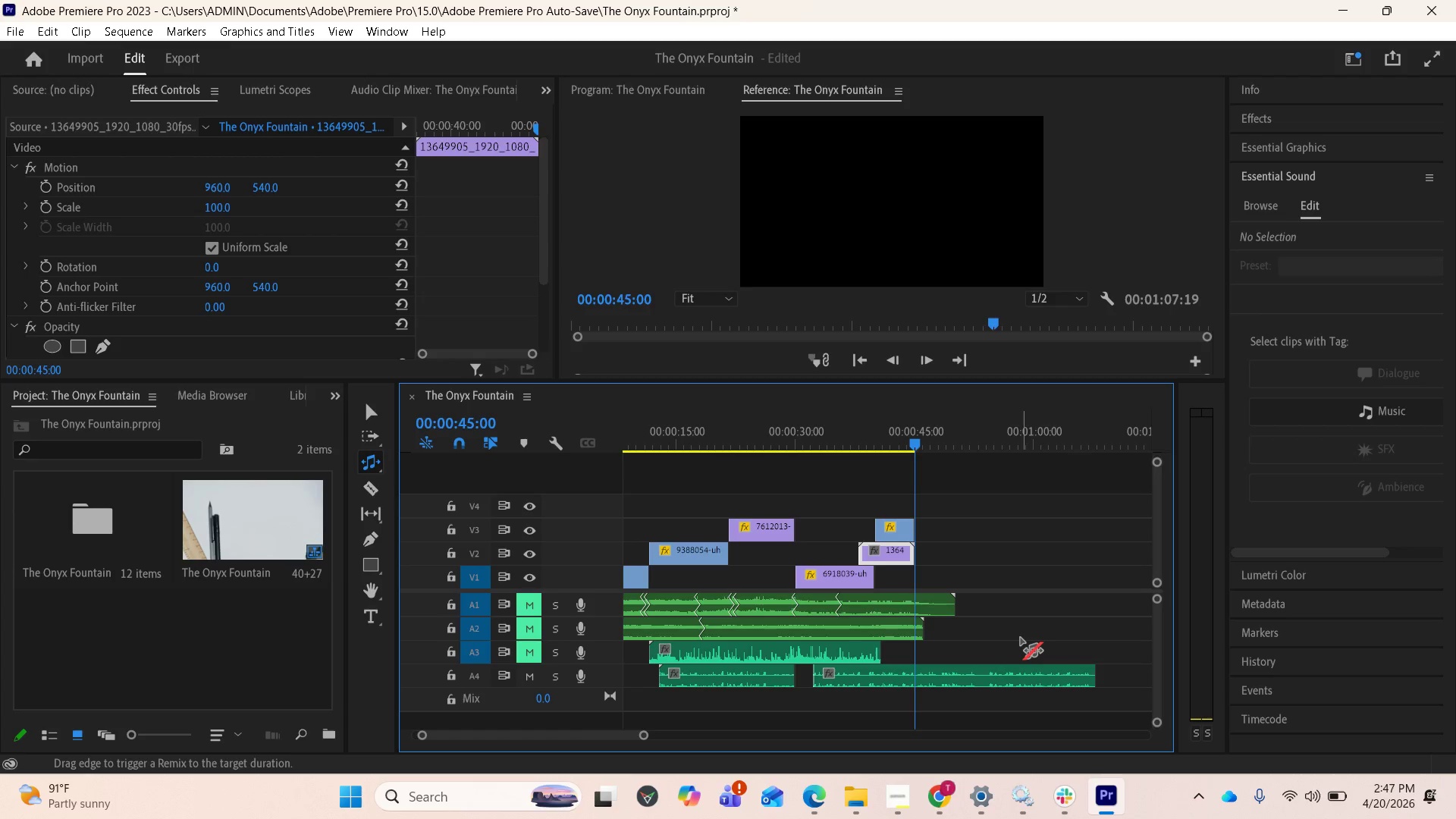 
scroll: coordinate [839, 612], scroll_direction: down, amount: 7.0
 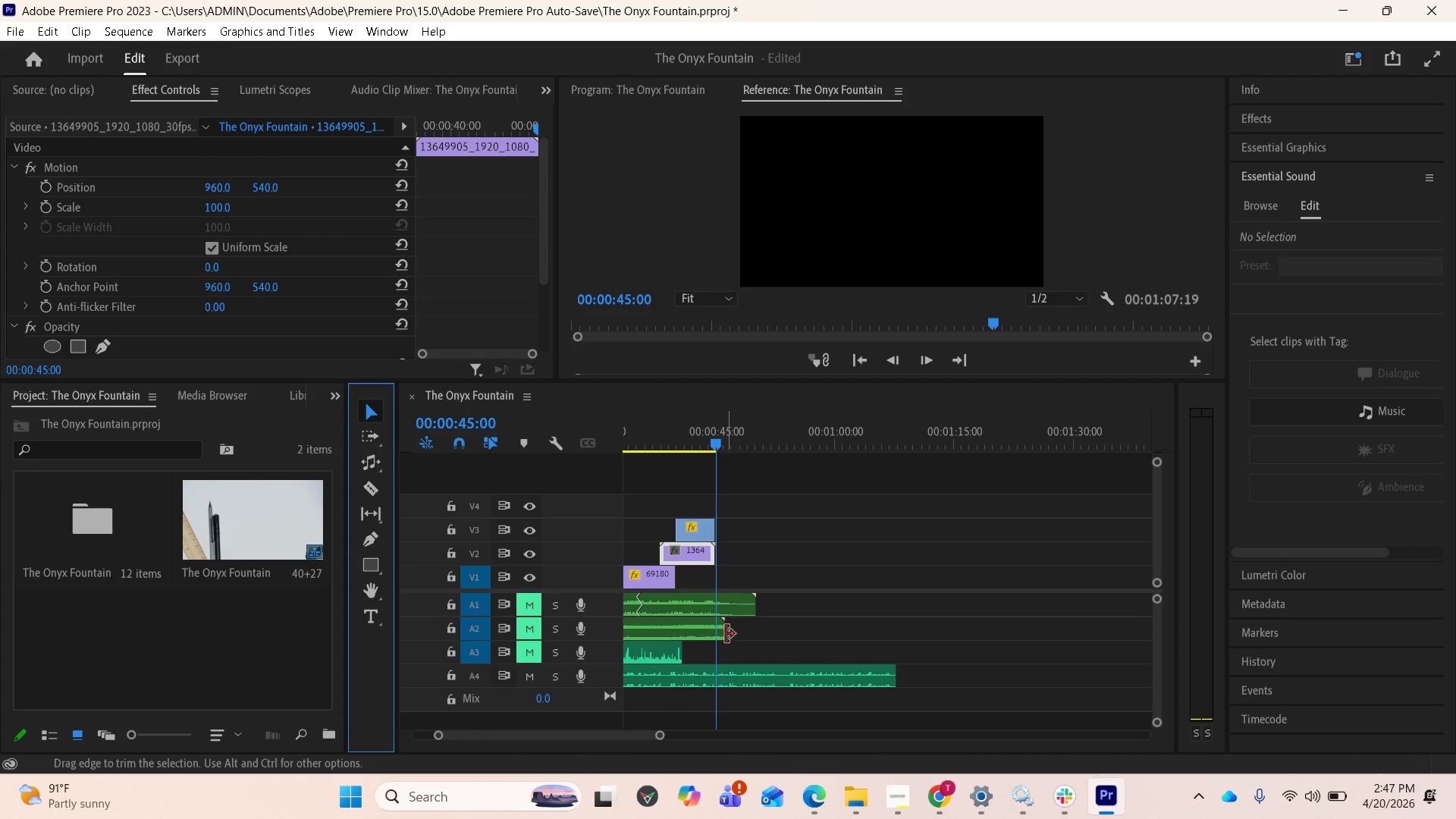 
left_click_drag(start_coordinate=[724, 632], to_coordinate=[1157, 628])
 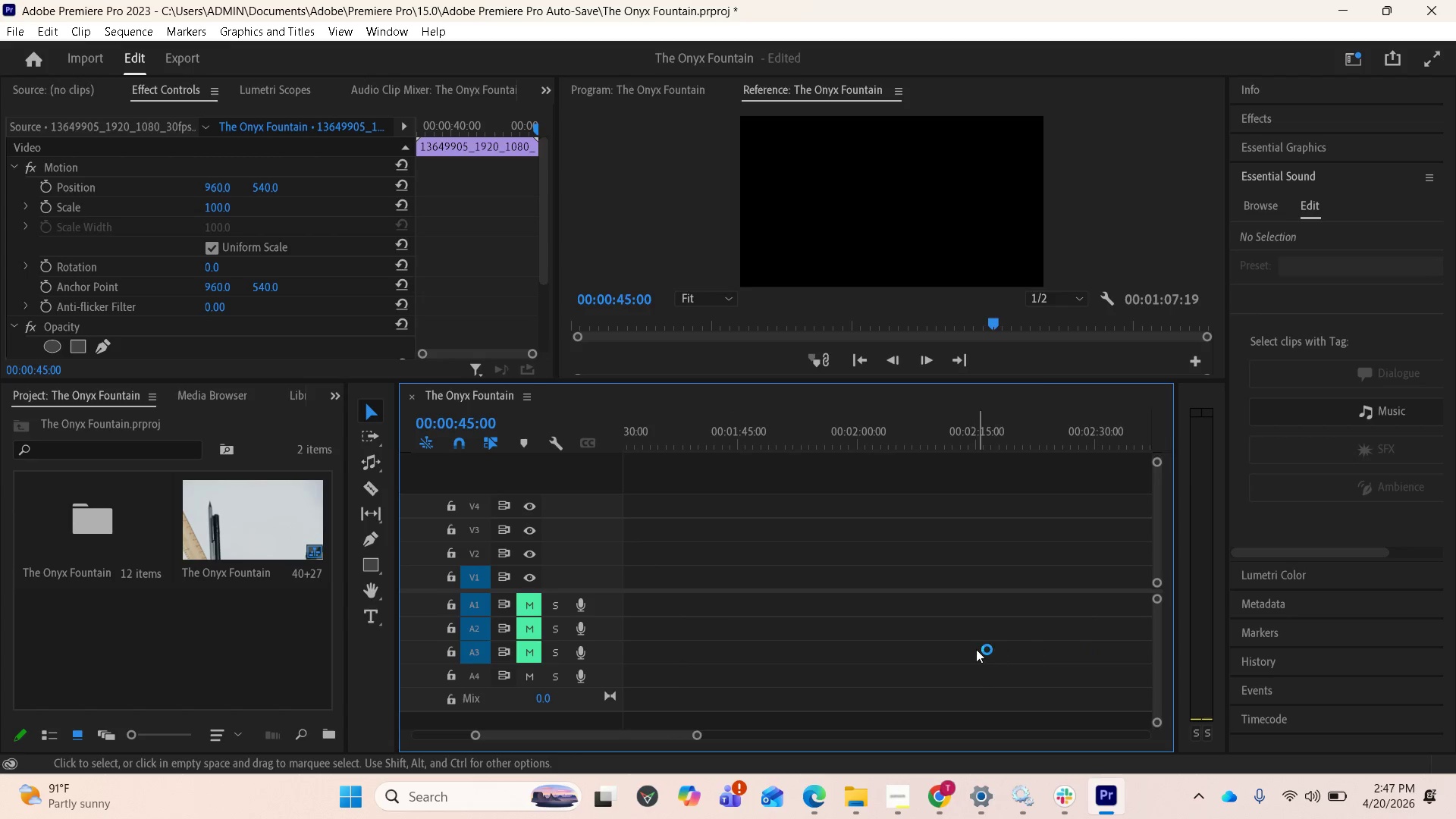 
scroll: coordinate [823, 639], scroll_direction: up, amount: 20.0
 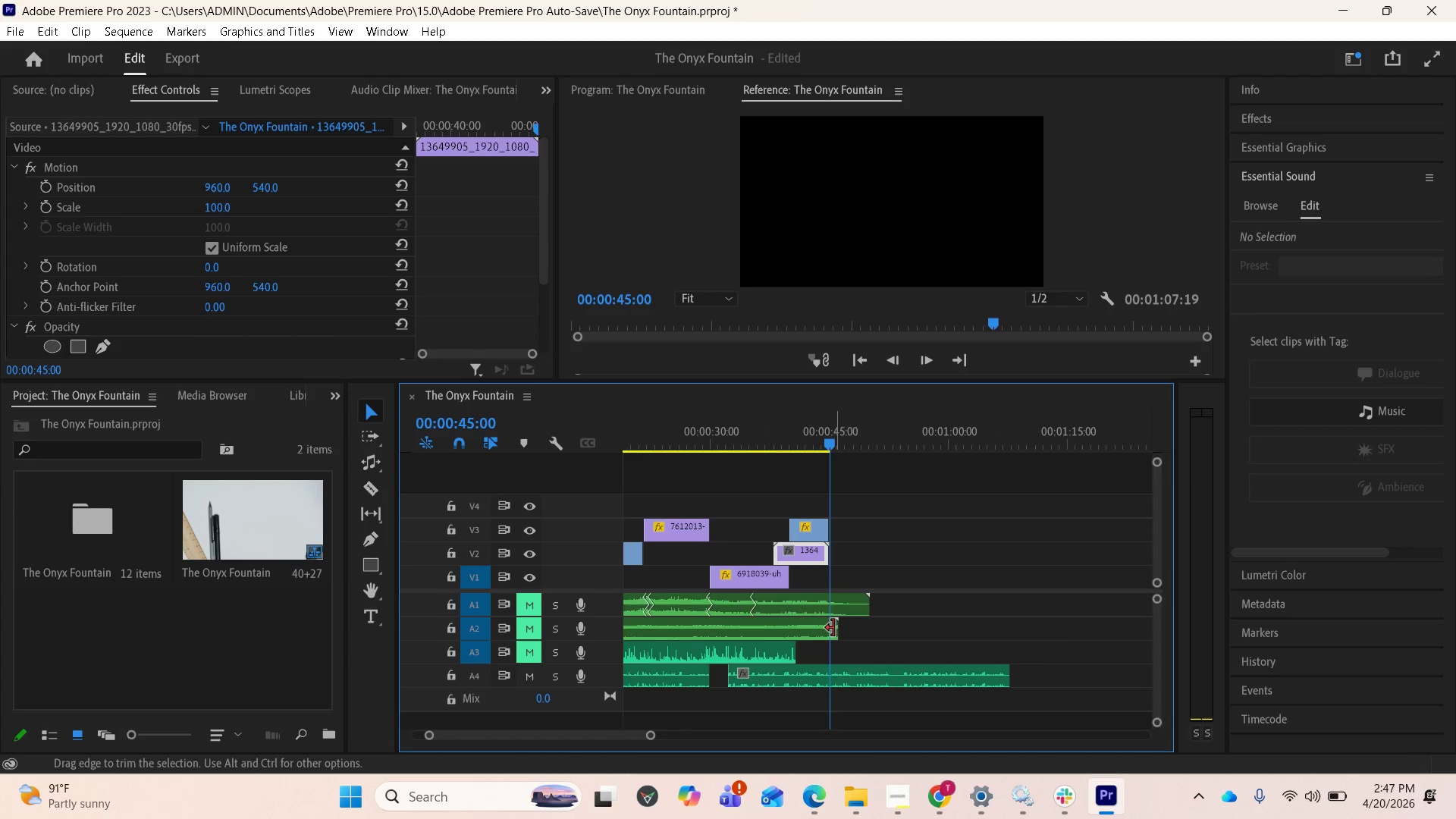 
left_click_drag(start_coordinate=[835, 629], to_coordinate=[1113, 640])
 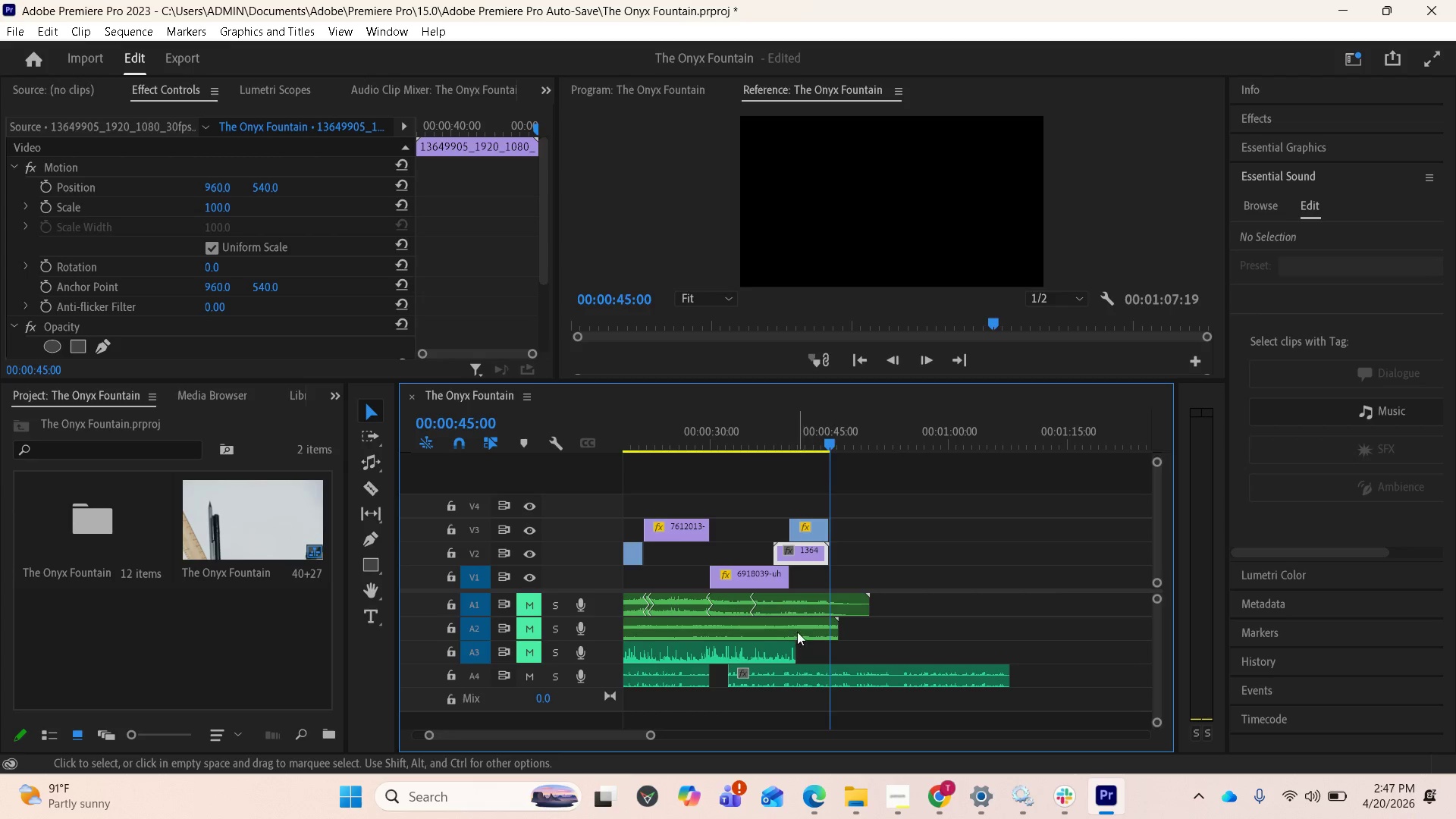 
left_click([796, 630])
 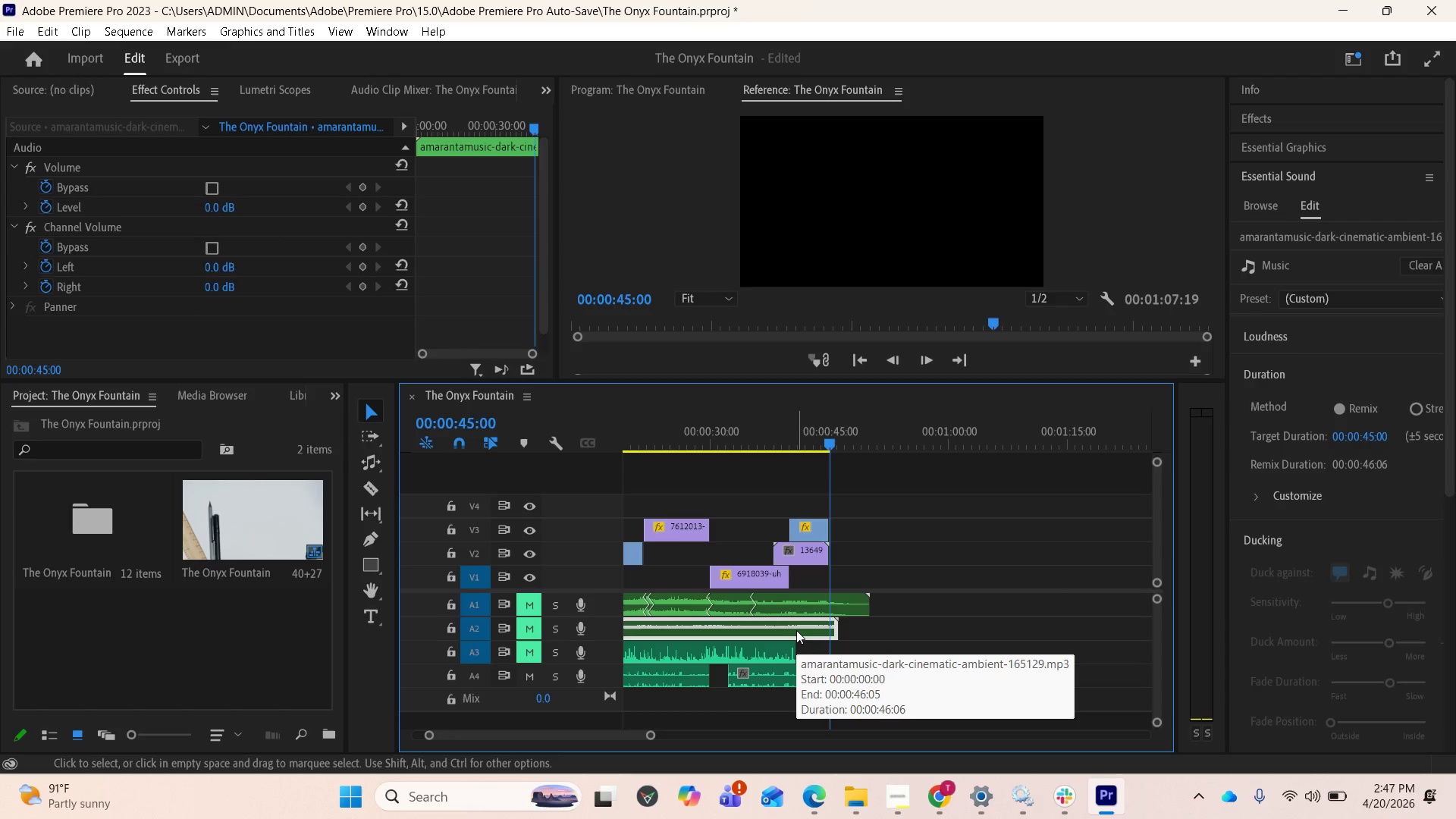 
key(Control+Z)
 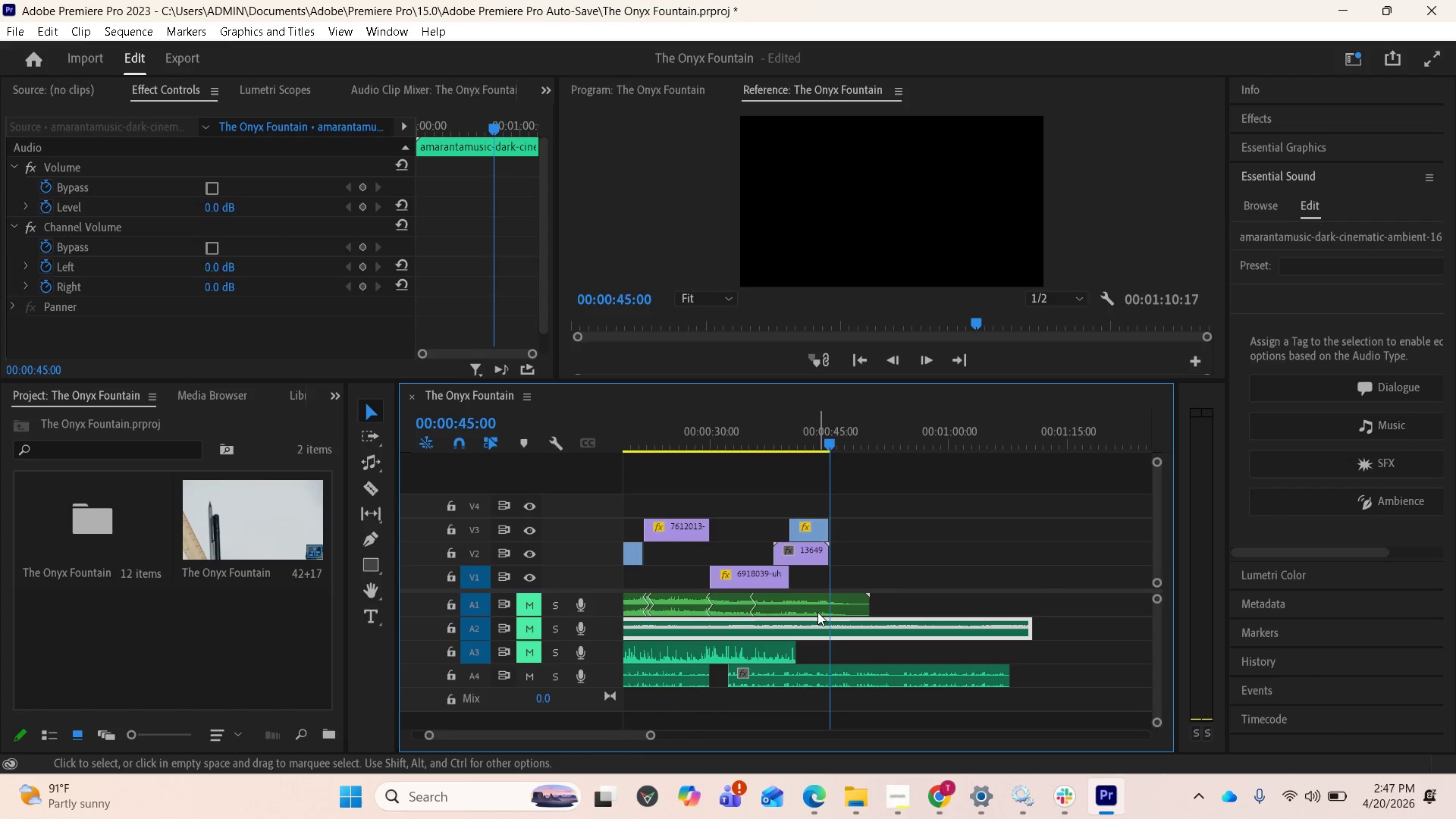 
scroll: coordinate [952, 628], scroll_direction: down, amount: 5.0
 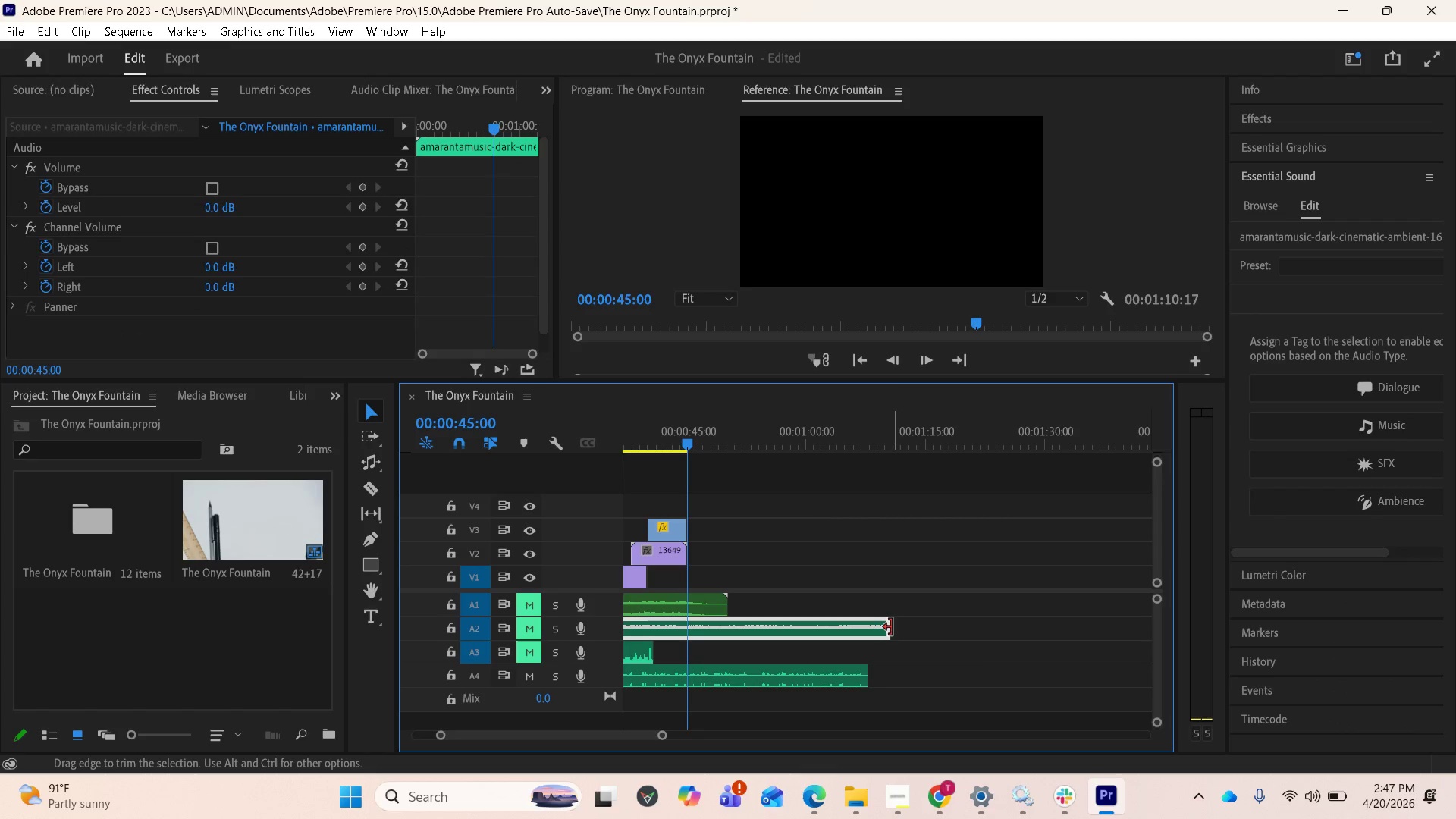 
left_click_drag(start_coordinate=[885, 627], to_coordinate=[1226, 630])
 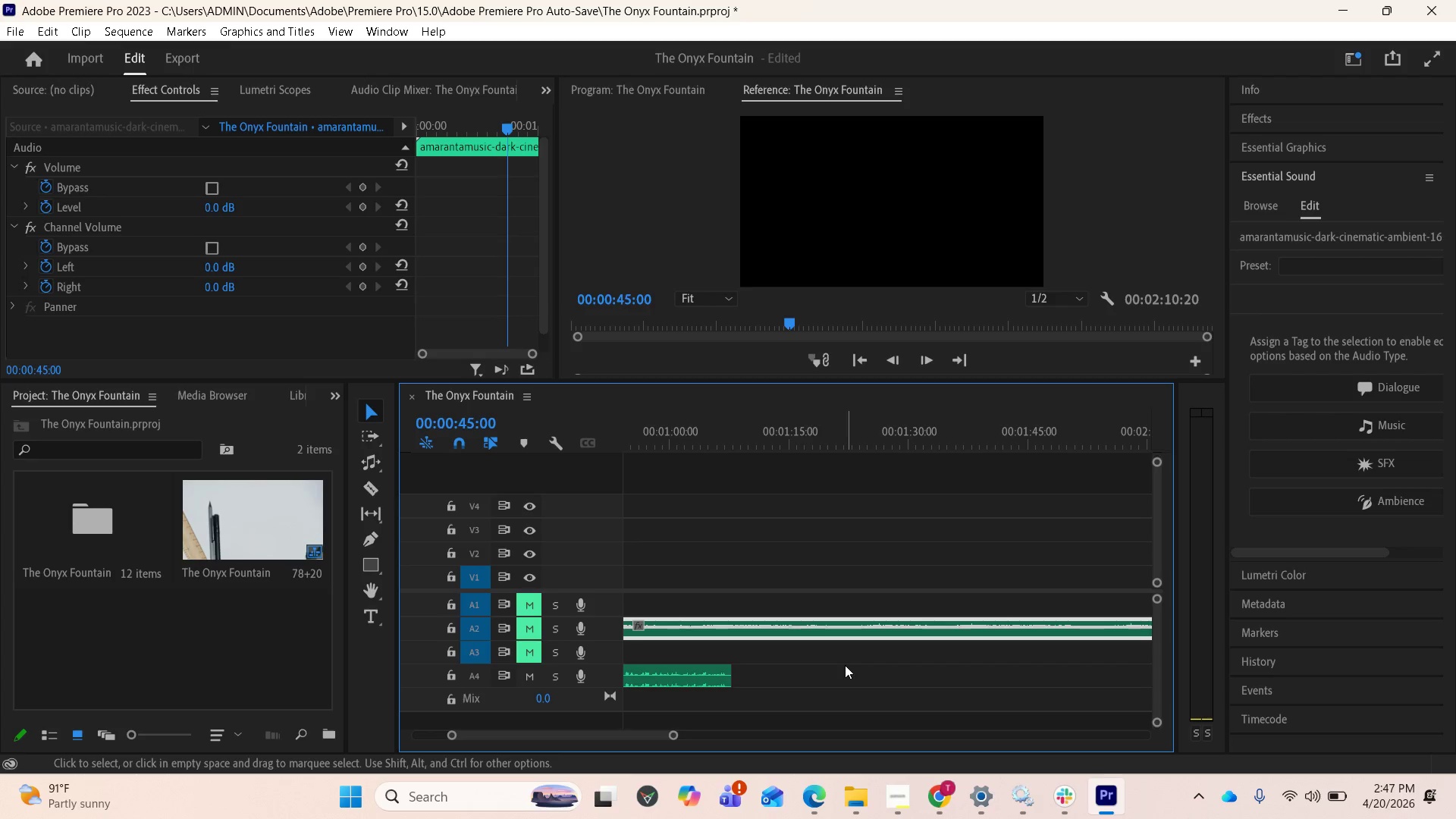 
key(Minus)
 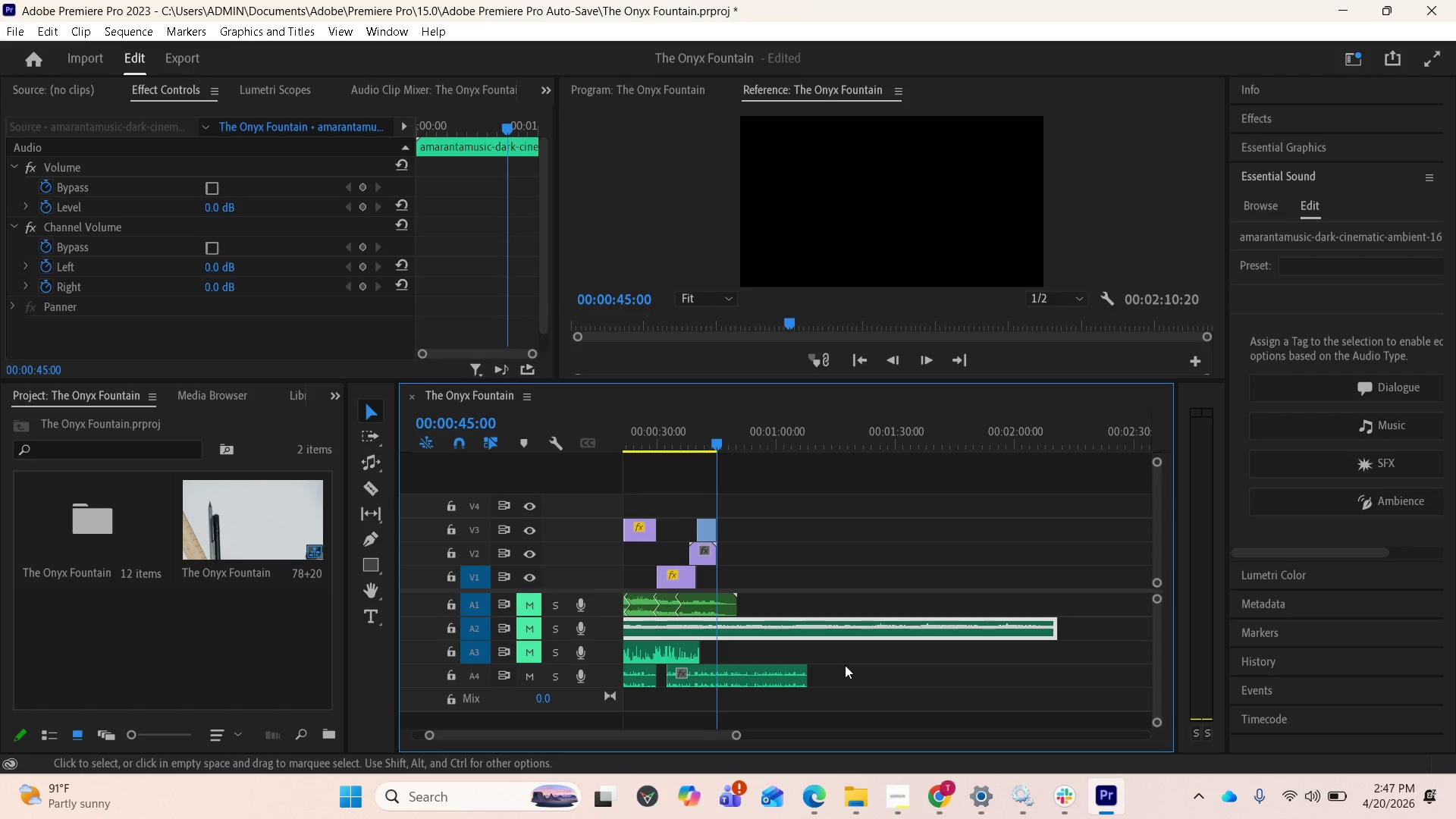 
key(Minus)
 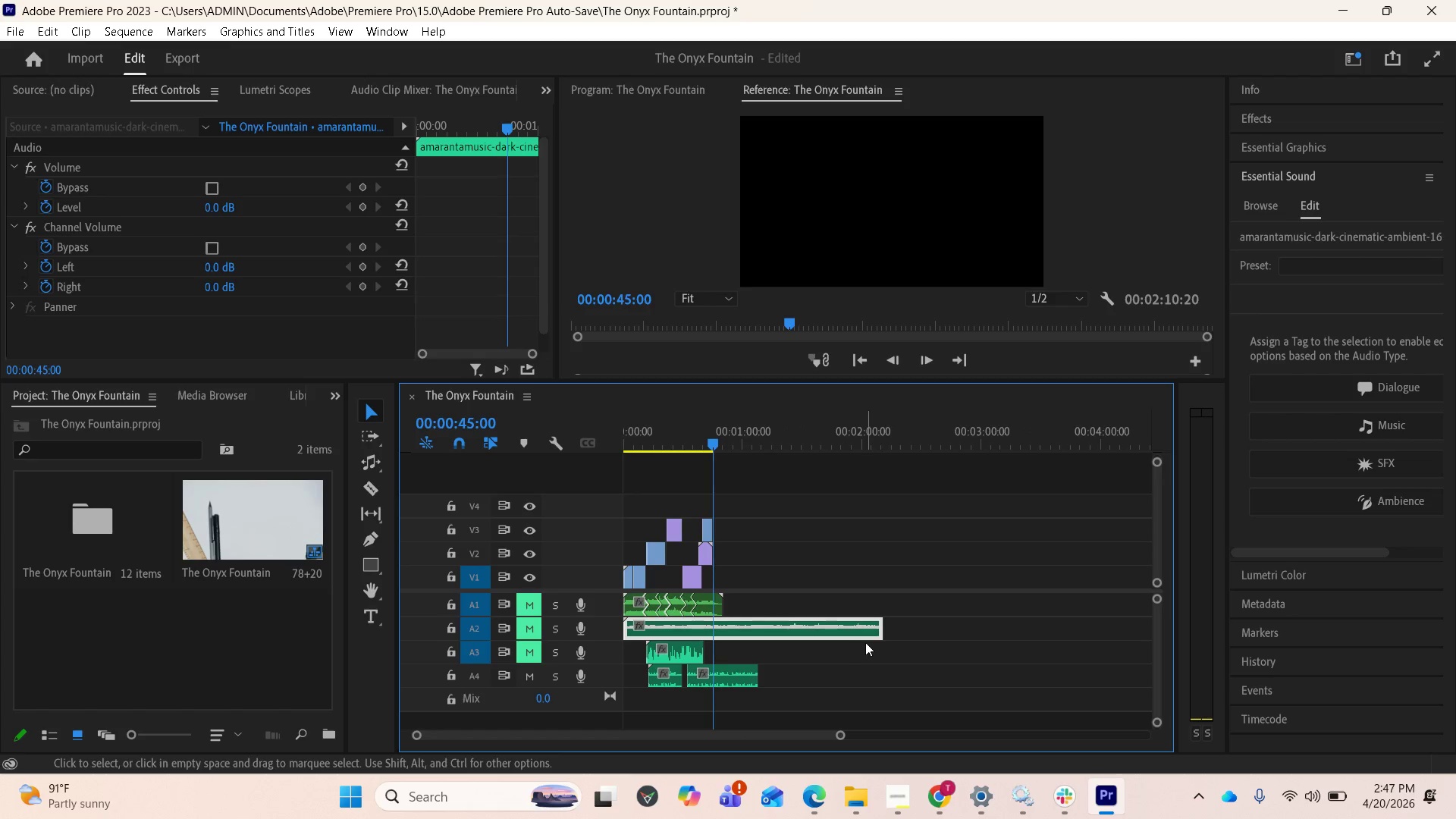 
left_click_drag(start_coordinate=[879, 623], to_coordinate=[1085, 625])
 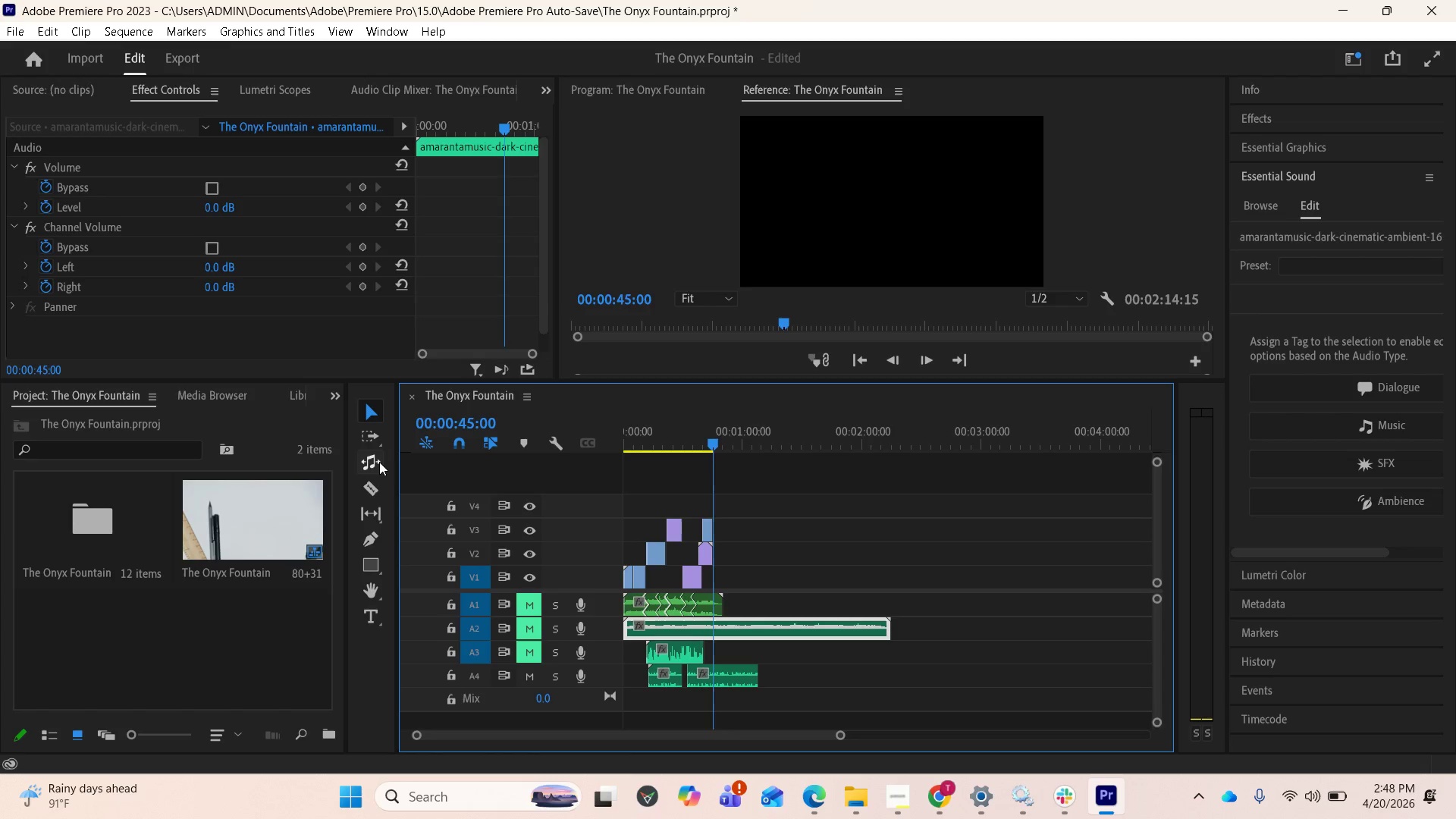 
wait(33.75)
 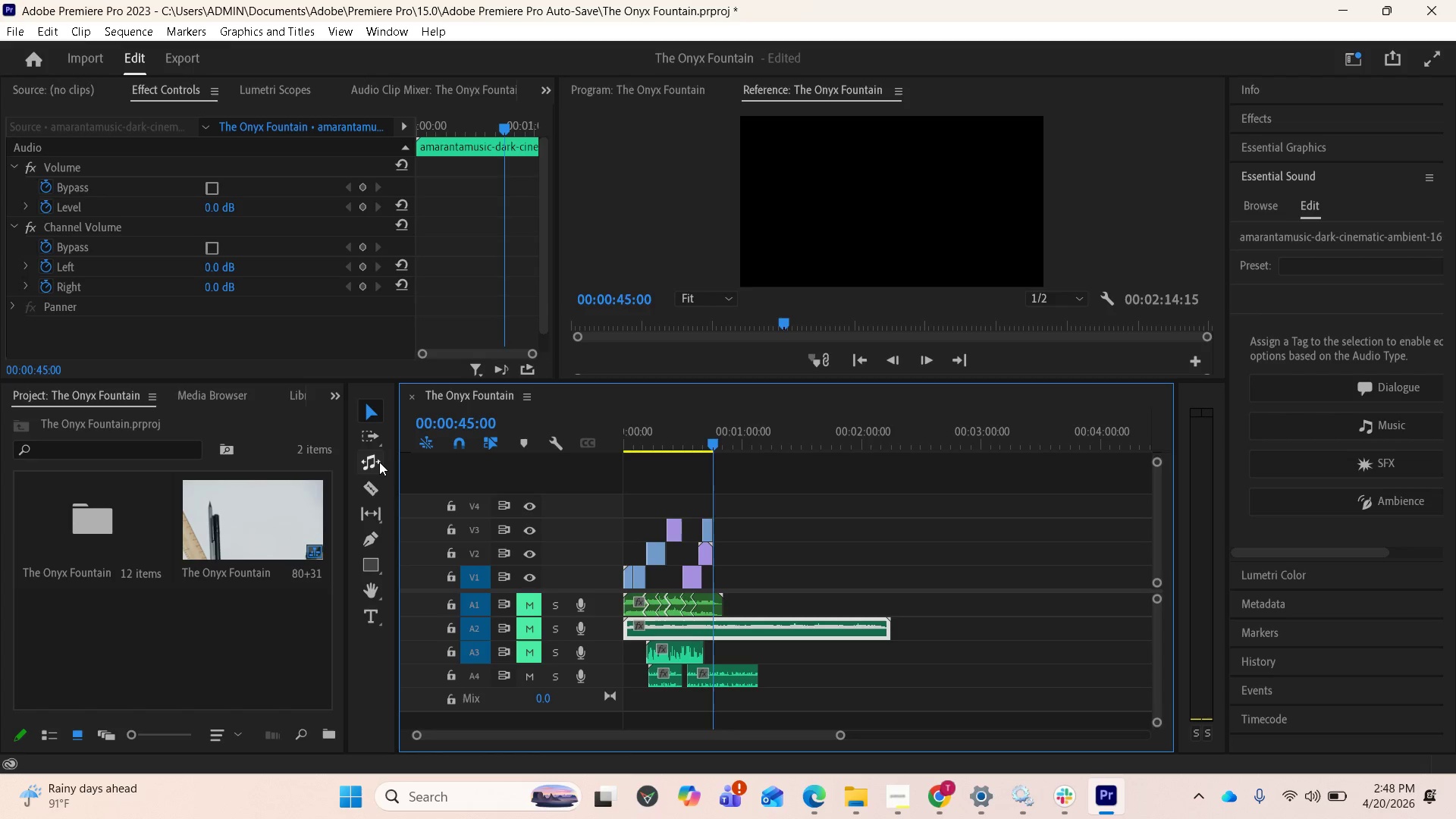 
left_click([372, 460])
 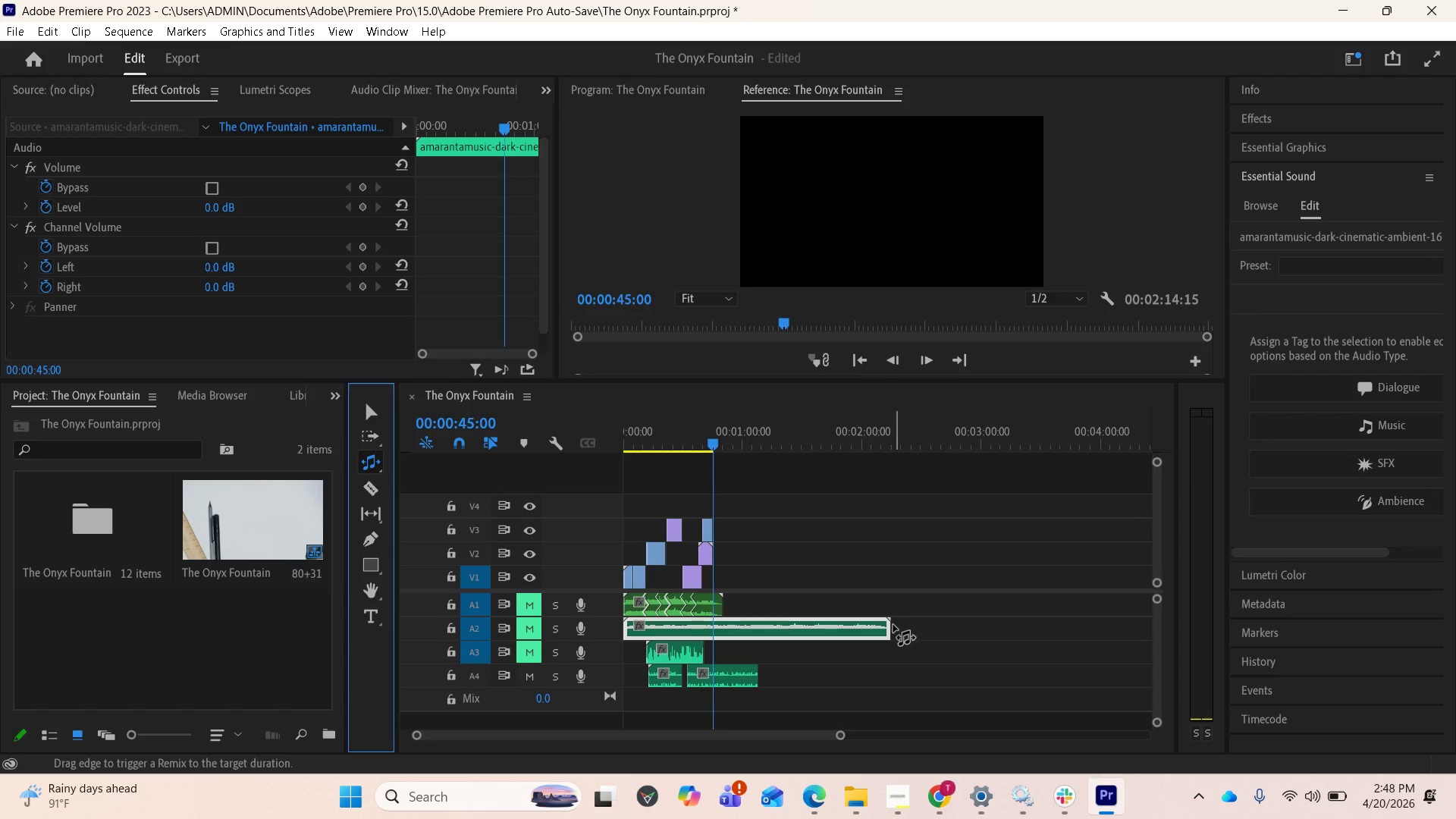 
scroll: coordinate [820, 652], scroll_direction: up, amount: 2.0
 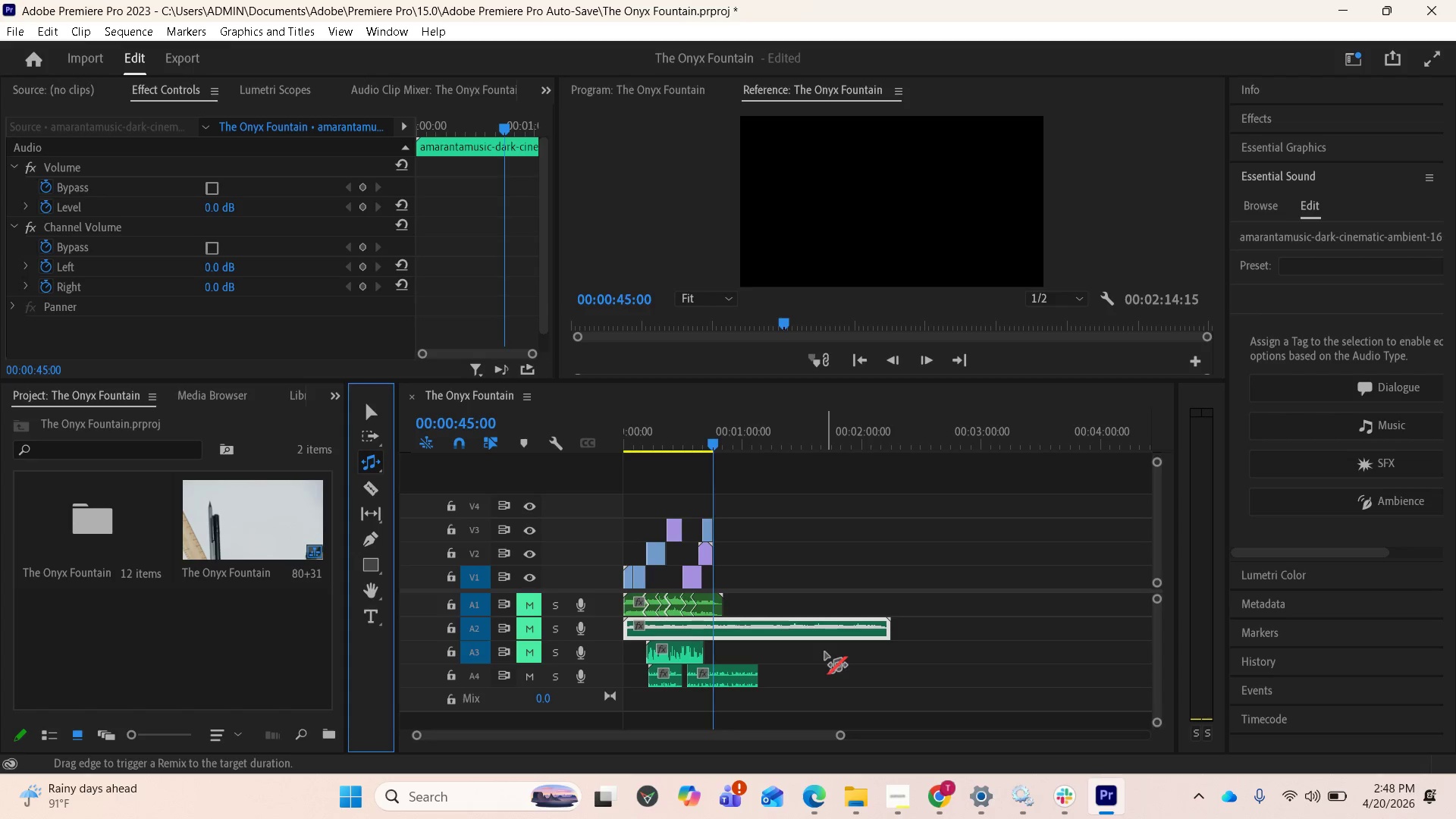 
key(Minus)
 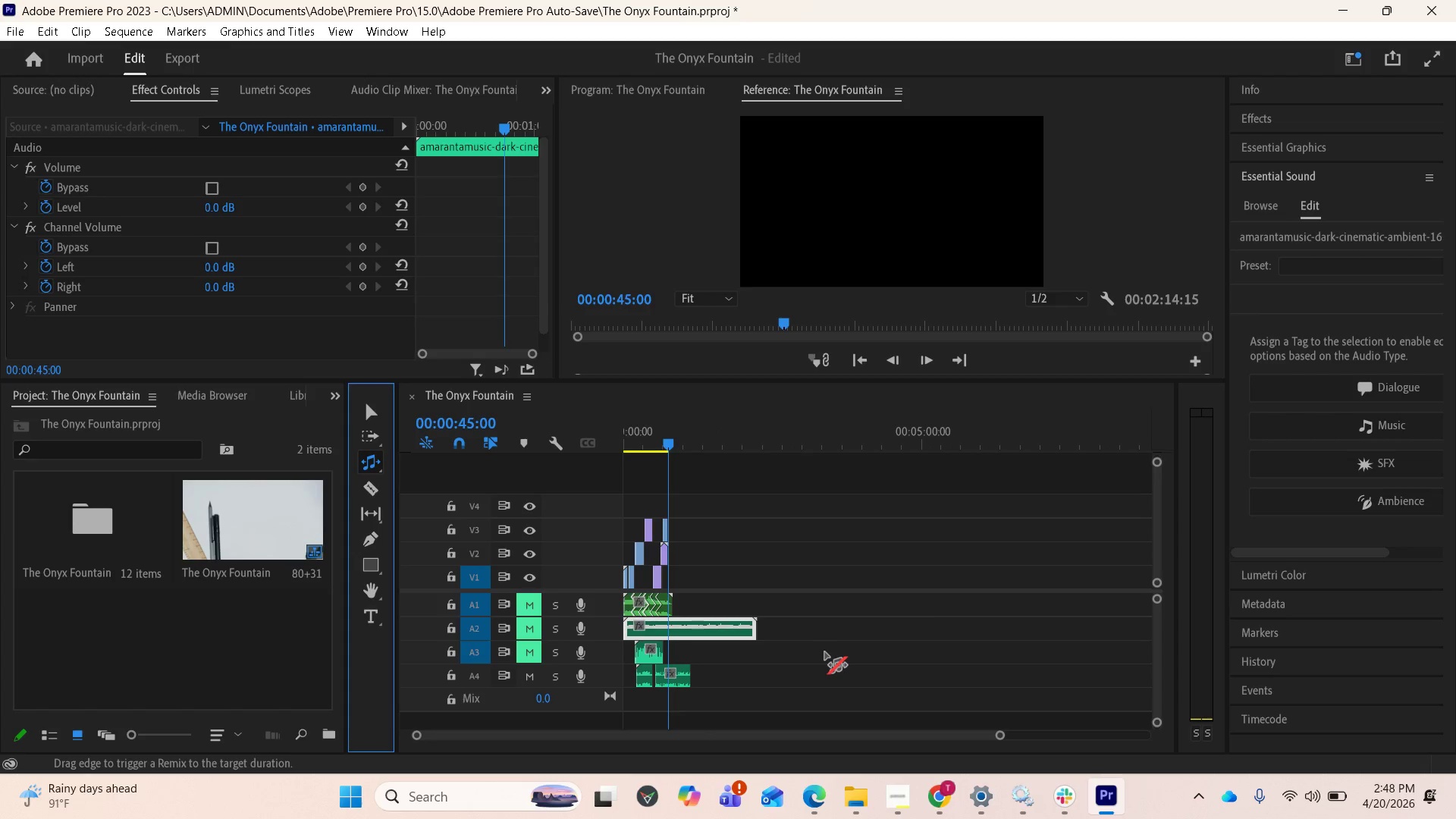 
key(Equal)
 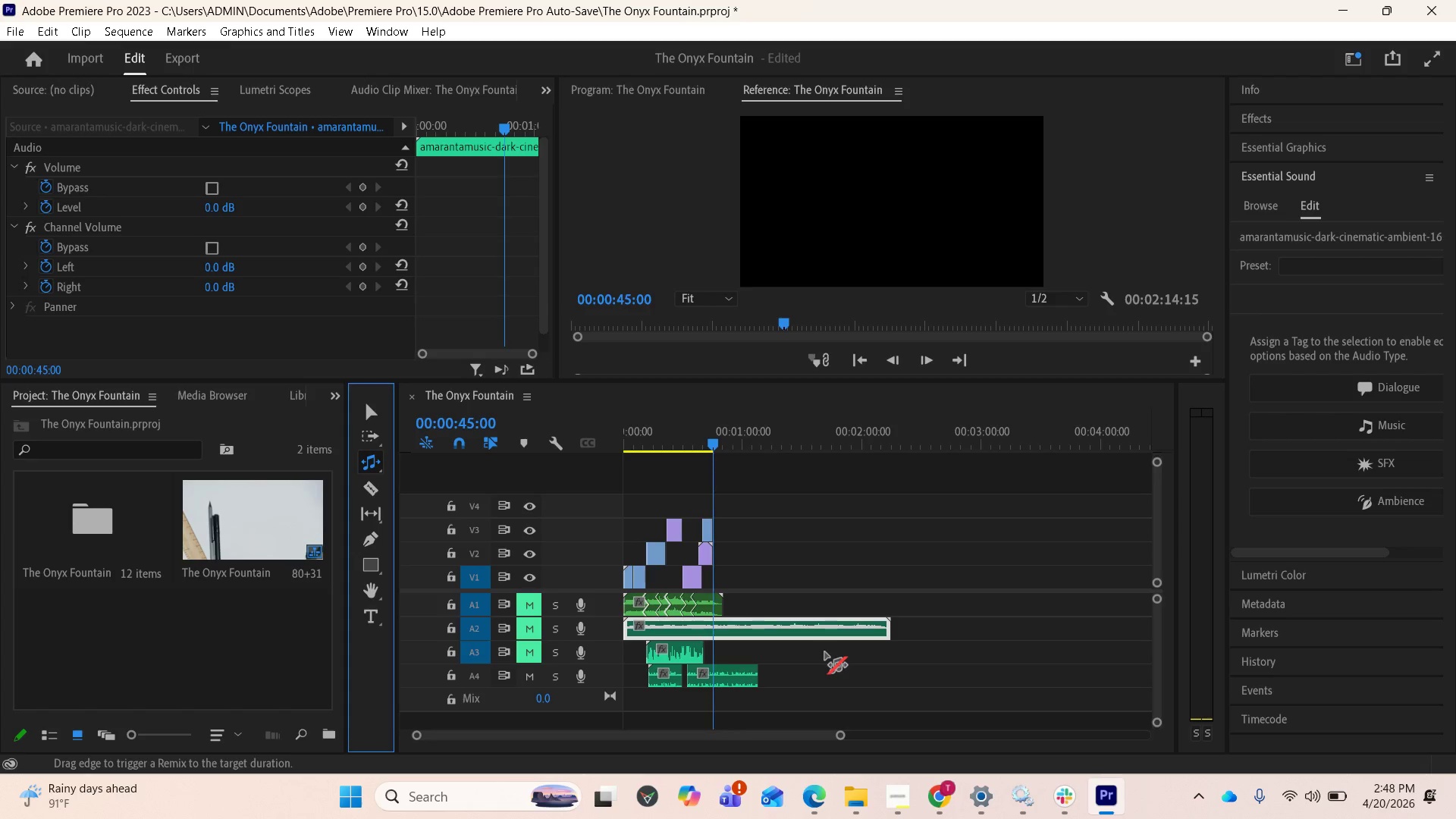 
key(Equal)
 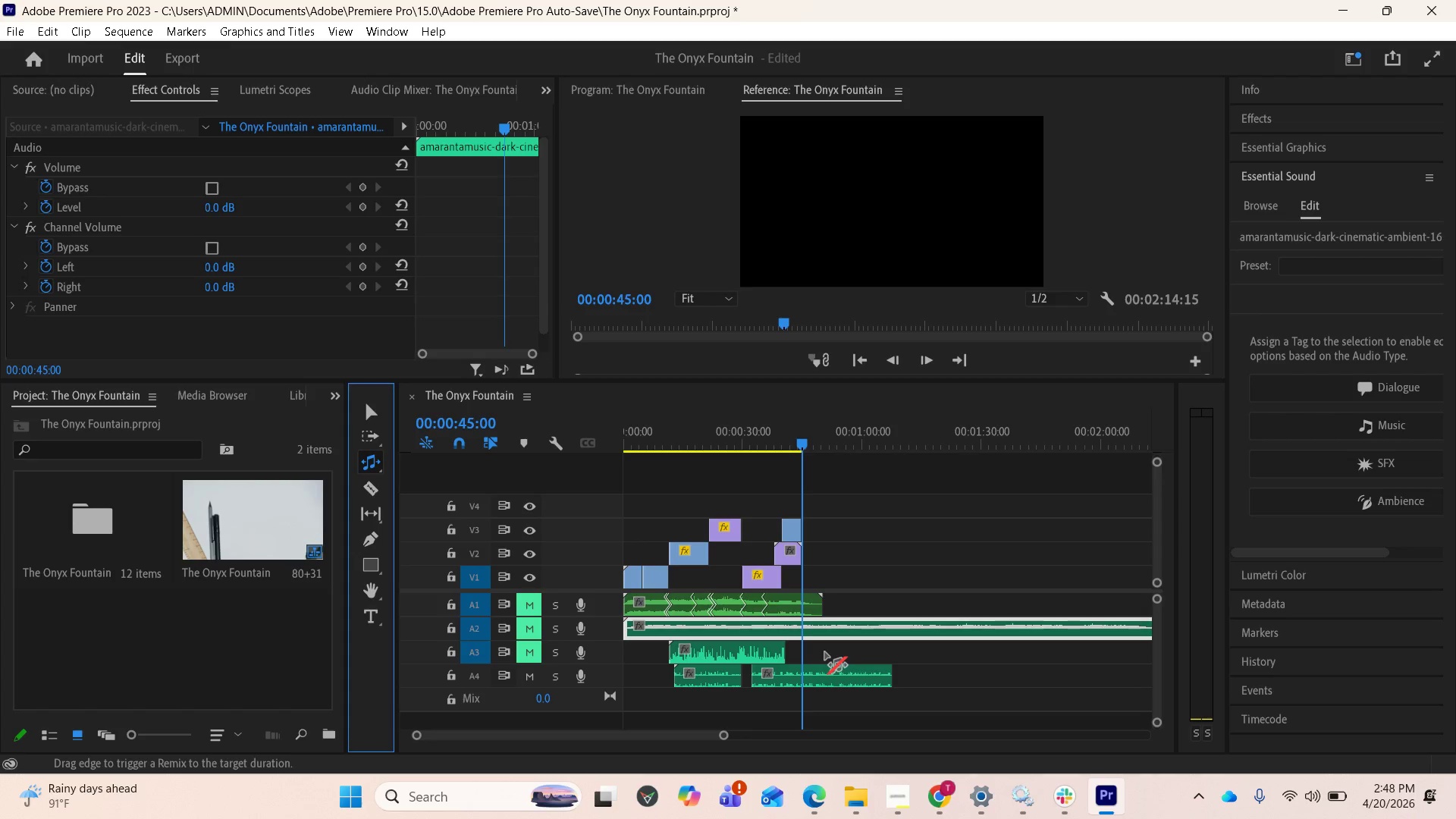 
scroll: coordinate [825, 652], scroll_direction: down, amount: 2.0
 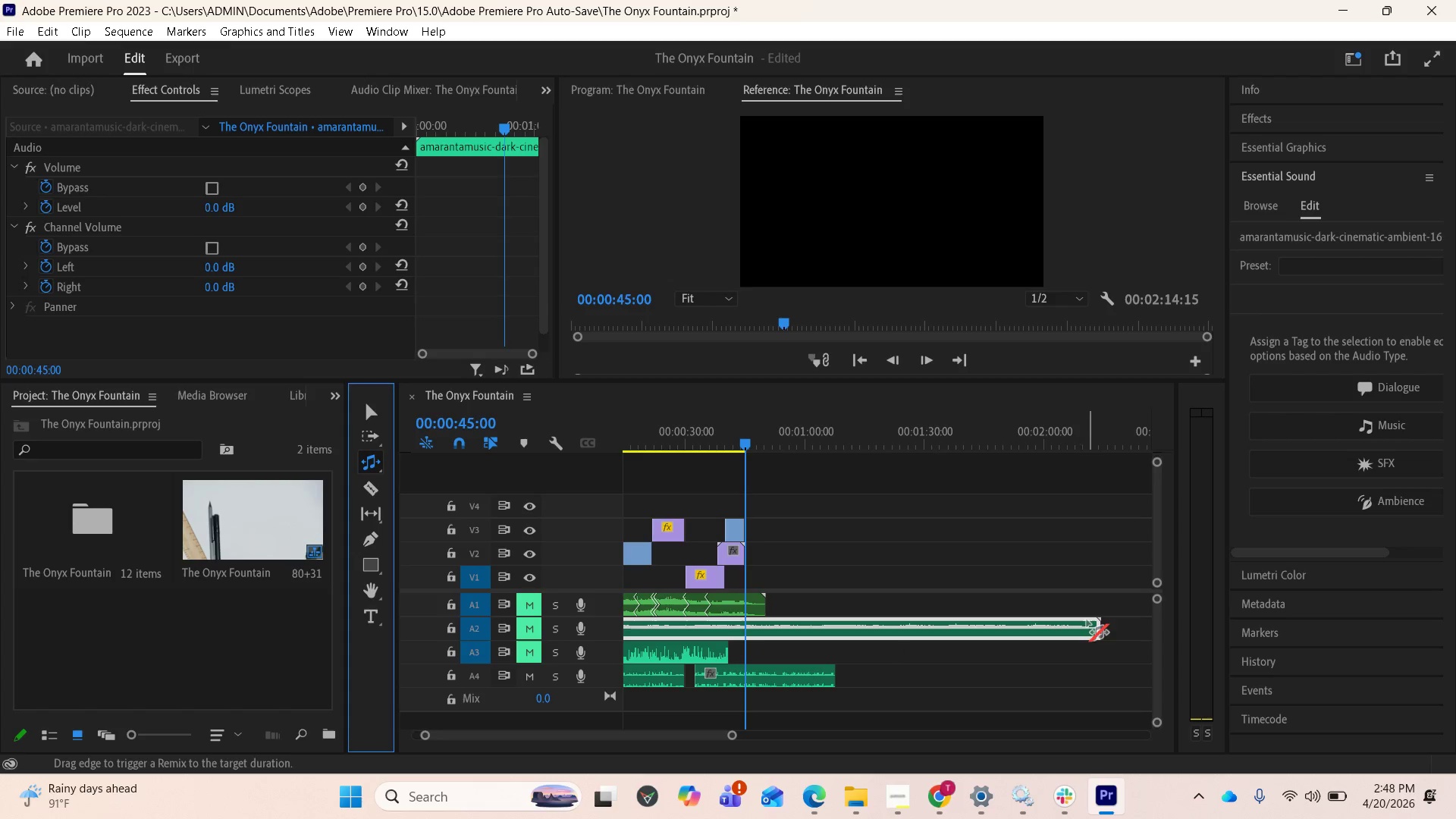 
left_click_drag(start_coordinate=[1090, 622], to_coordinate=[759, 615])
 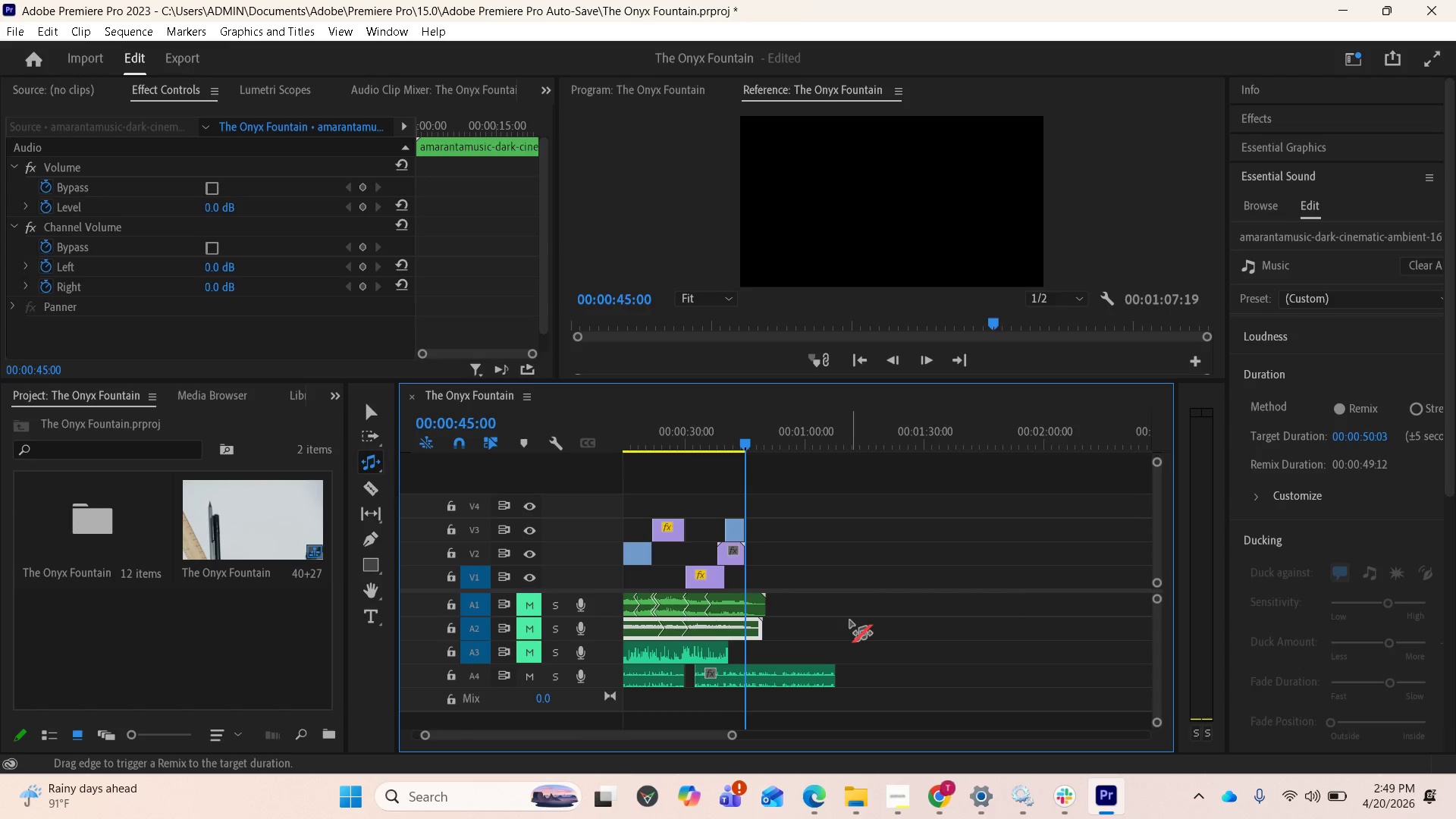 
wait(87.91)
 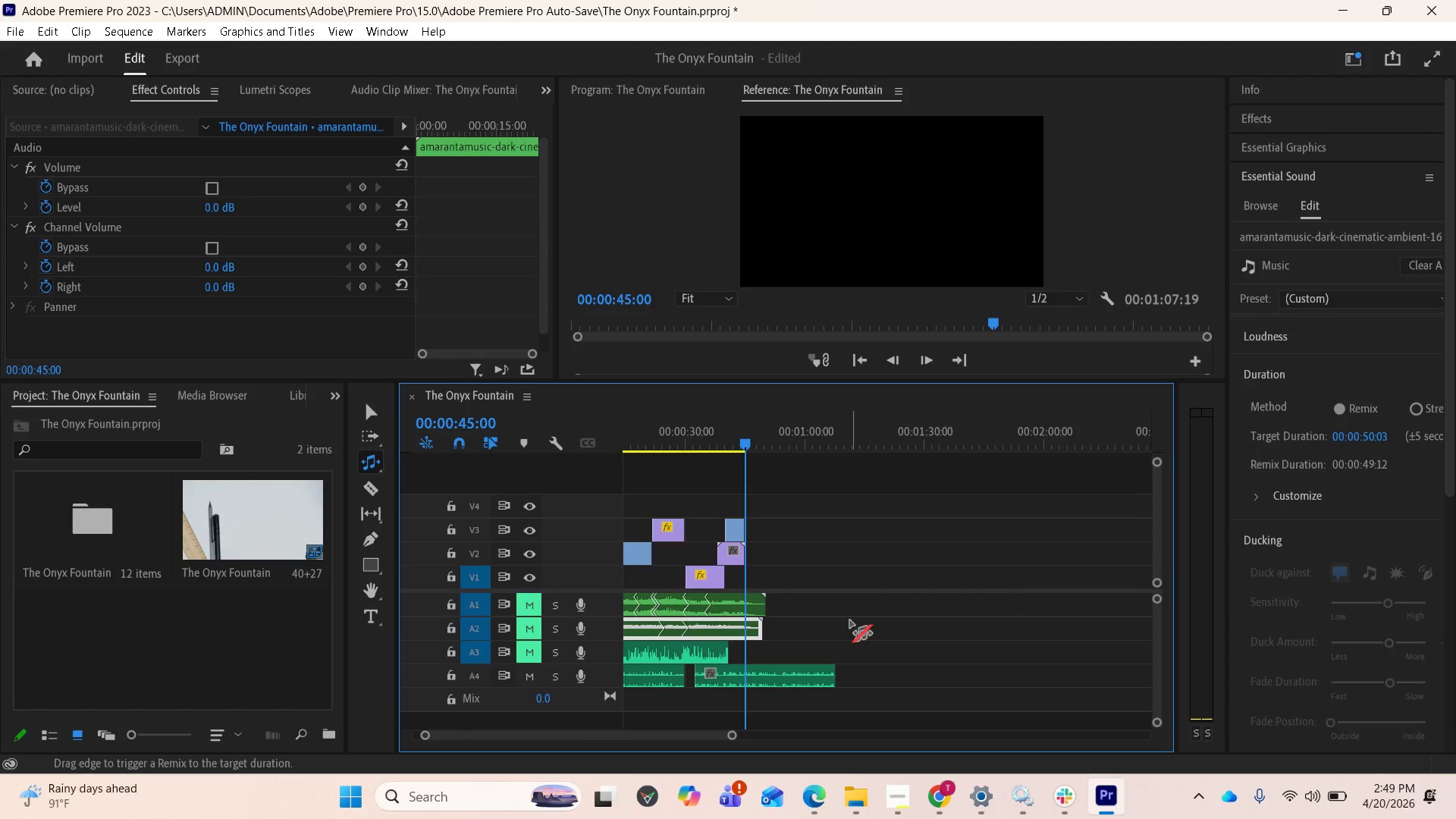 
mouse_move([779, 587])
 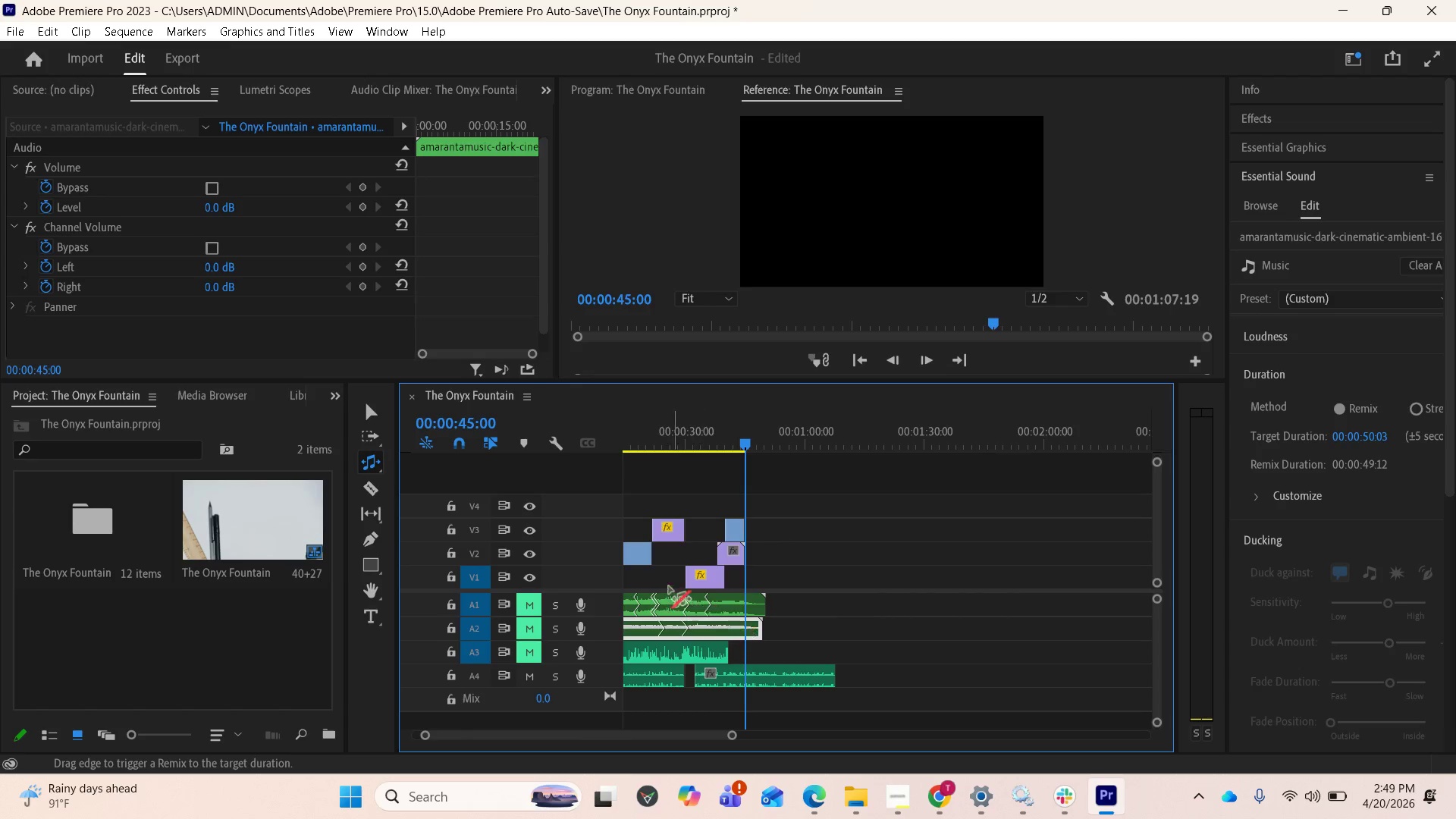 
scroll: coordinate [814, 673], scroll_direction: up, amount: 3.0
 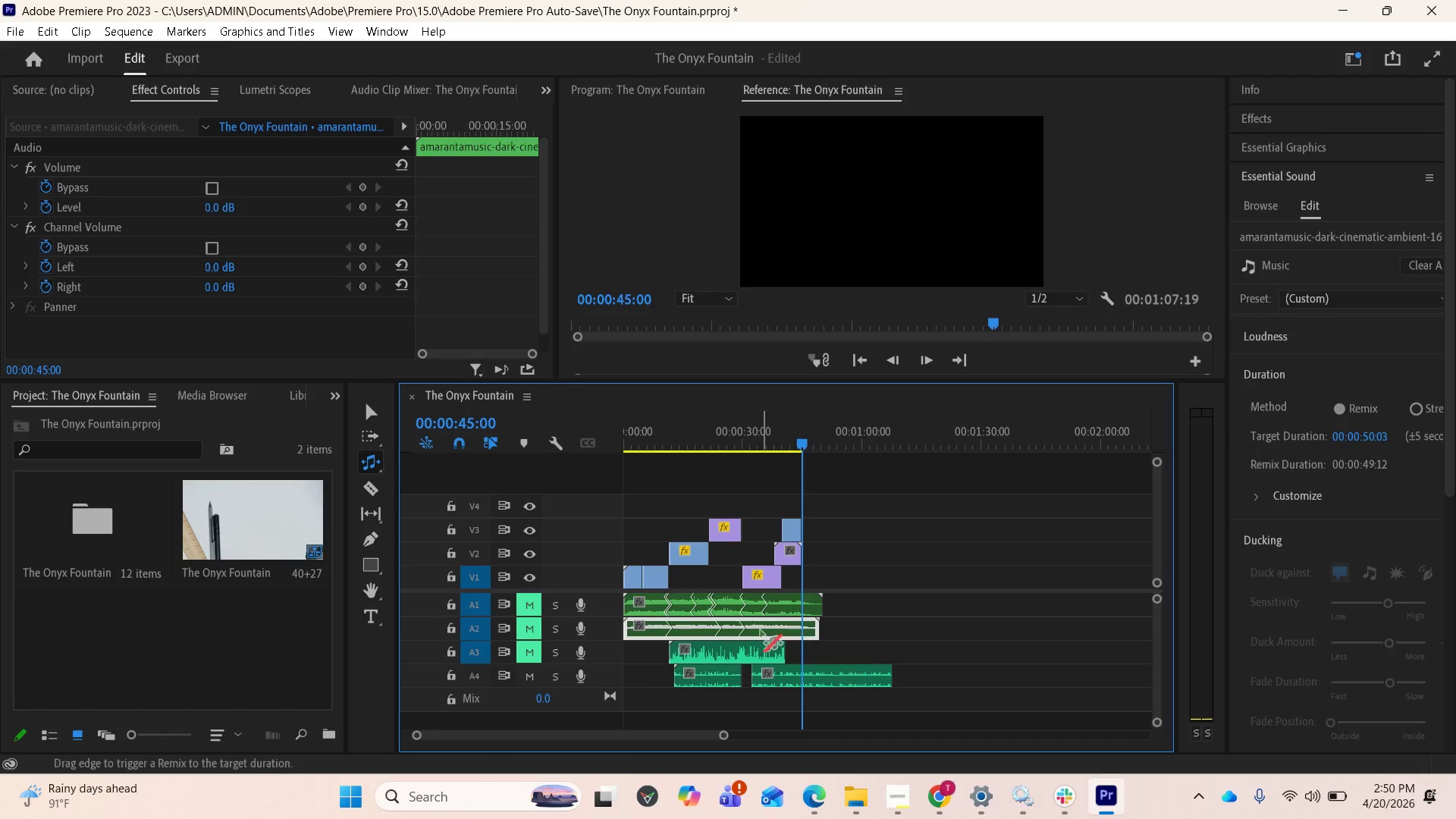 
left_click([366, 419])
 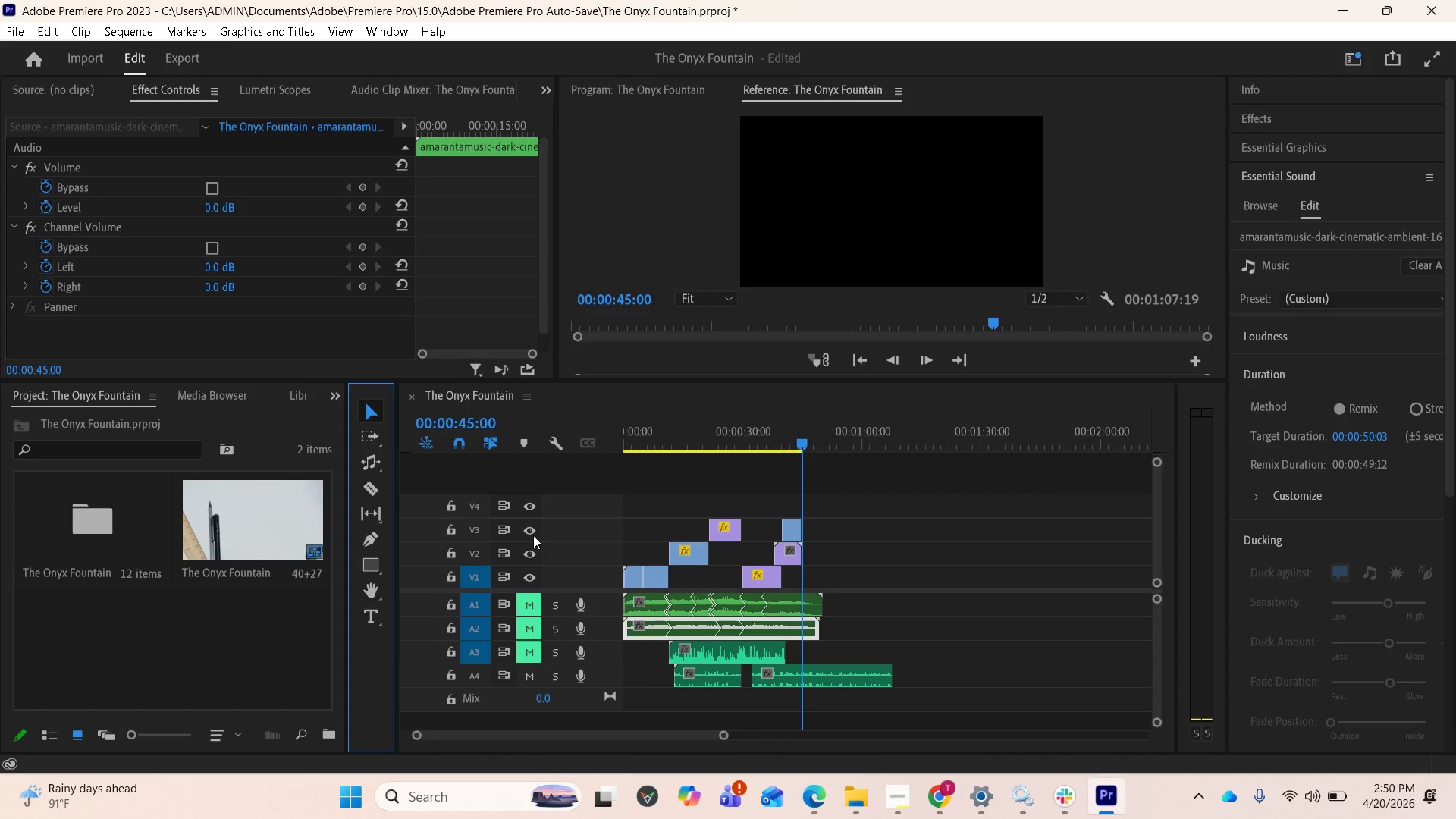 
wait(24.17)
 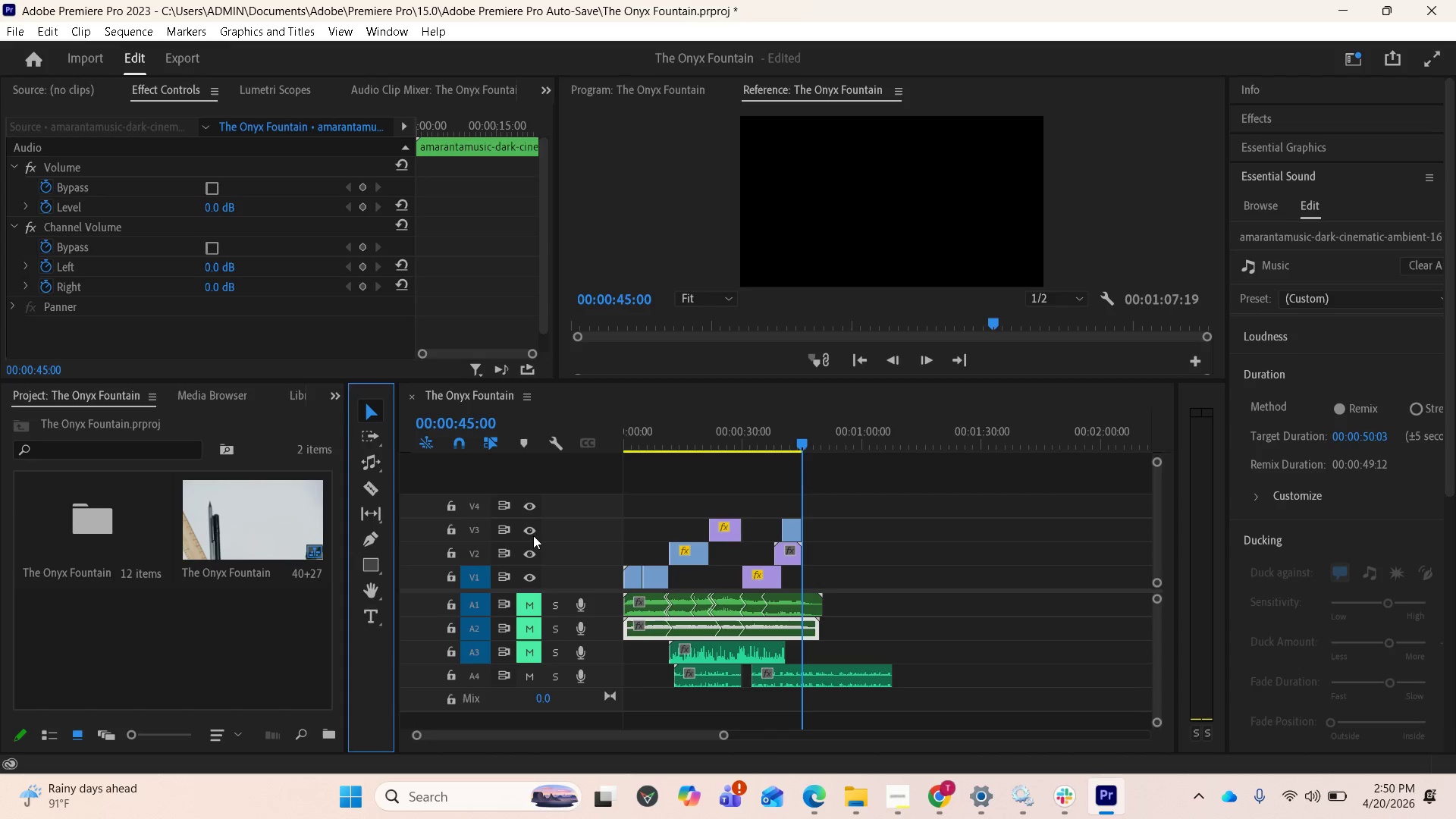 
key(Space)
 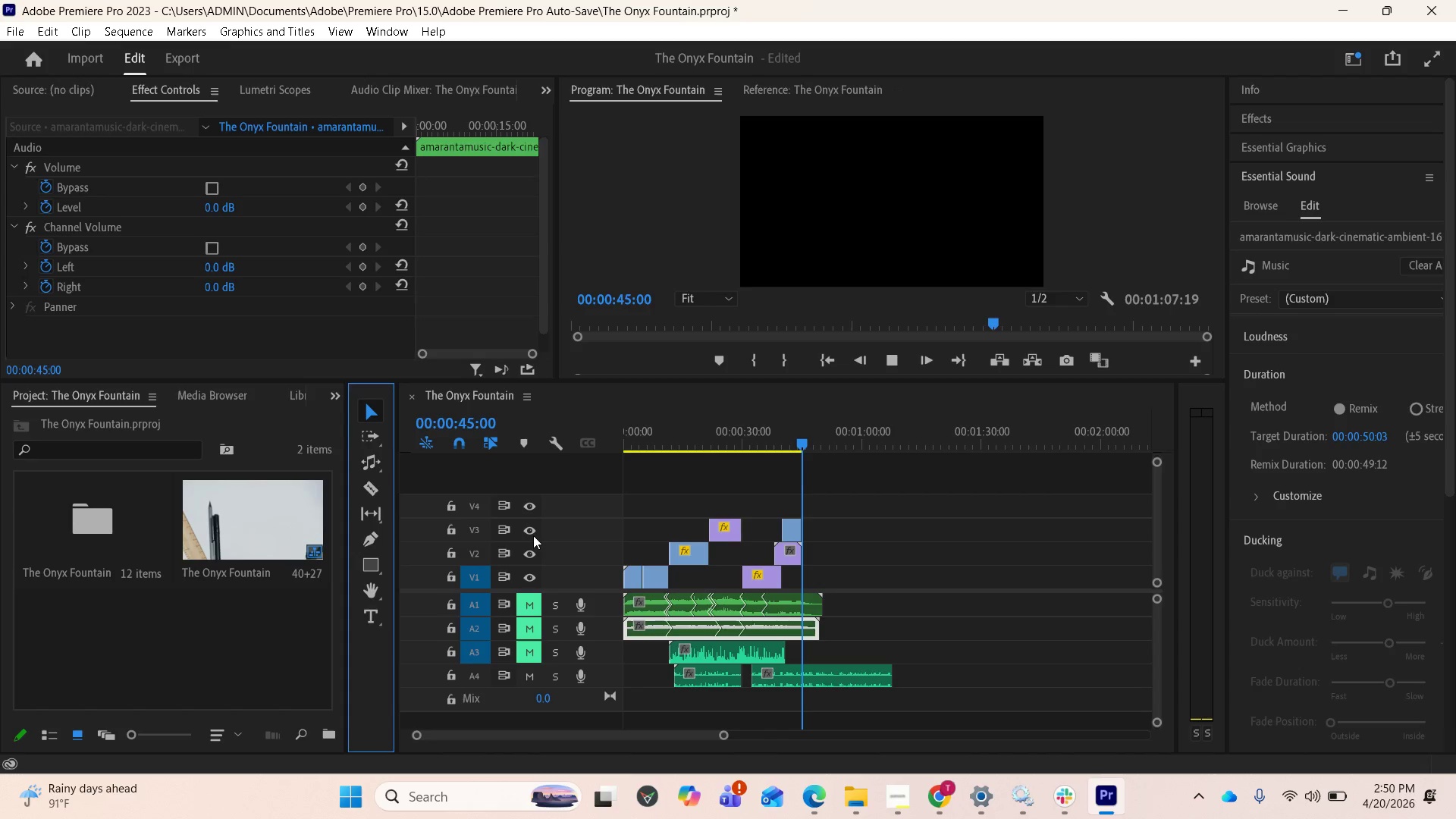 
key(Space)
 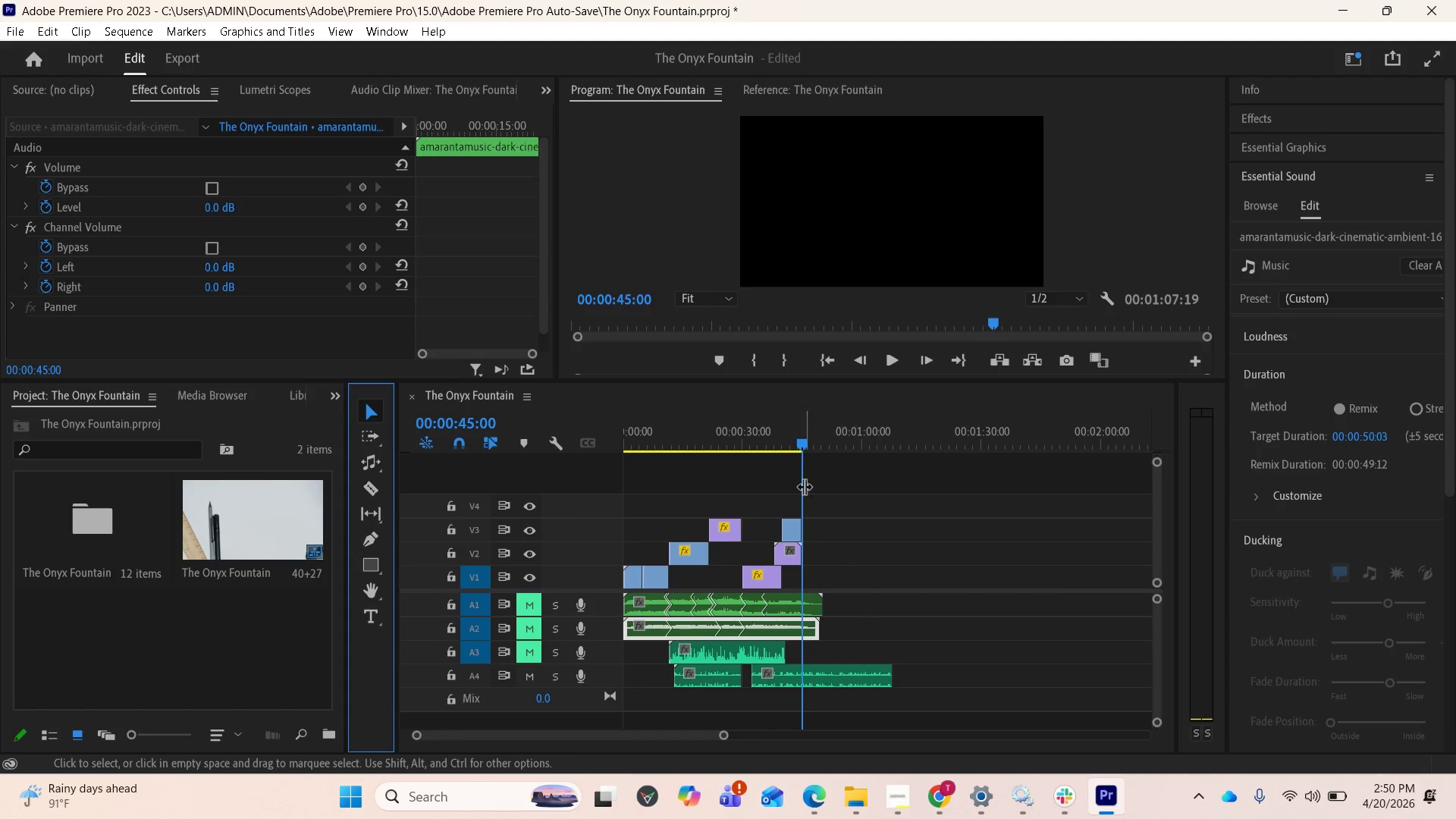 
left_click_drag(start_coordinate=[802, 444], to_coordinate=[617, 433])
 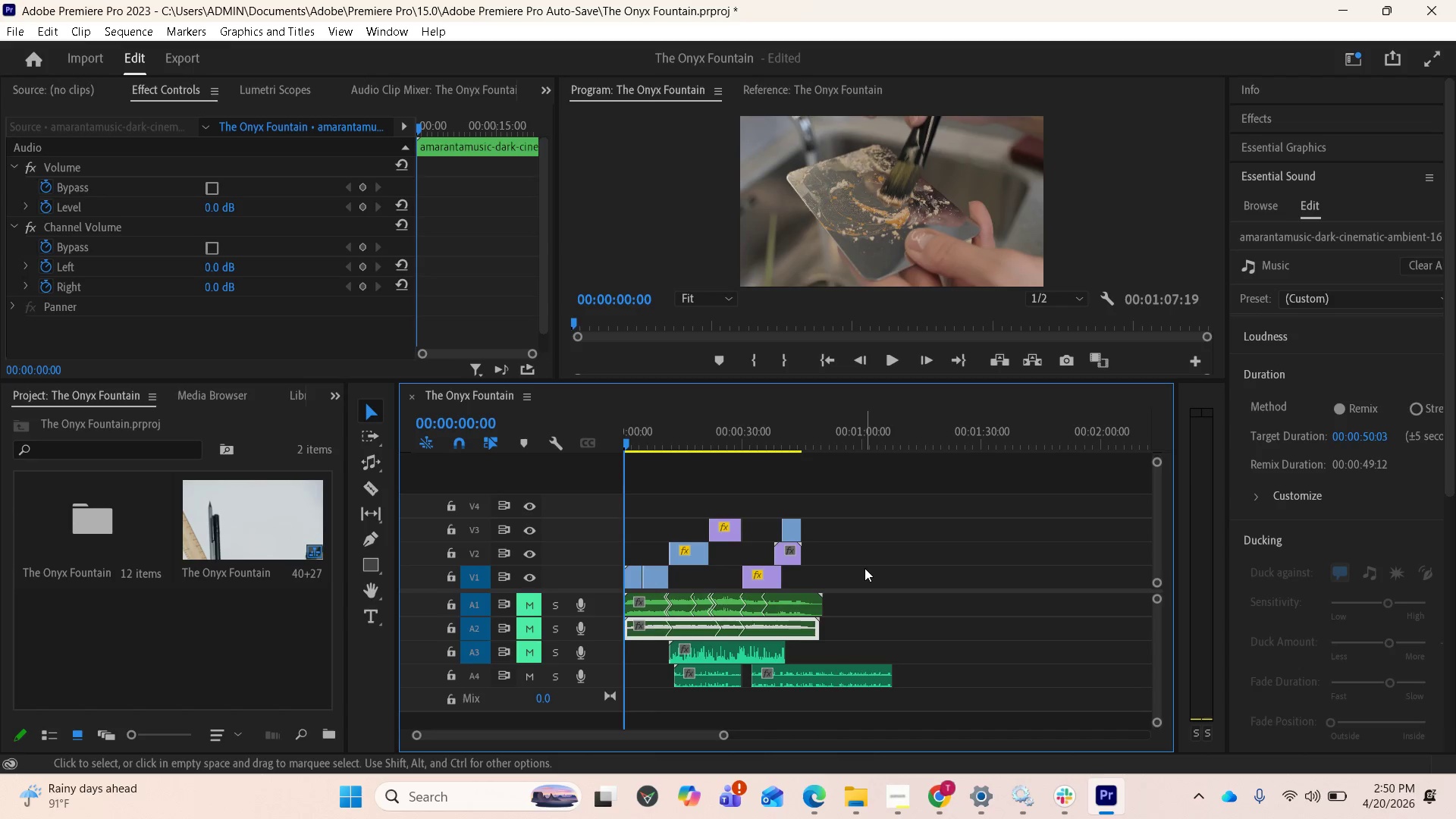 
key(Space)
 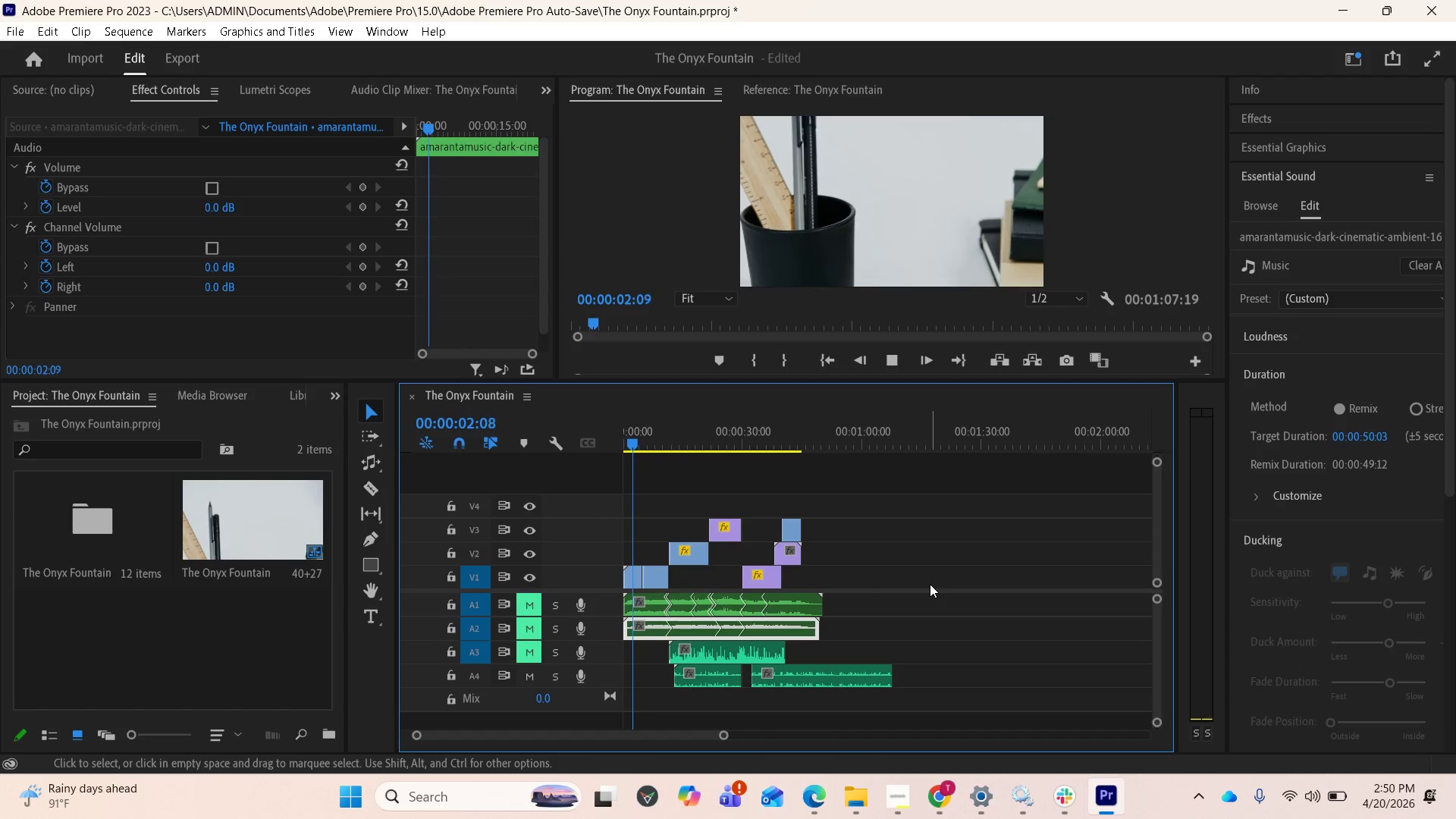 
key(Space)
 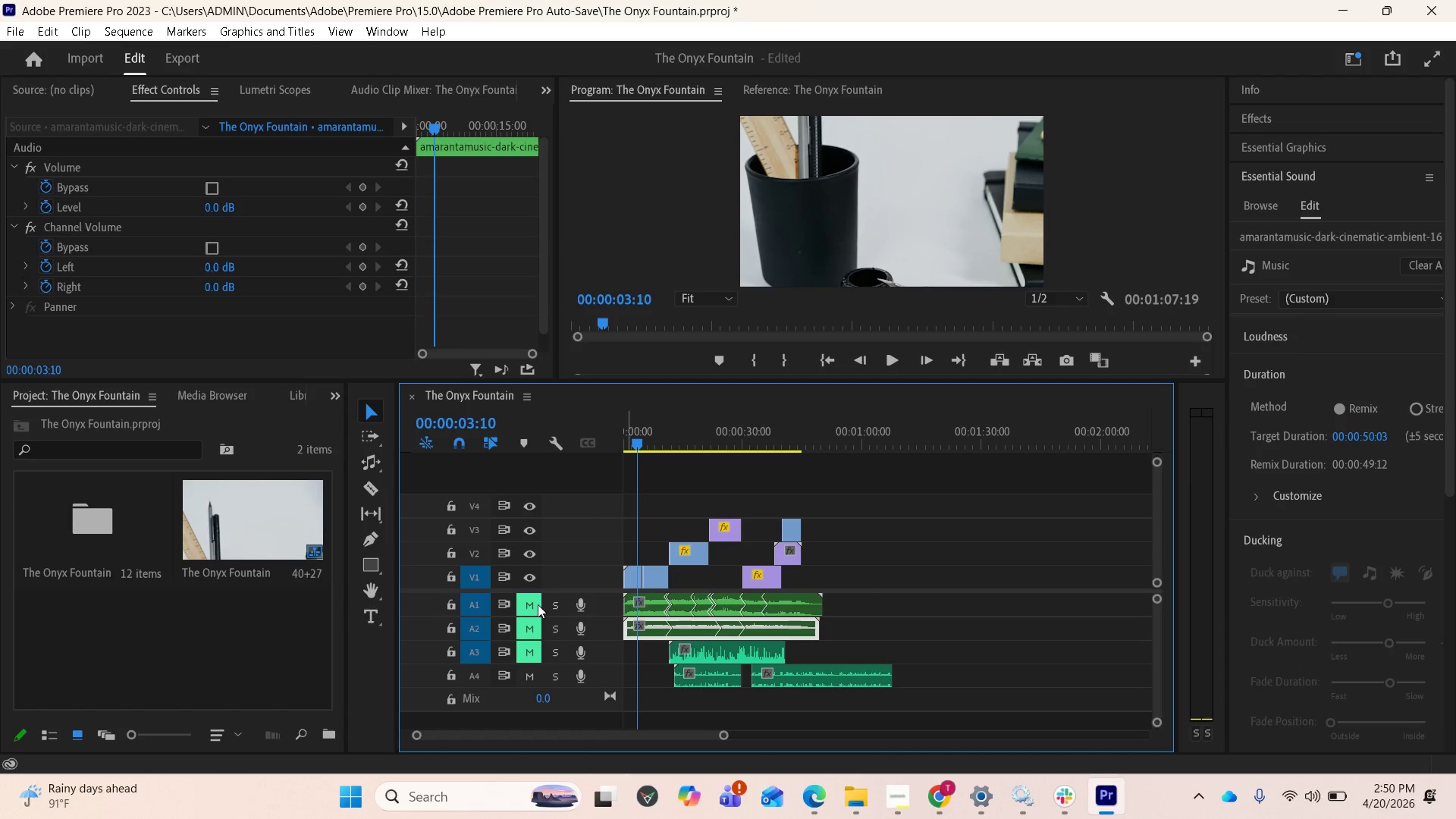 
left_click([538, 604])
 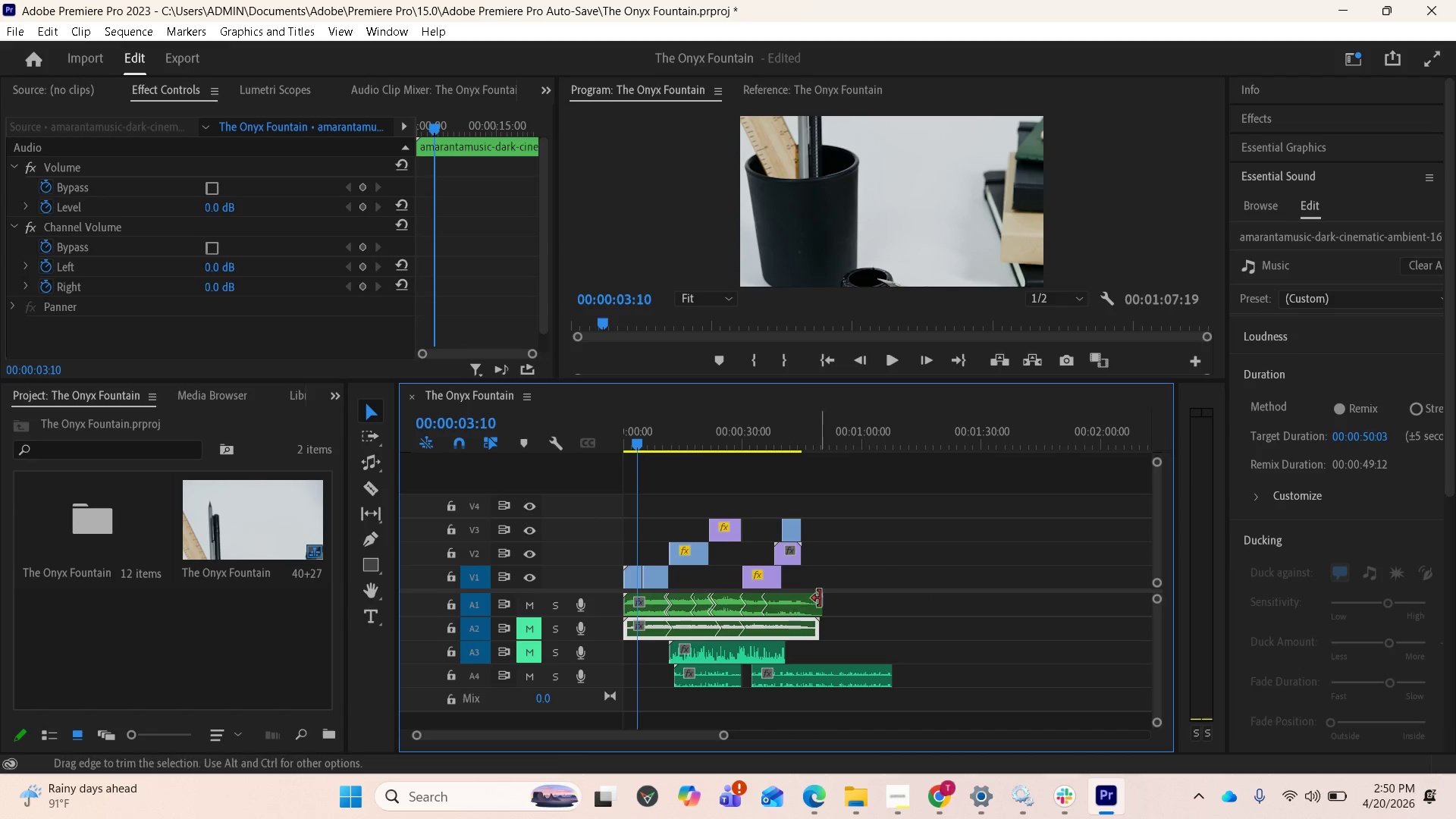 
key(Space)
 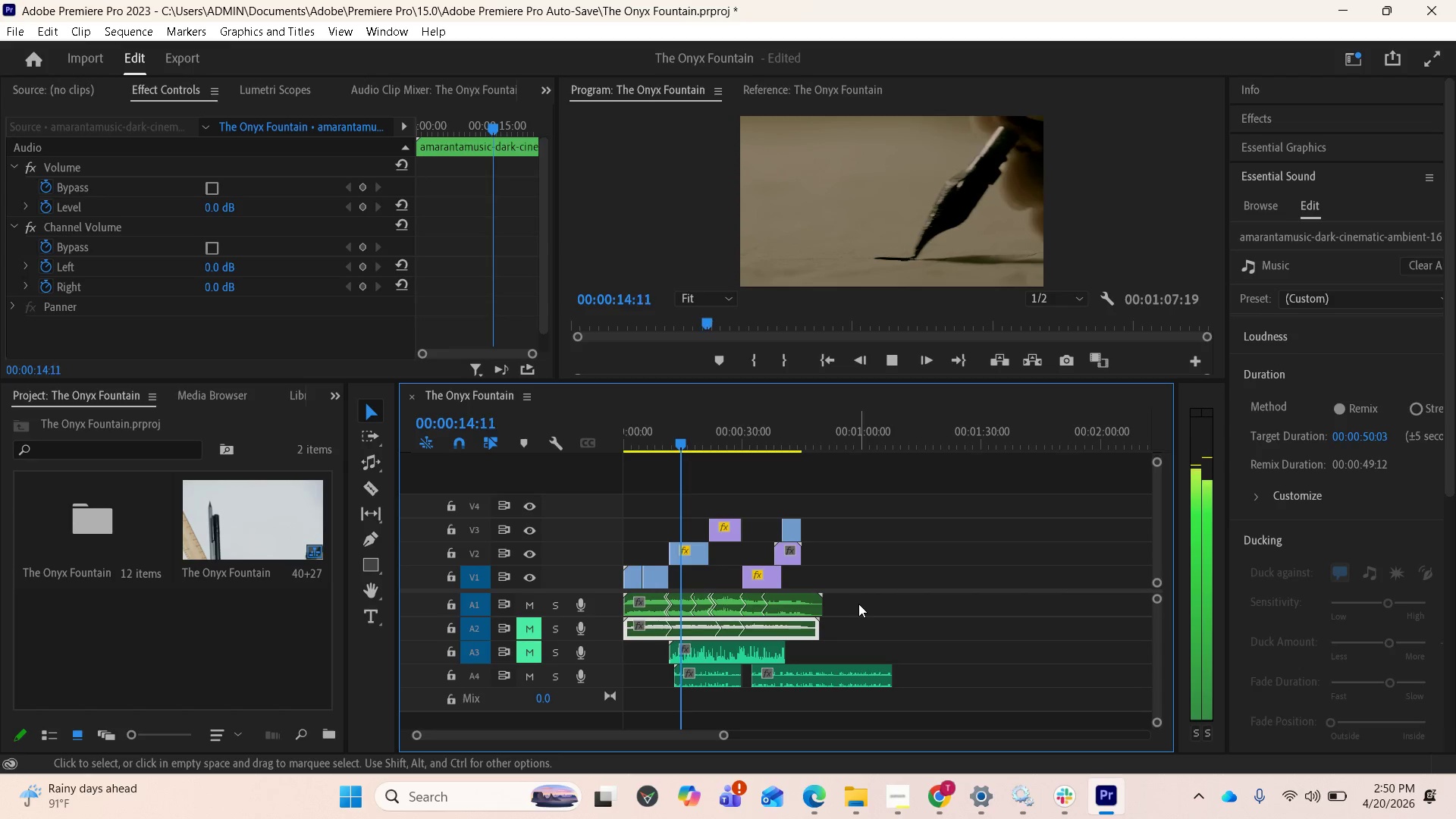 
wait(16.52)
 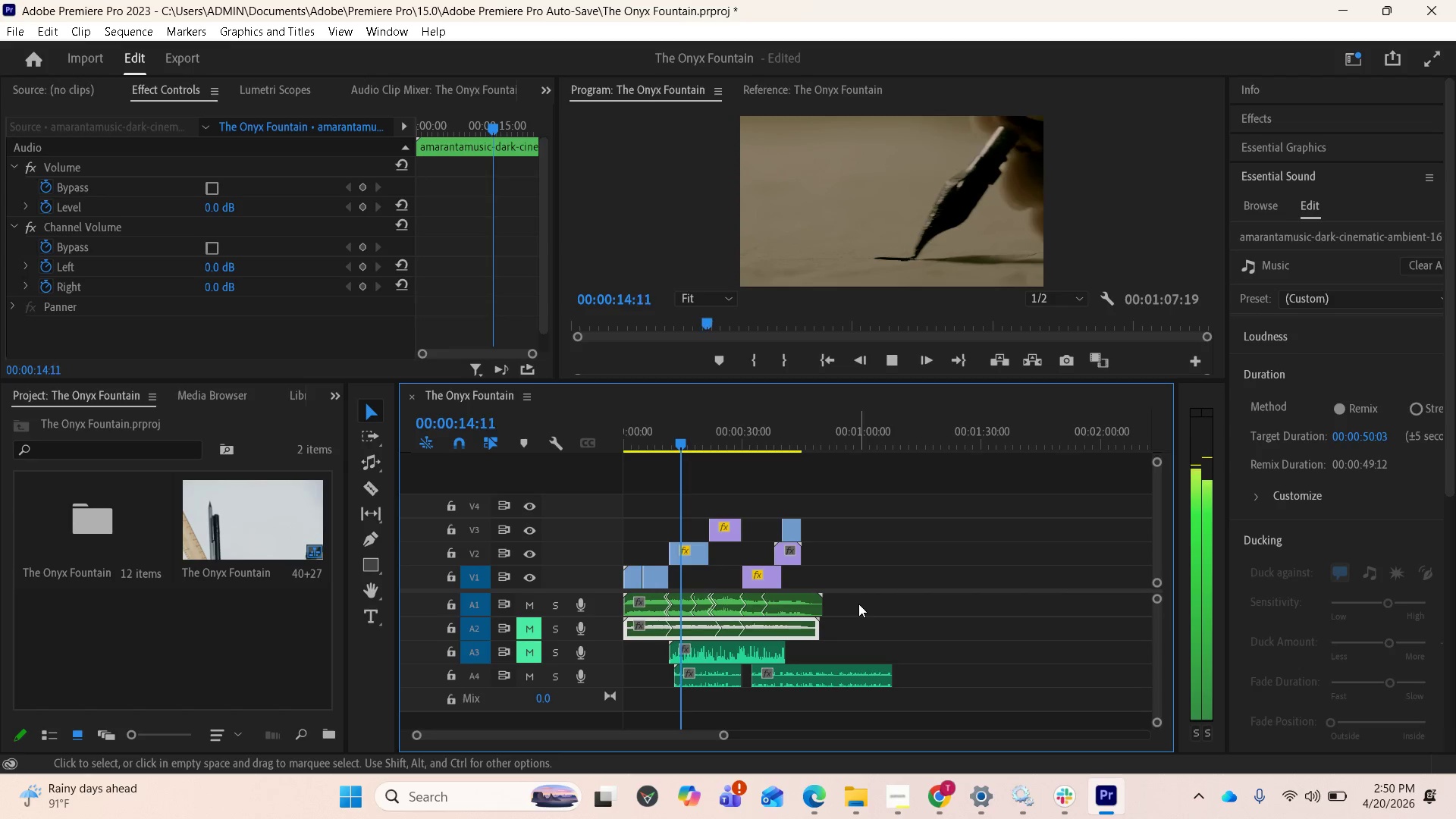 
key(Space)
 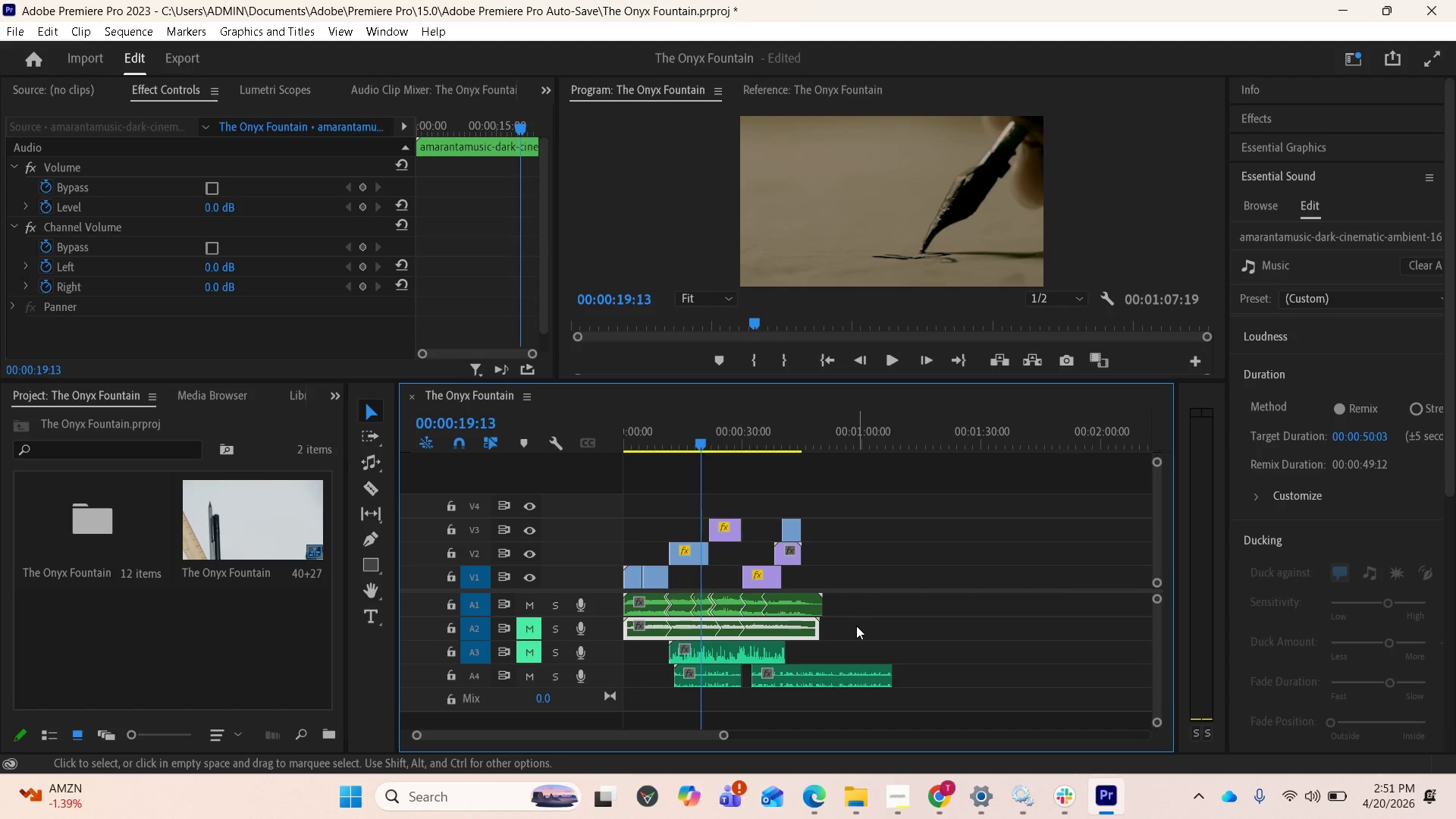 
wait(25.58)
 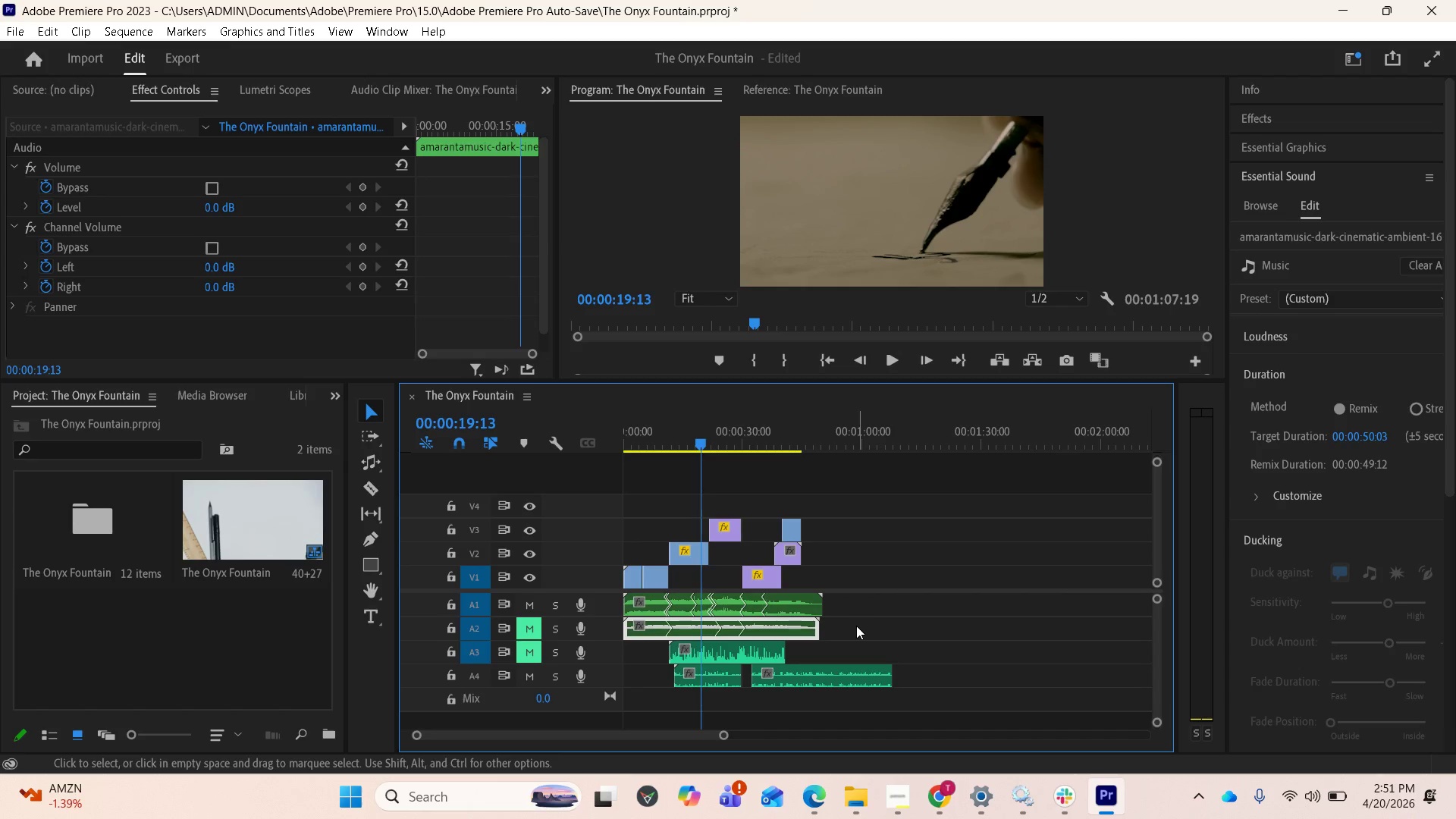 
key(Equal)
 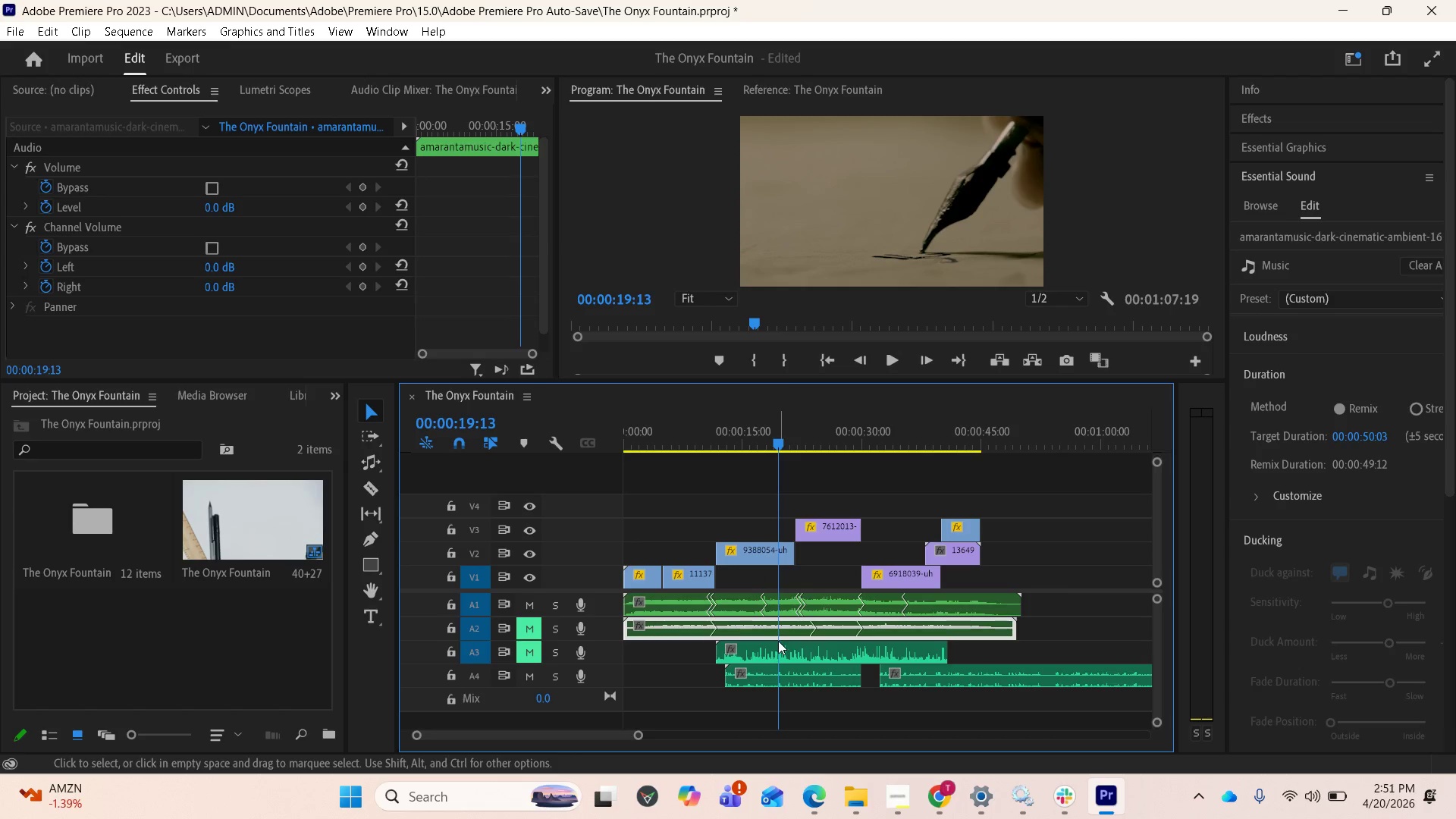 
key(Equal)
 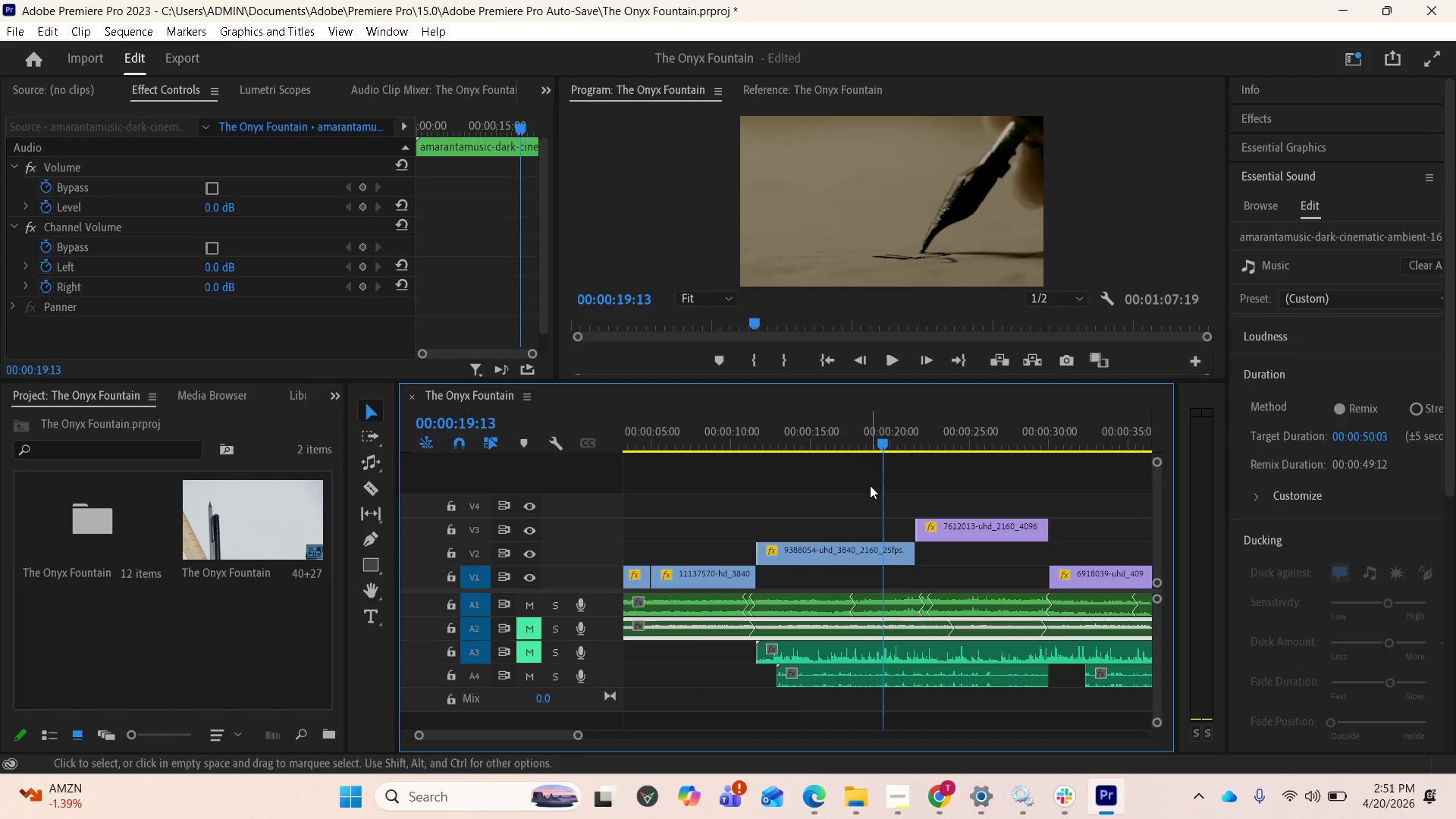 
left_click_drag(start_coordinate=[886, 438], to_coordinate=[817, 425])
 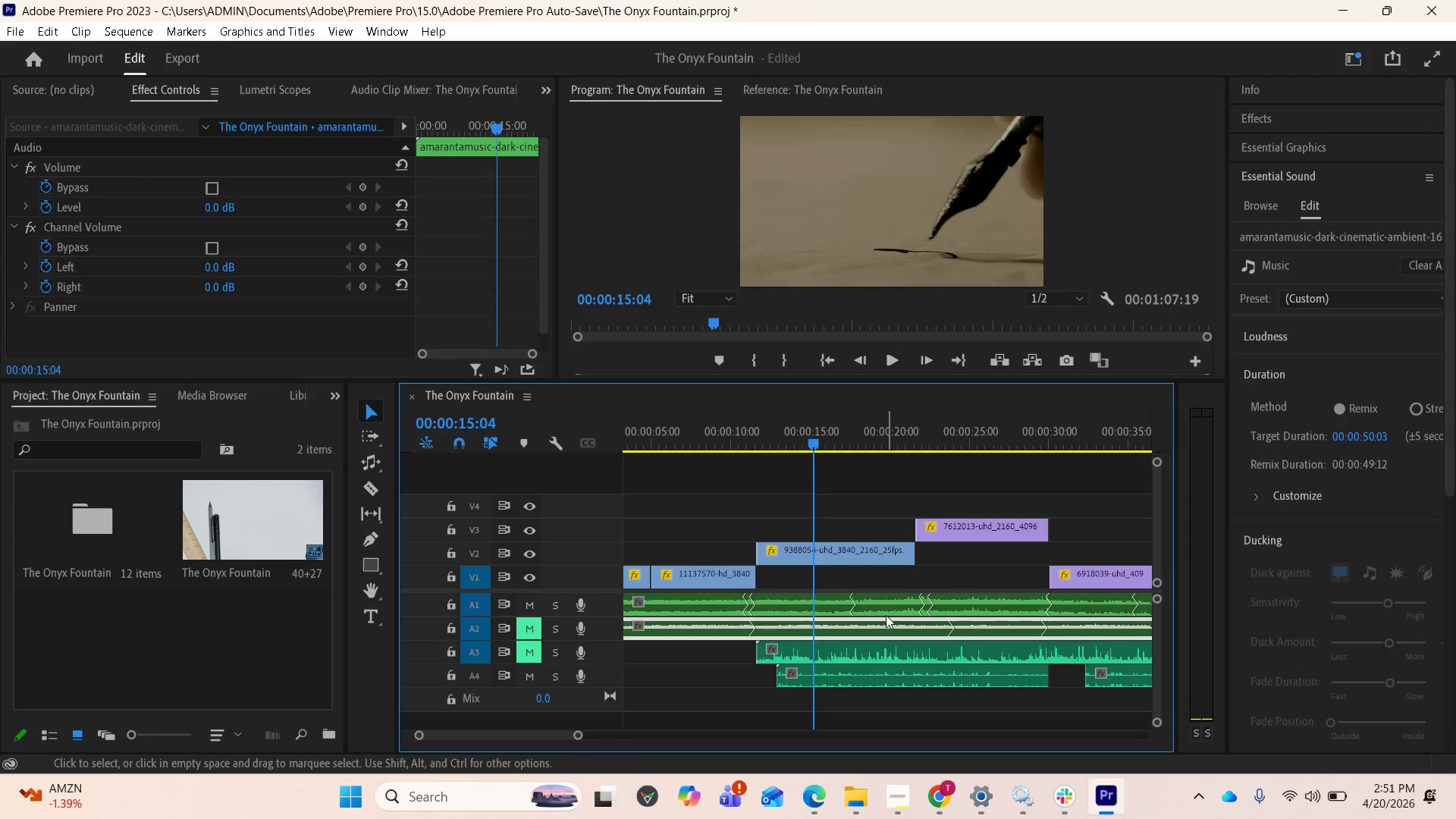 
scroll: coordinate [886, 629], scroll_direction: down, amount: 1.0
 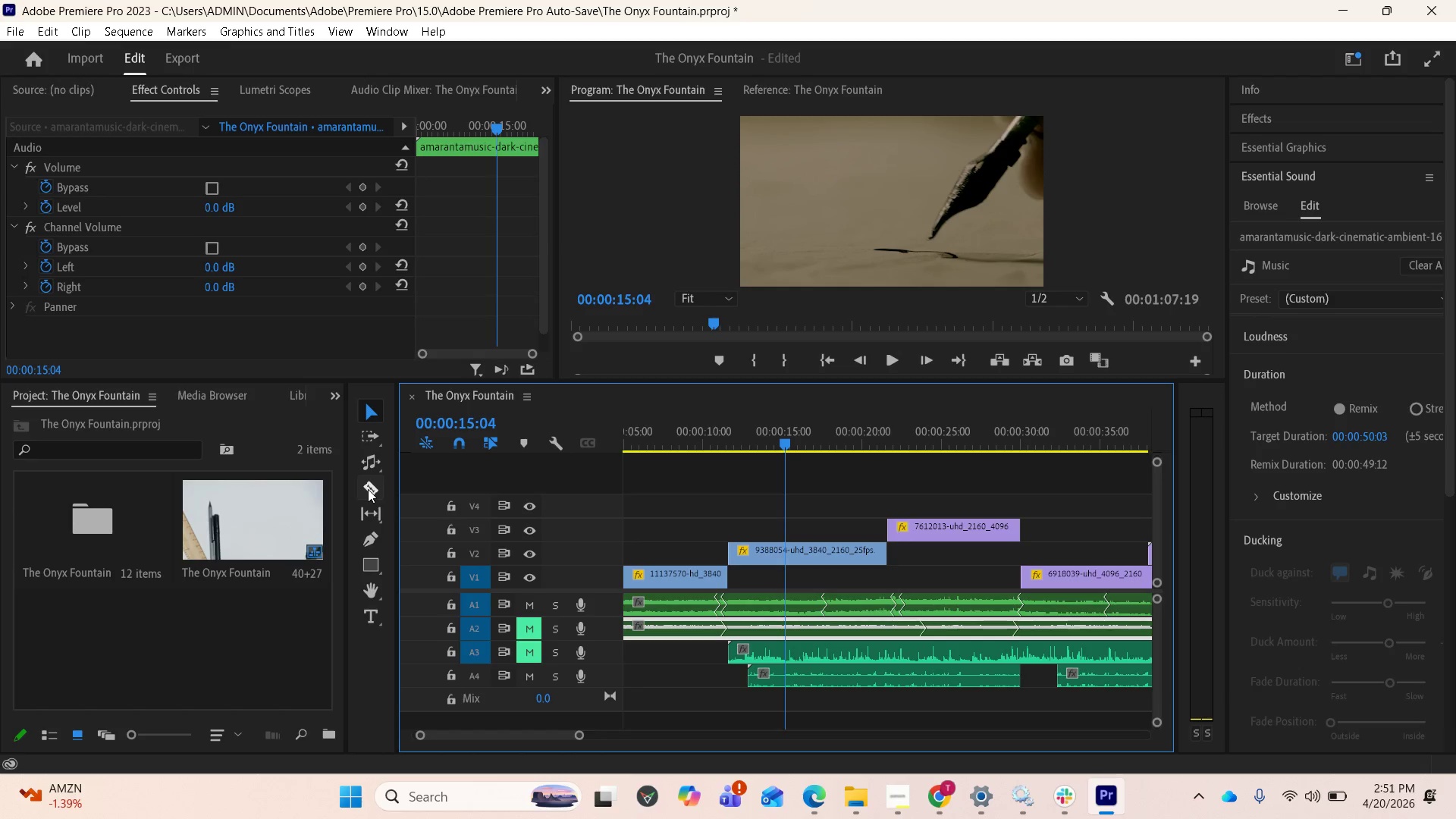 
left_click([368, 489])
 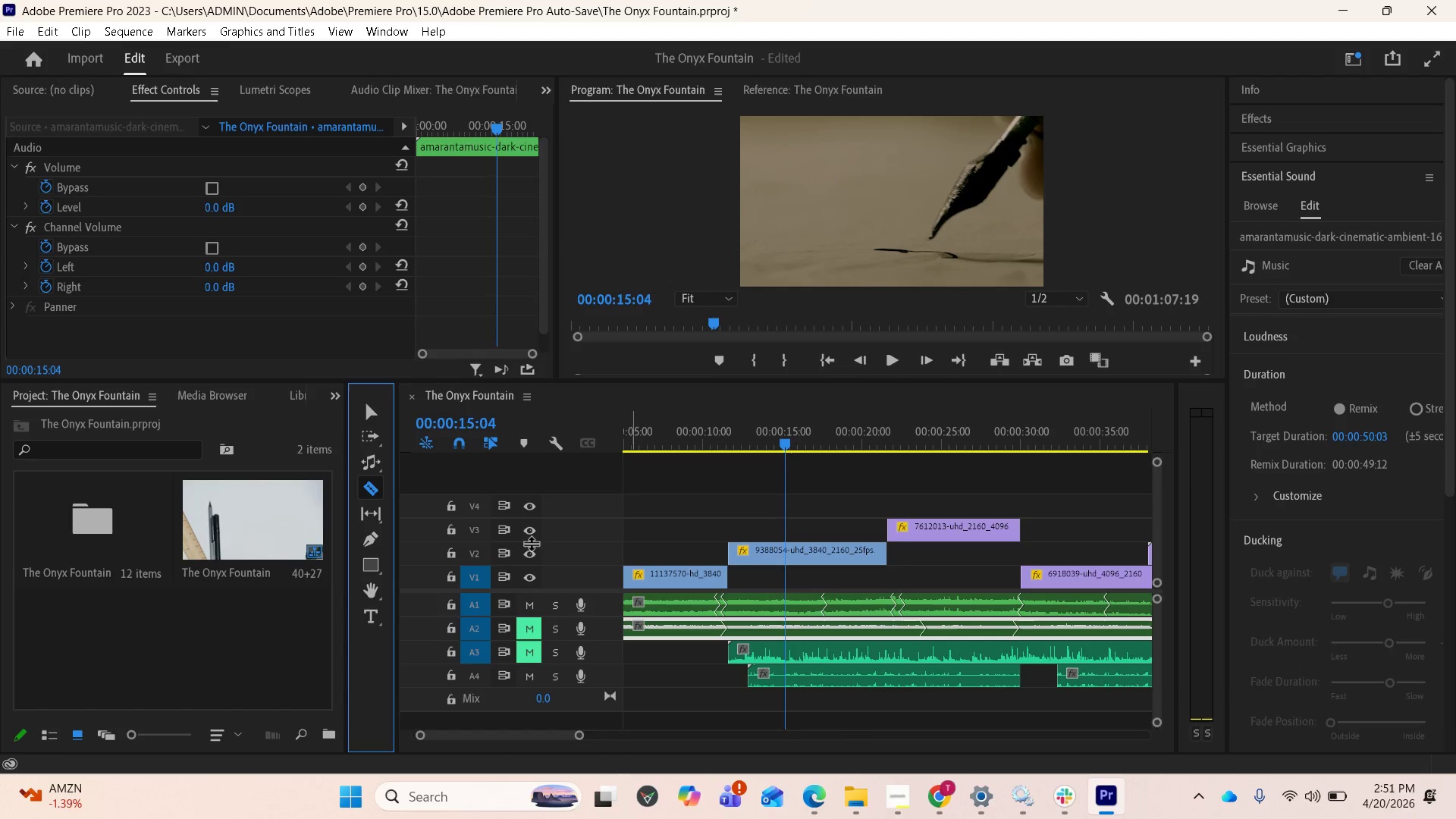 
left_click([367, 413])
 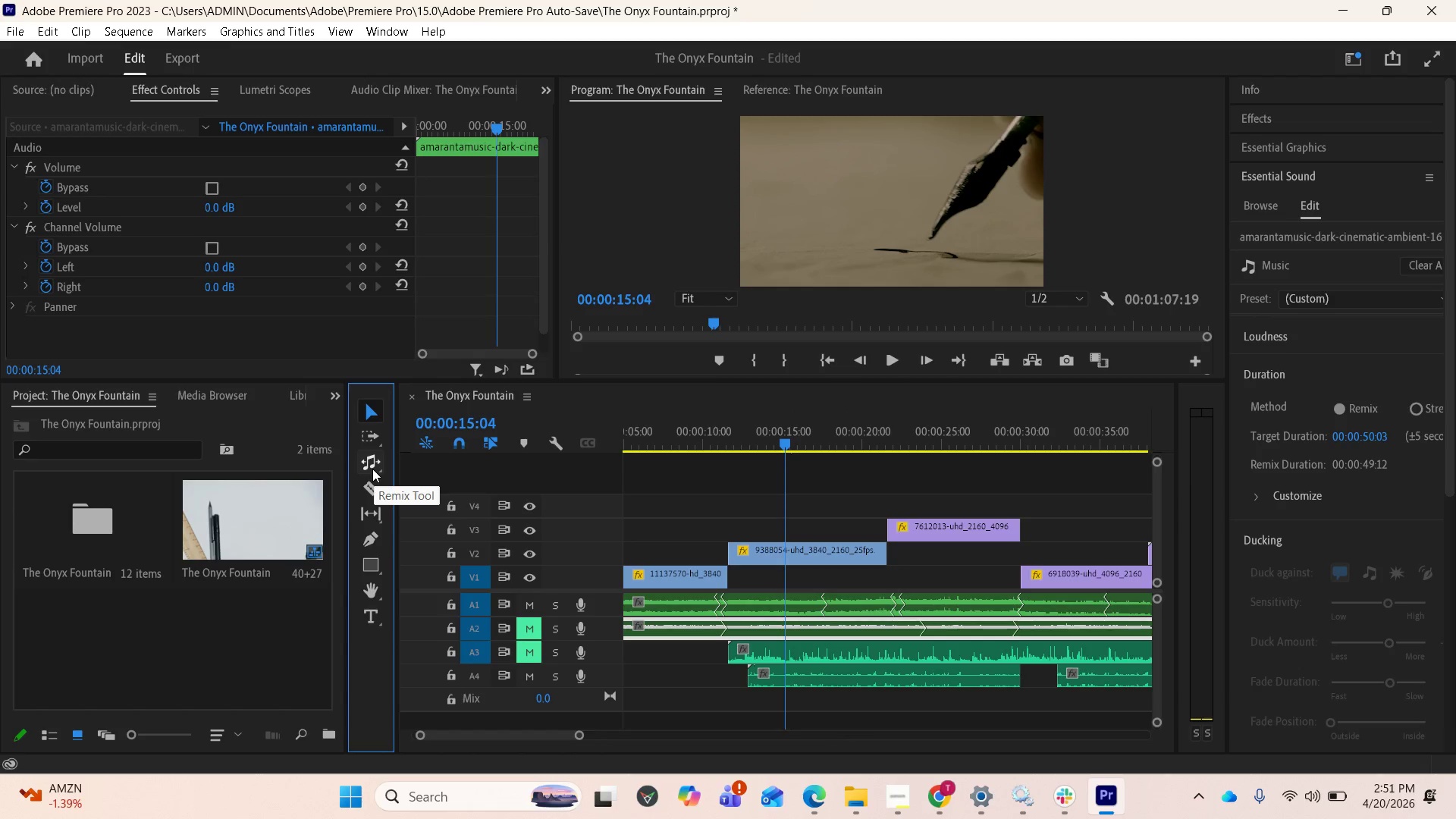 
left_click([372, 463])
 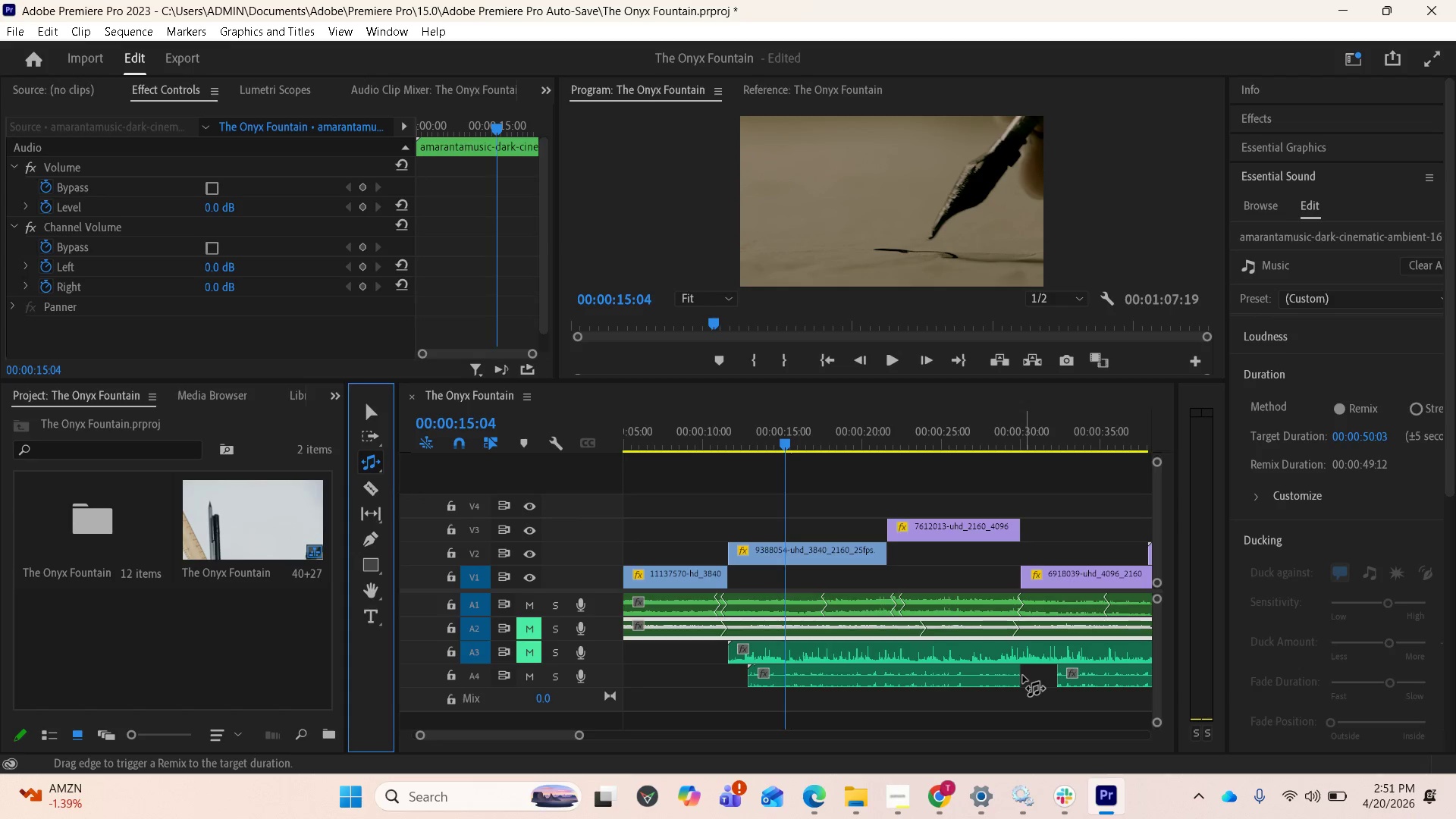 
left_click_drag(start_coordinate=[1023, 674], to_coordinate=[792, 674])
 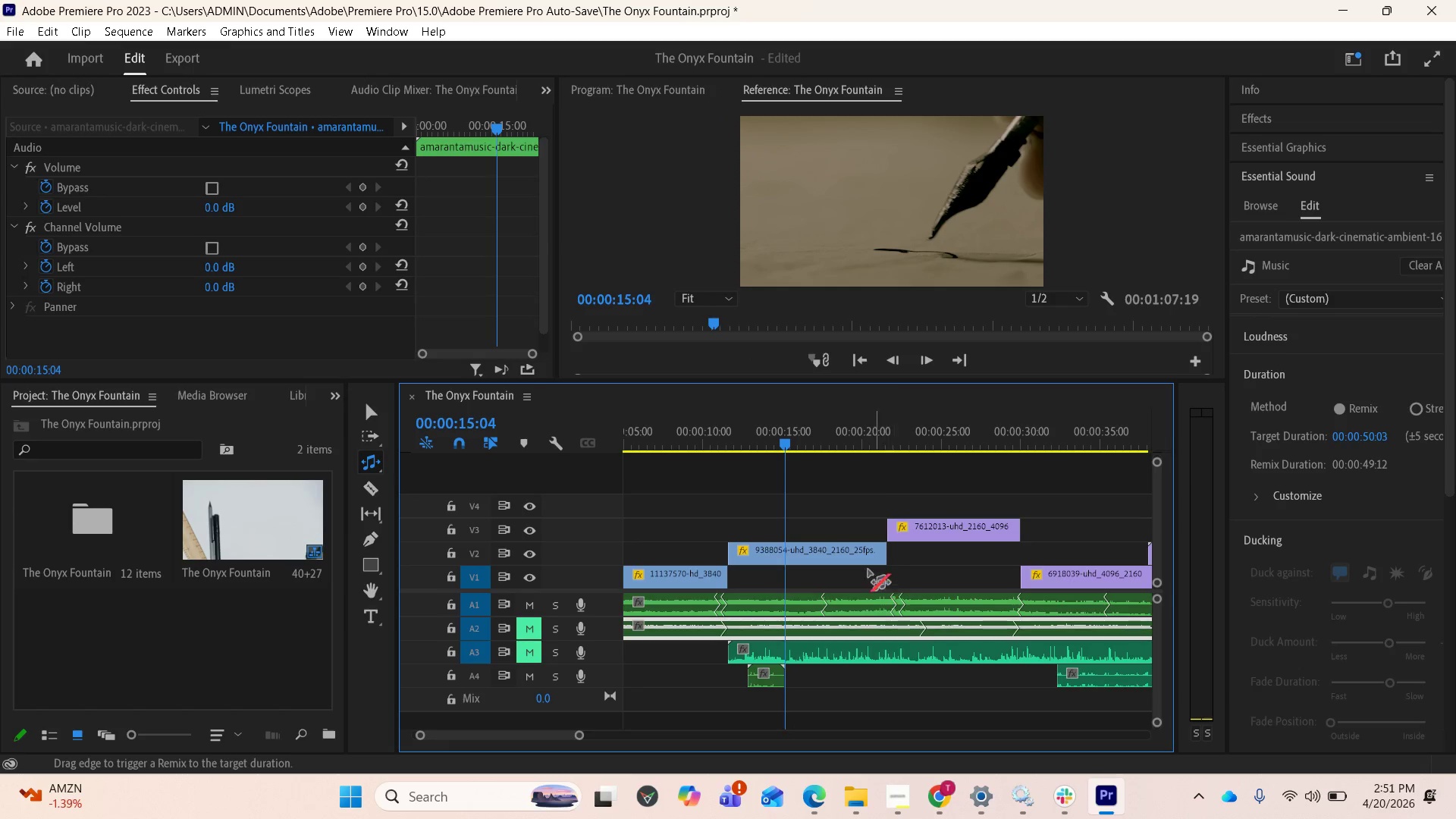 
left_click_drag(start_coordinate=[786, 441], to_coordinate=[755, 451])
 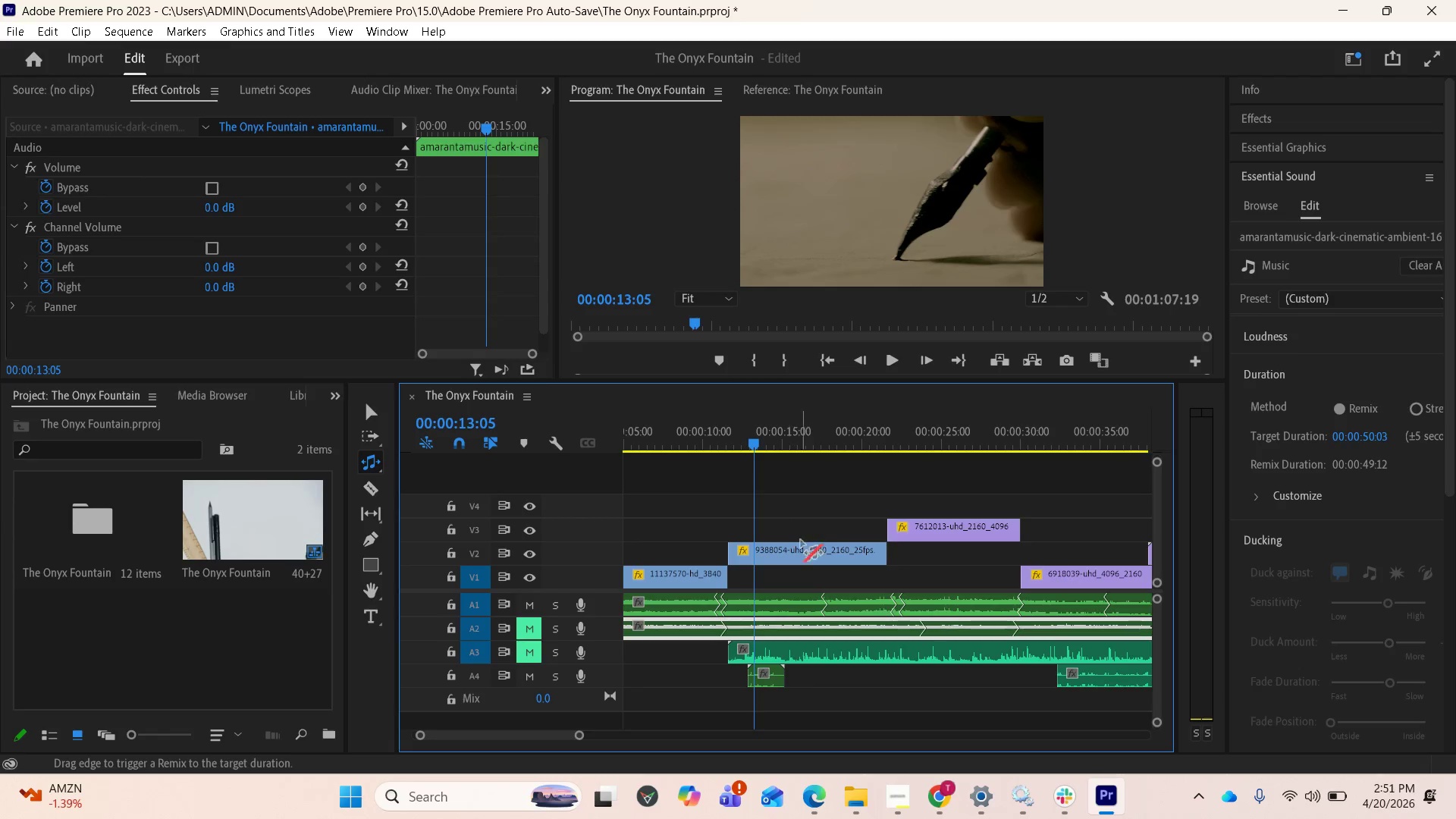 
key(Space)
 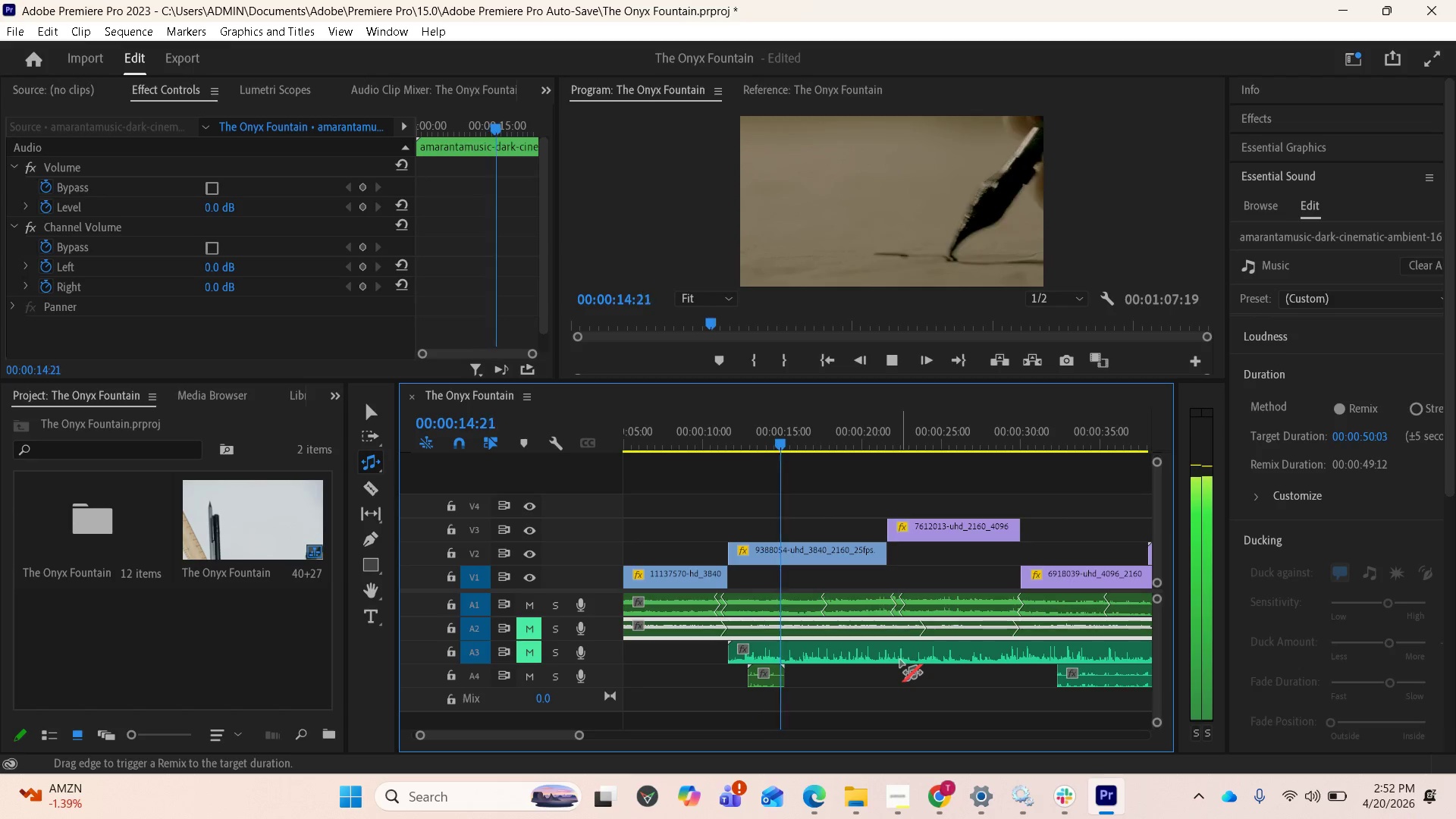 
key(Space)
 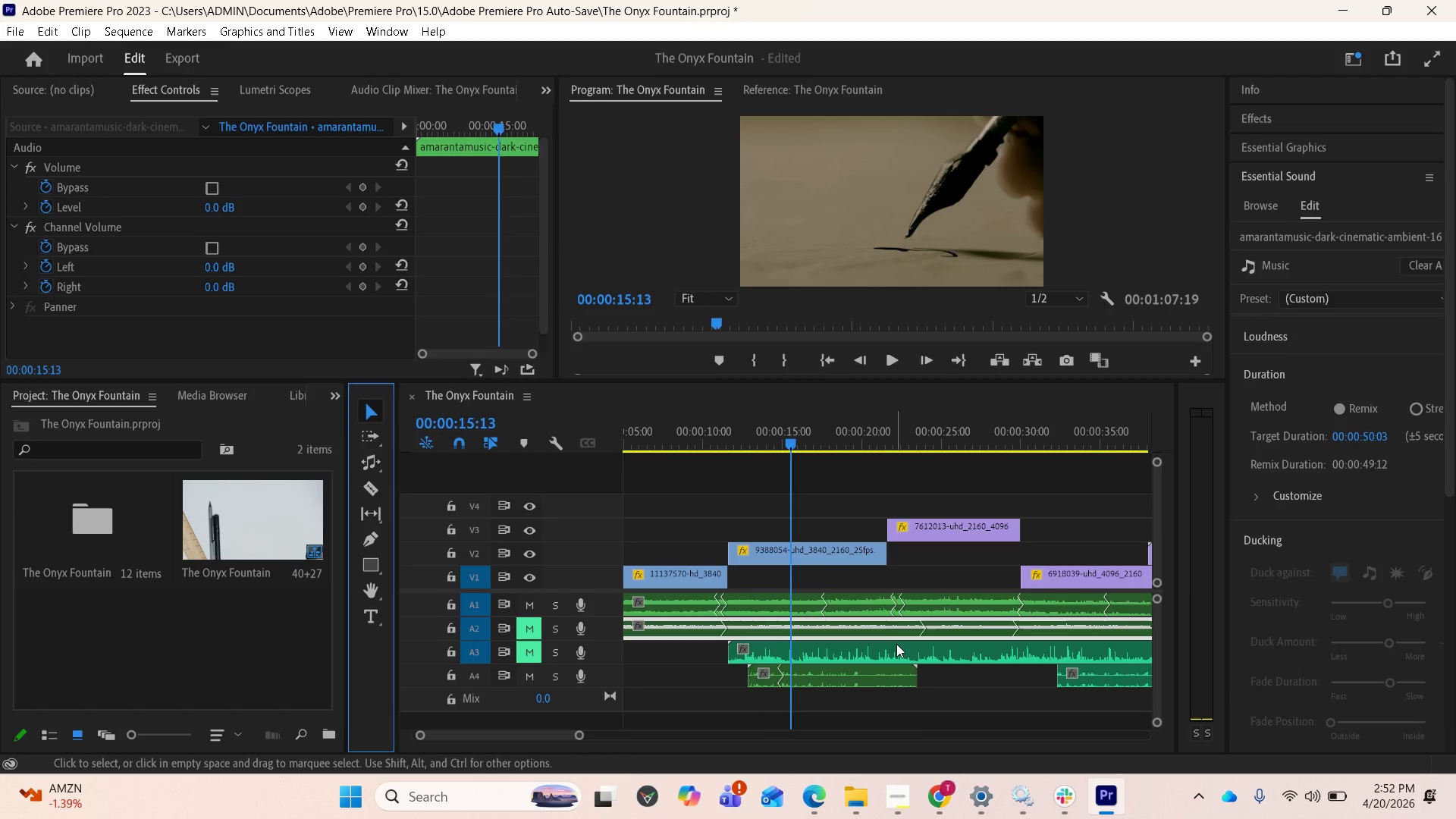 
wait(5.72)
 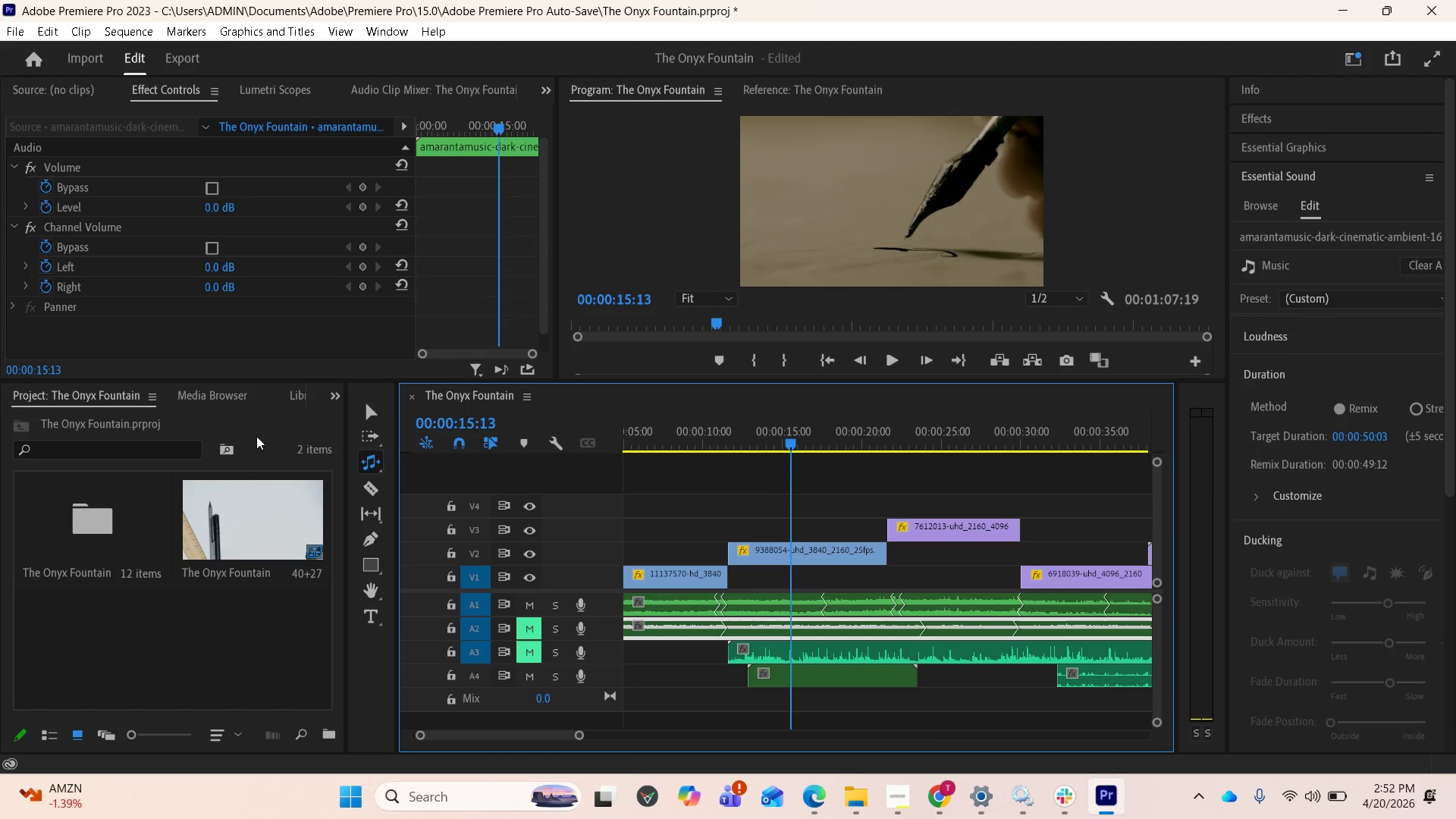 
key(Space)
 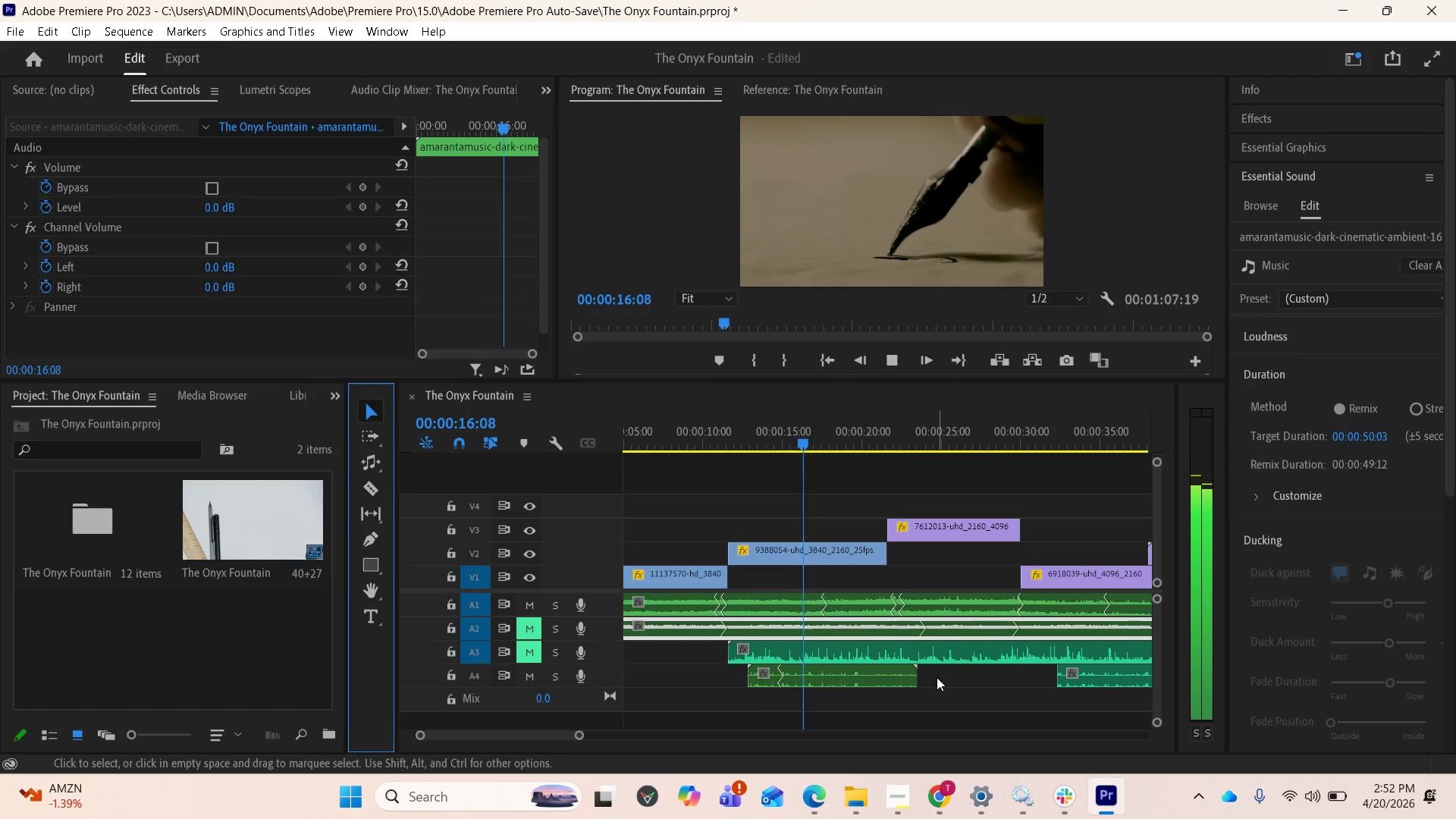 
key(Space)
 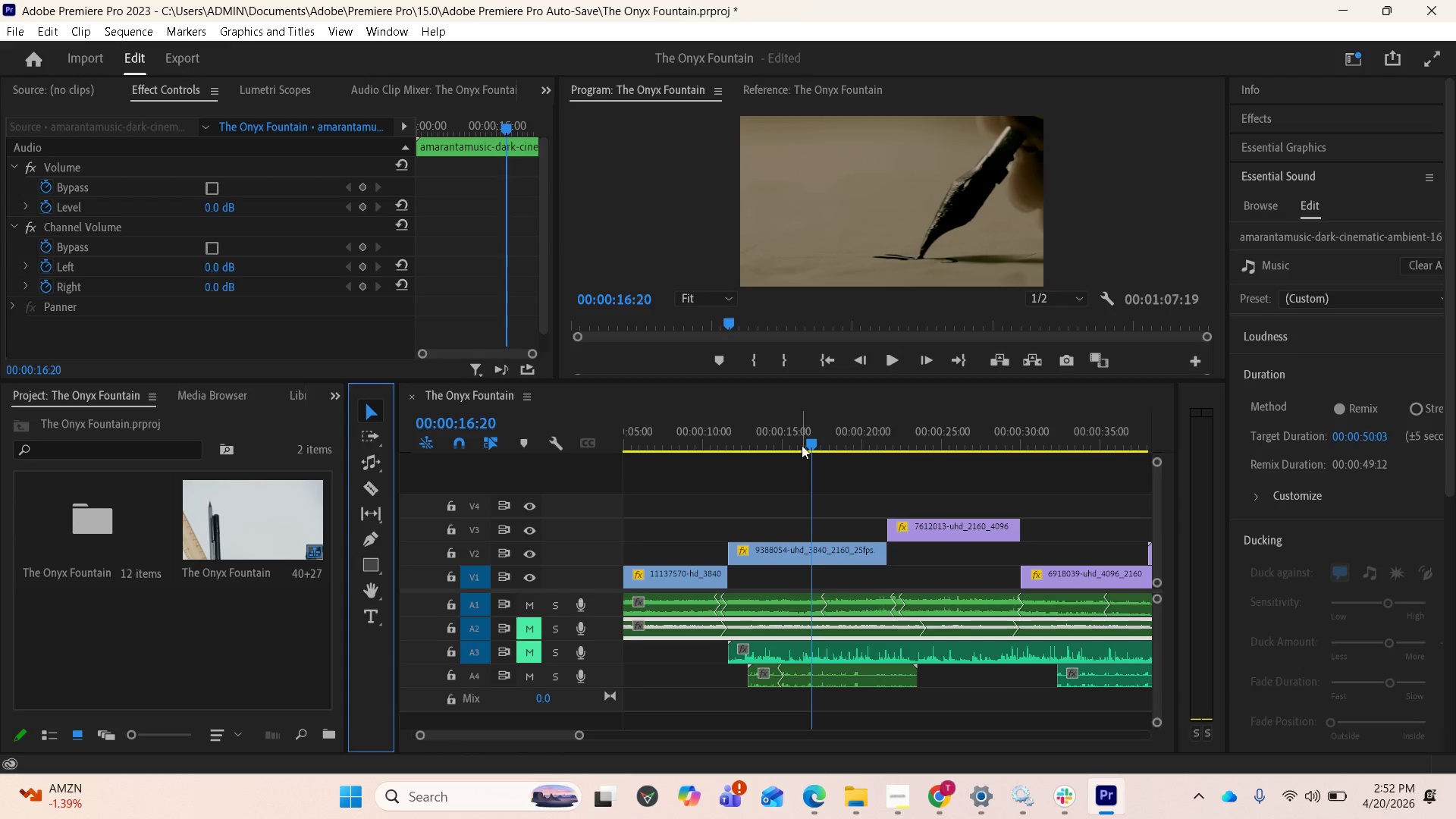 
left_click_drag(start_coordinate=[803, 441], to_coordinate=[741, 448])
 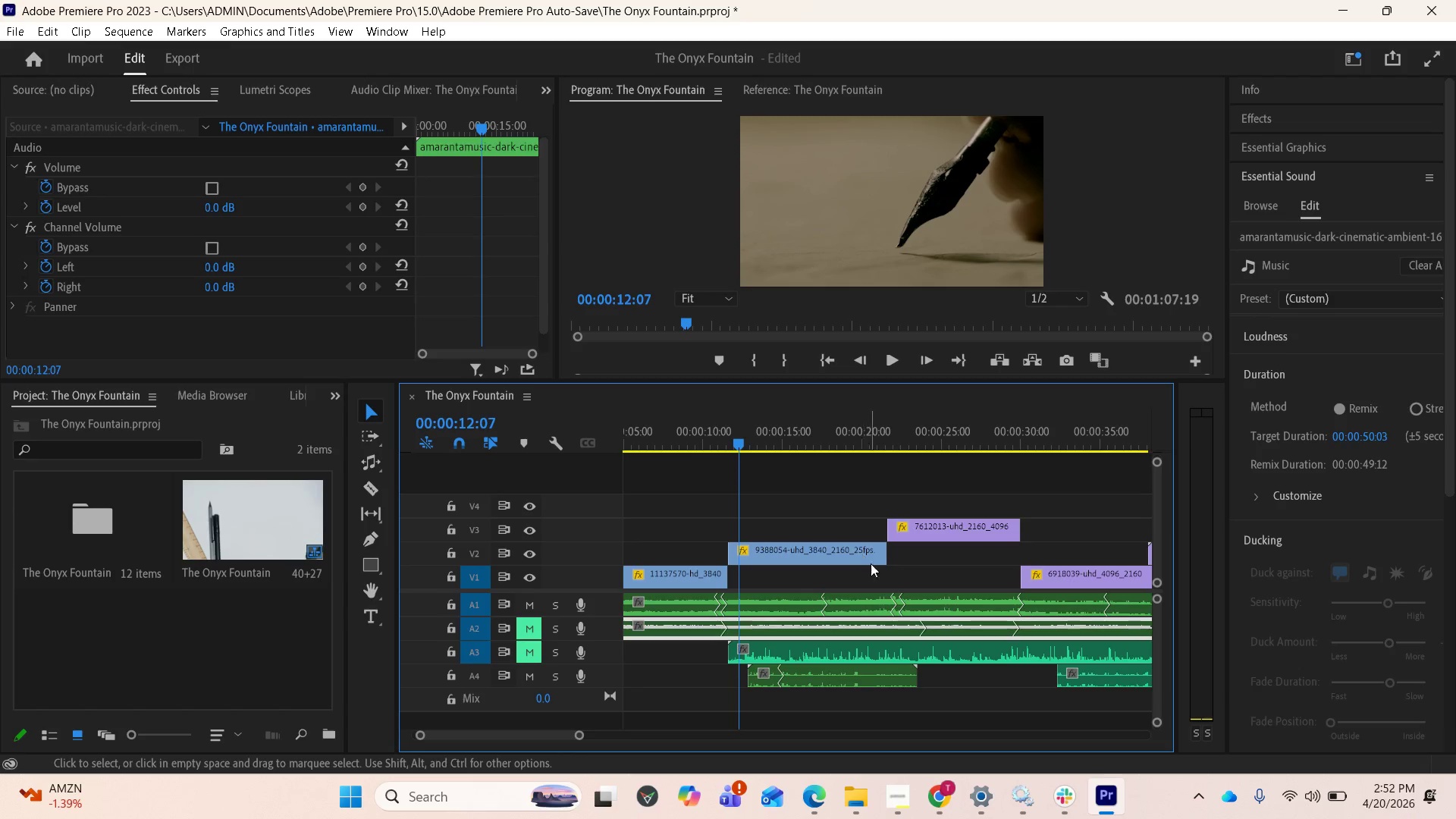 
key(Control+Z)
 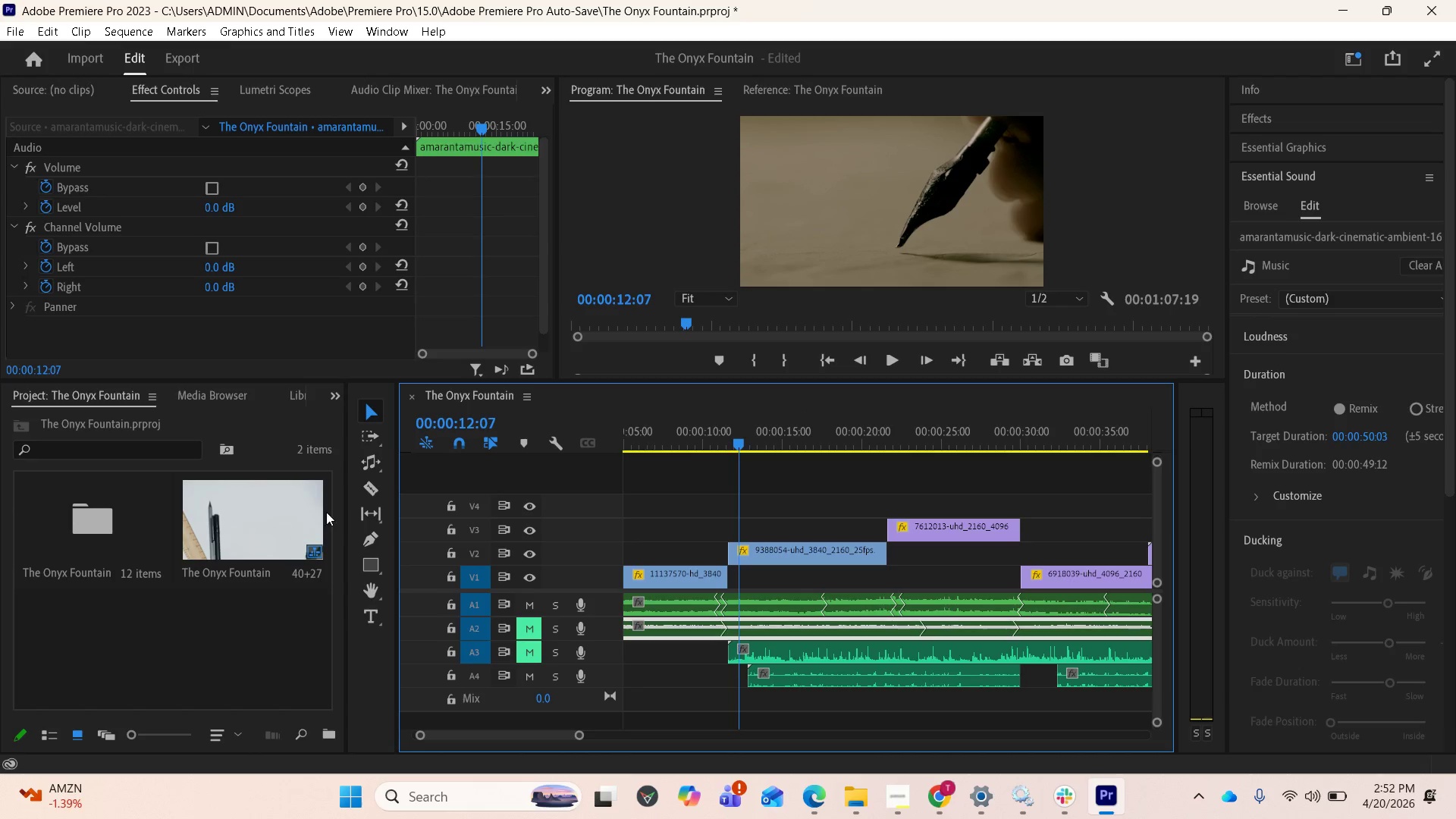 
left_click([372, 466])
 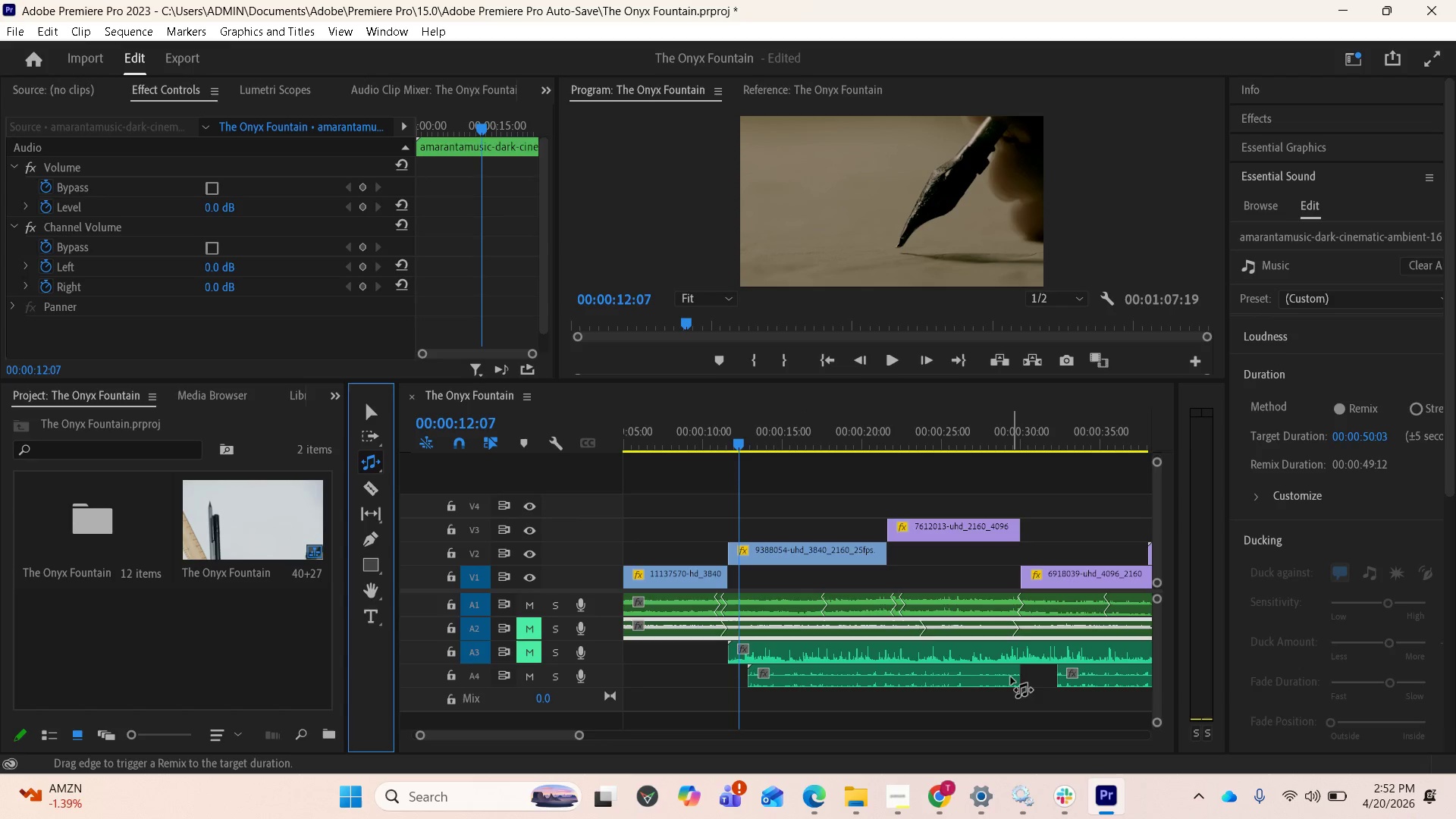 
left_click_drag(start_coordinate=[1012, 675], to_coordinate=[759, 672])
 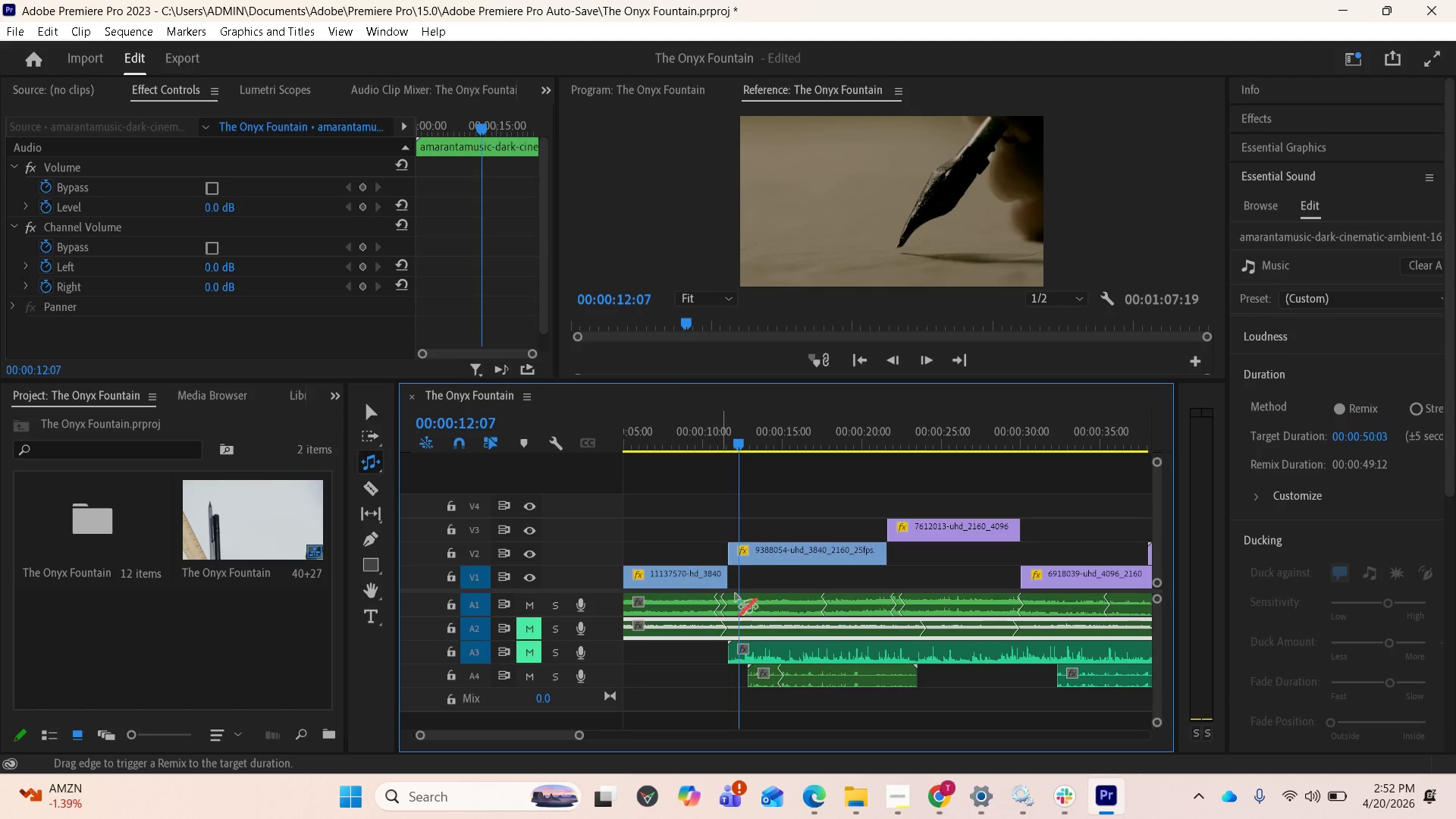 
wait(5.36)
 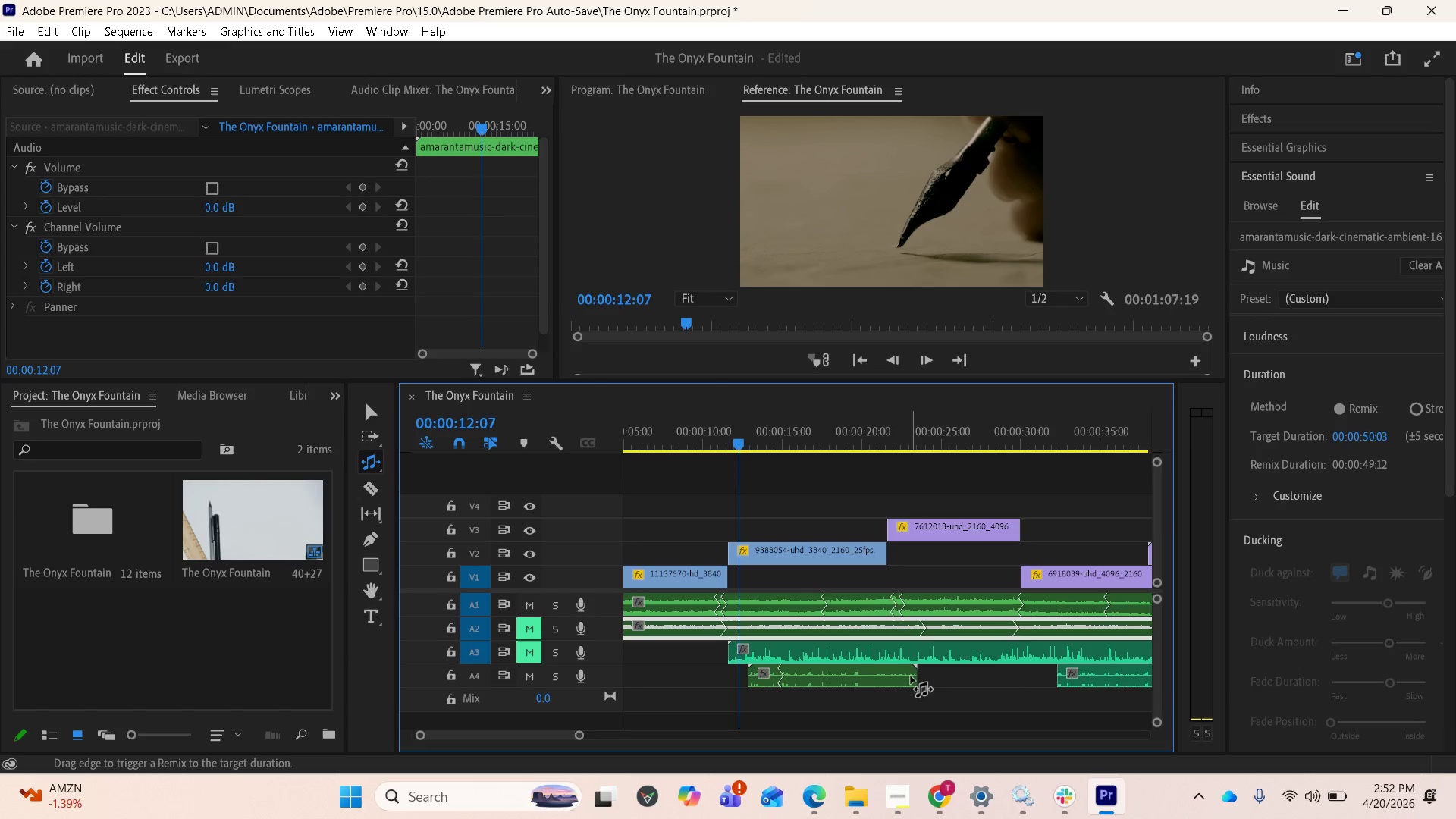 
left_click_drag(start_coordinate=[912, 674], to_coordinate=[767, 672])
 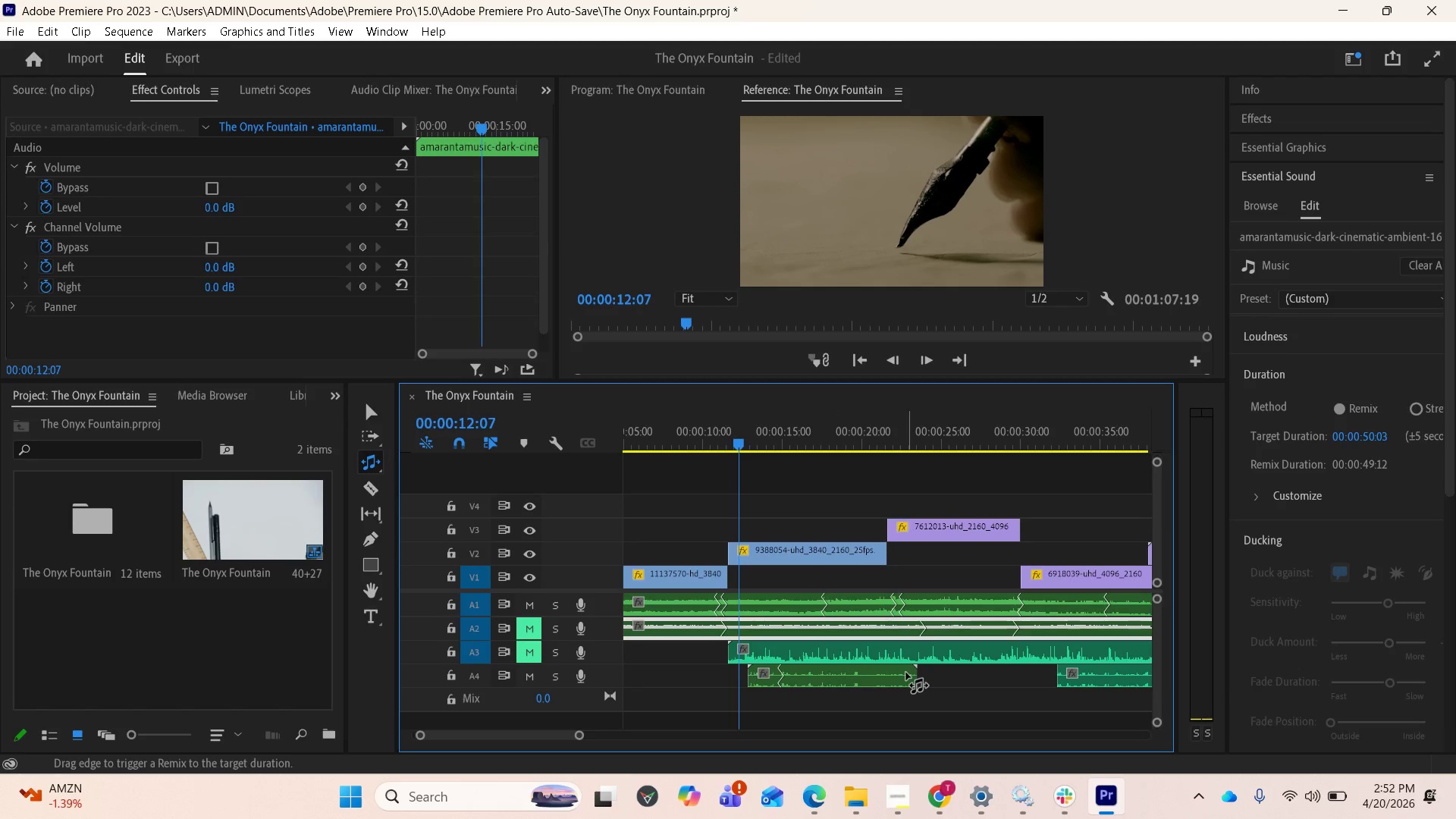 
left_click_drag(start_coordinate=[910, 673], to_coordinate=[749, 677])
 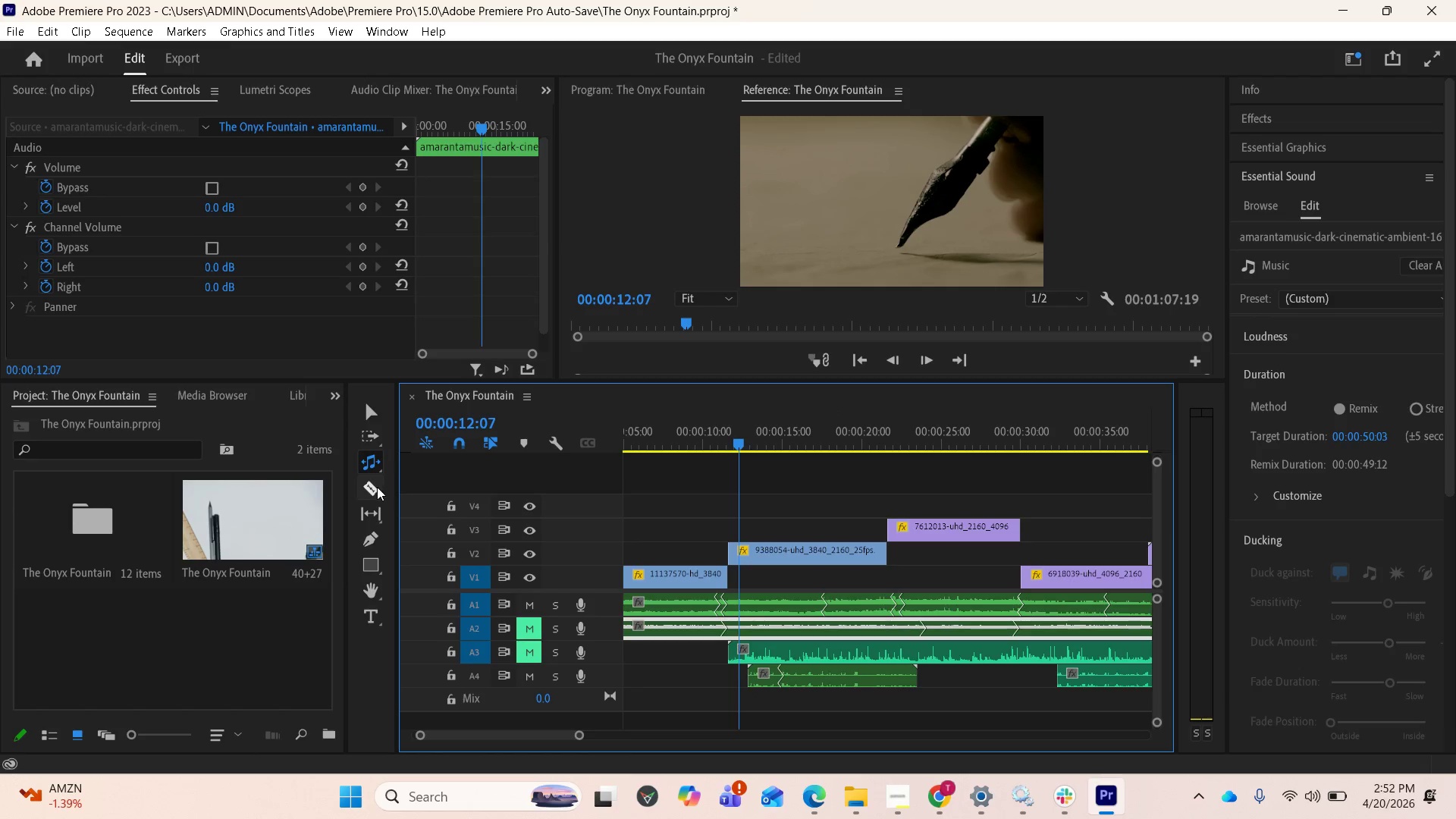 
mouse_move([378, 465])
 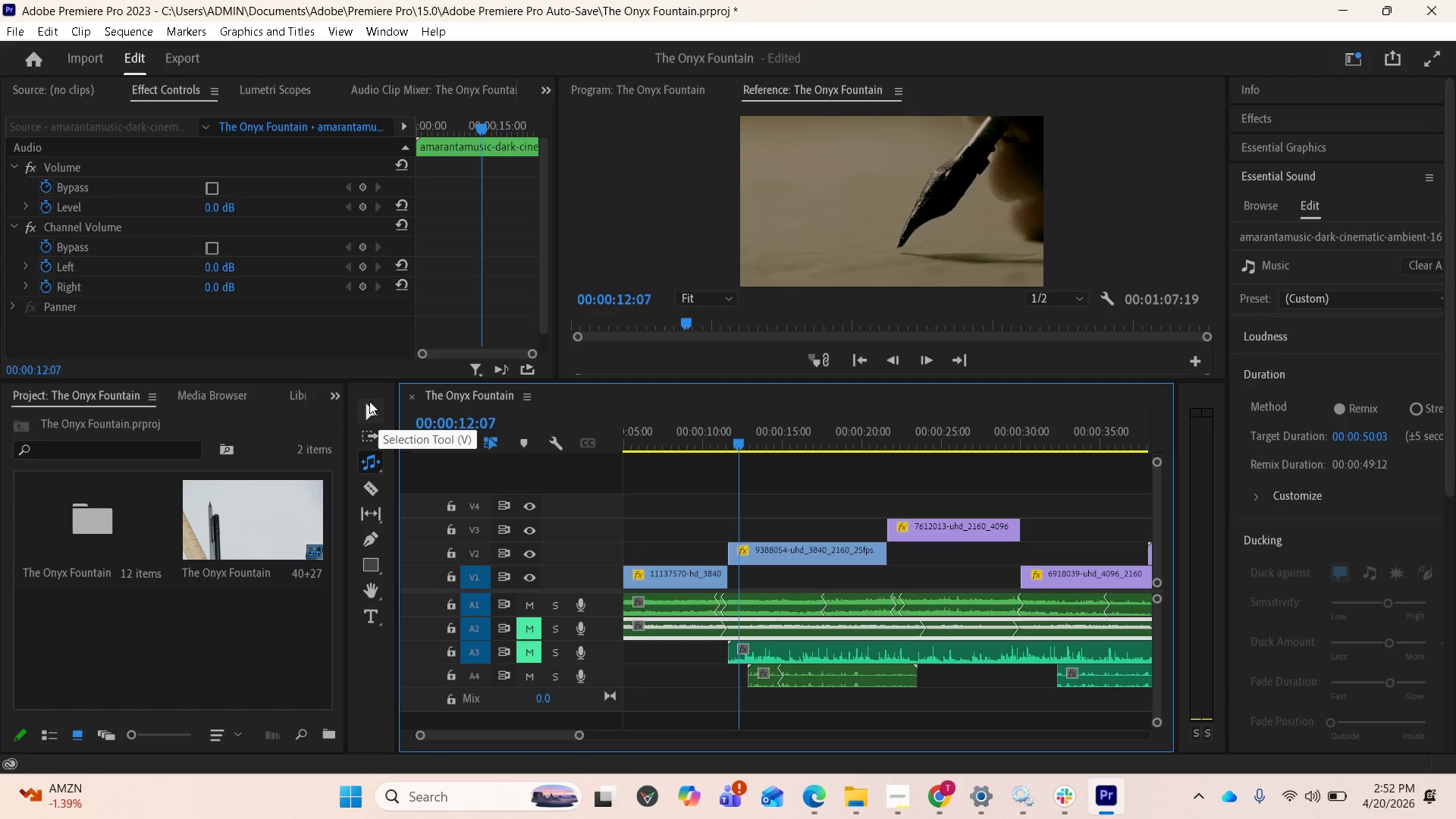 
left_click([368, 402])
 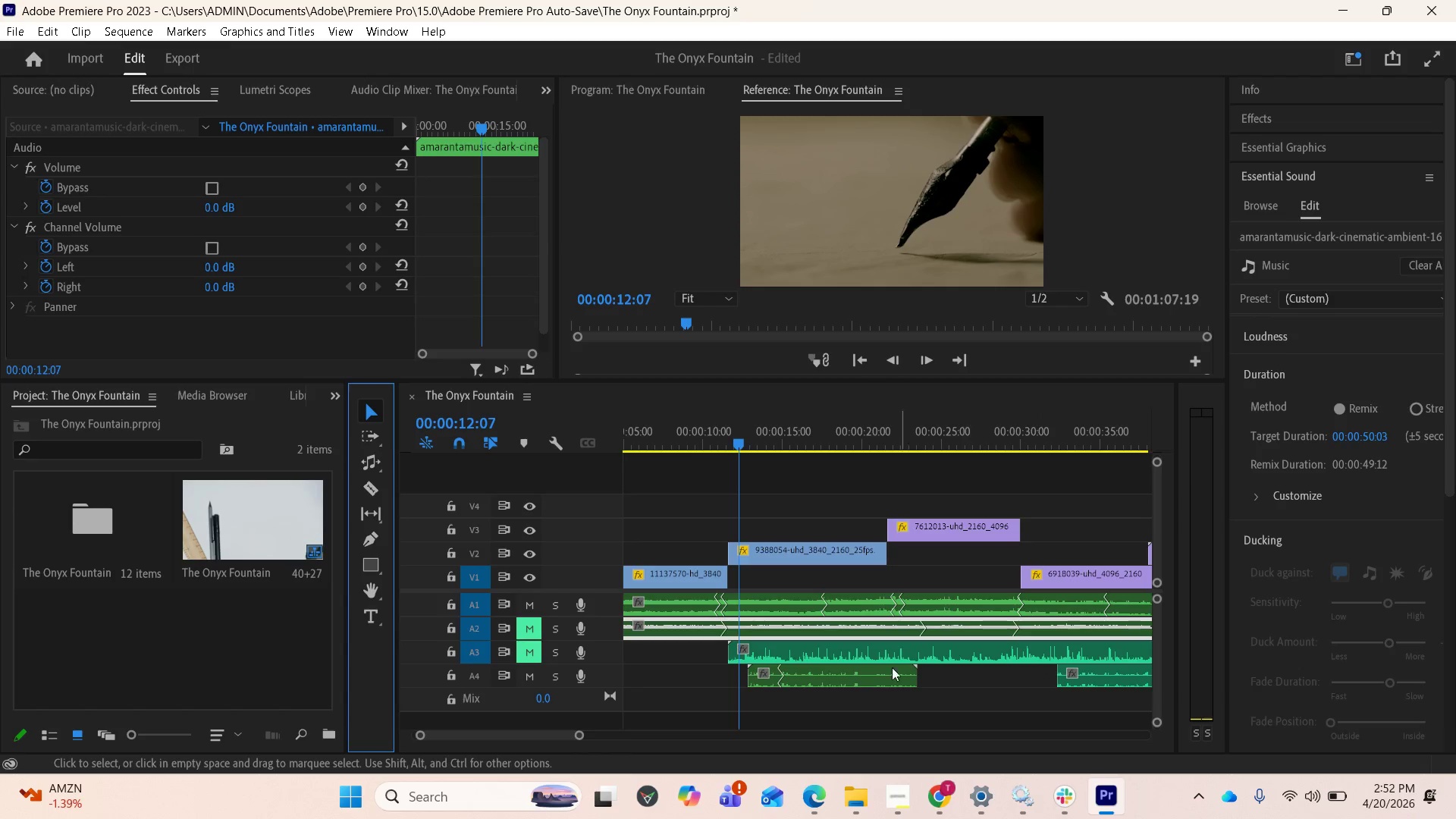 
left_click_drag(start_coordinate=[859, 670], to_coordinate=[720, 673])
 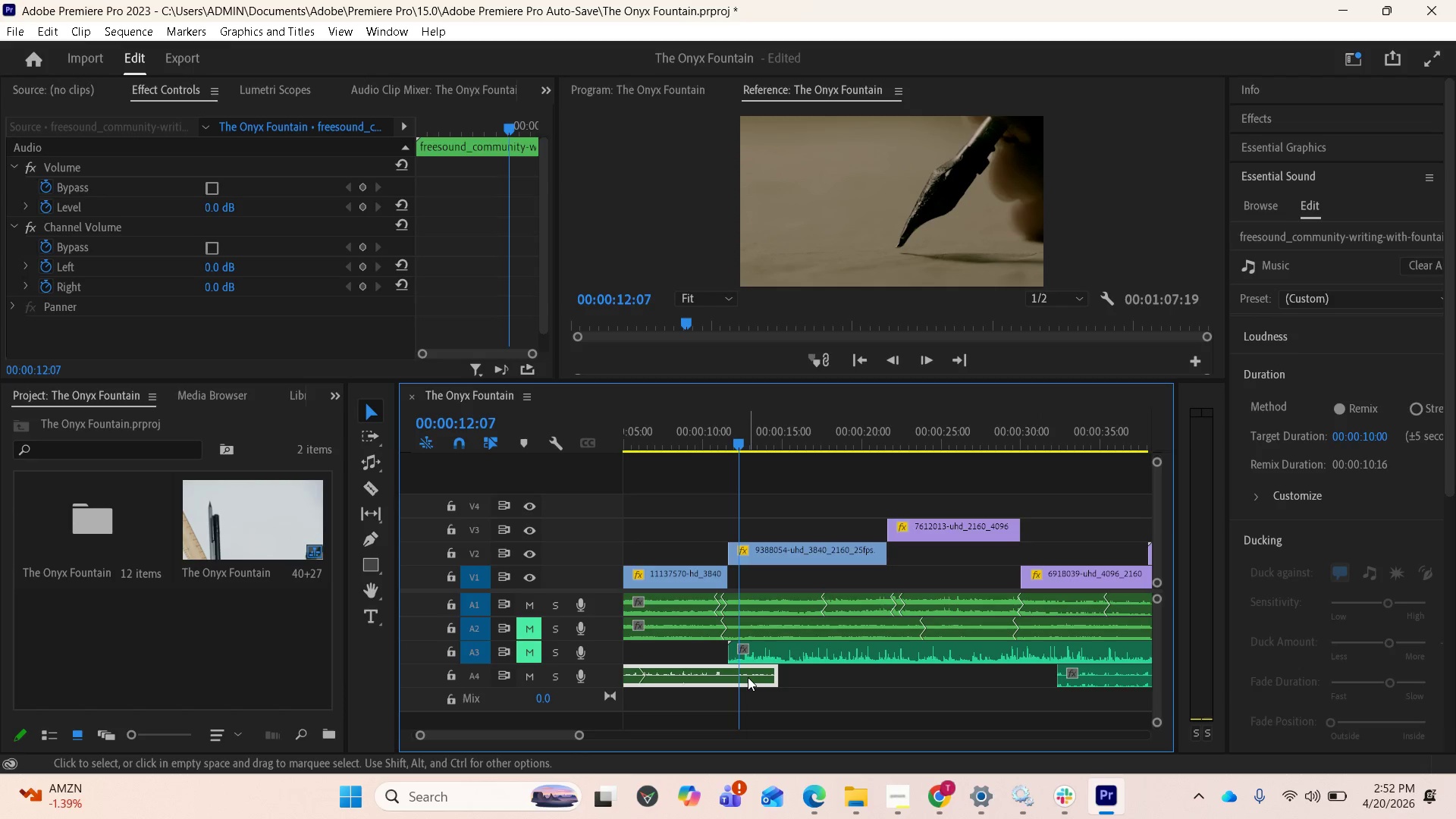 
key(Delete)
 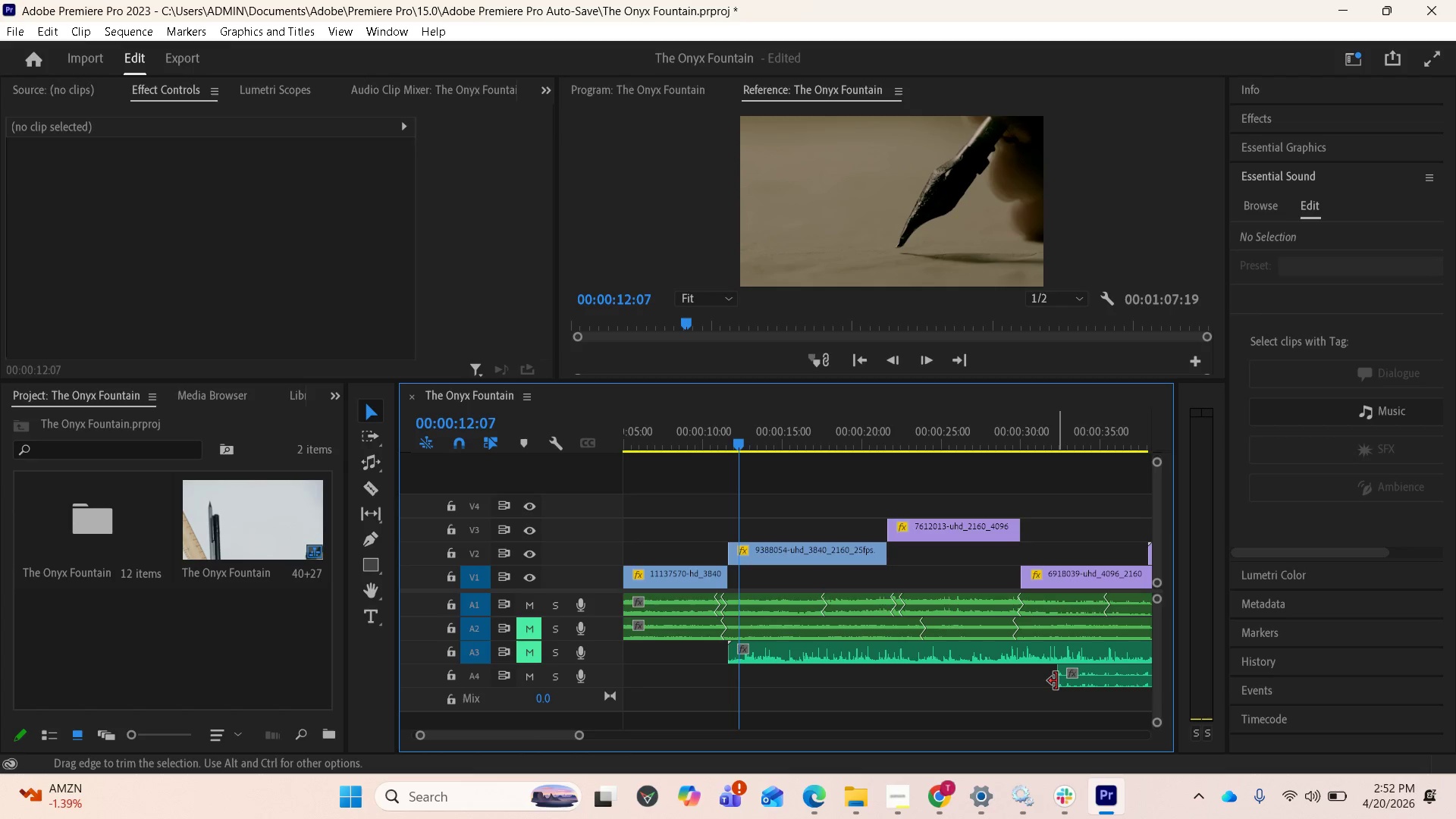 
left_click_drag(start_coordinate=[1059, 676], to_coordinate=[725, 682])
 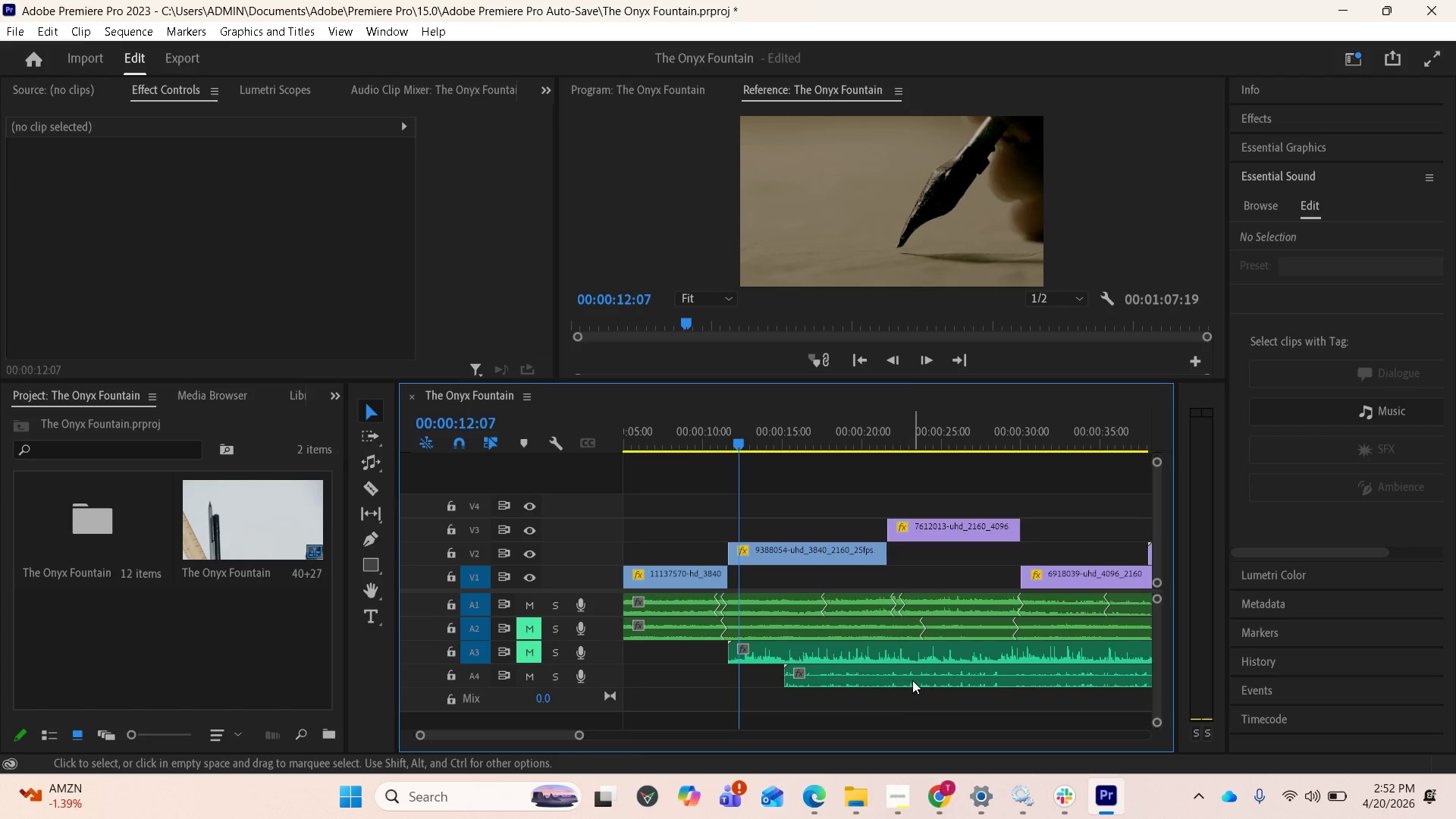 
left_click_drag(start_coordinate=[913, 678], to_coordinate=[862, 679])
 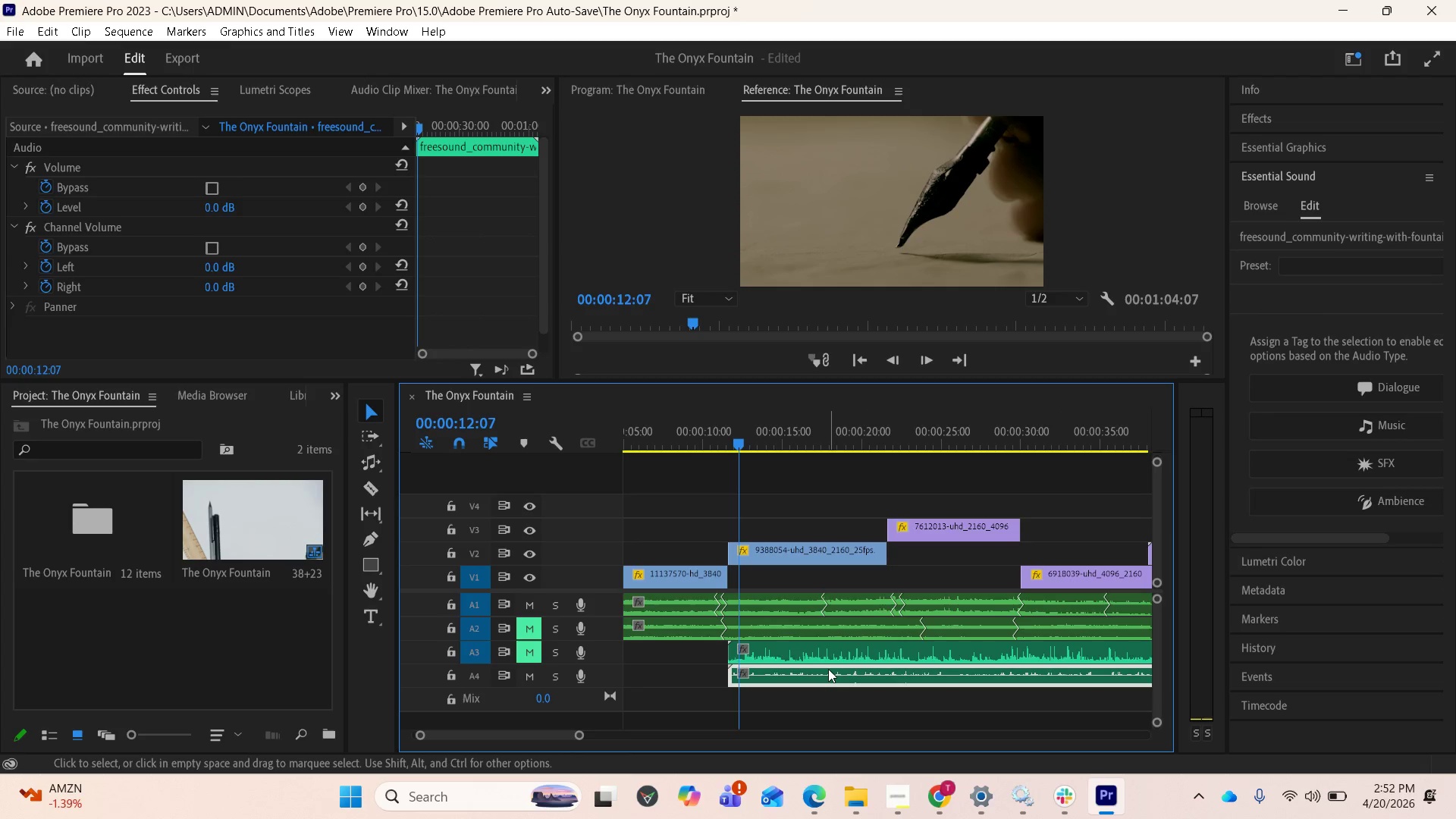 
left_click_drag(start_coordinate=[826, 669], to_coordinate=[839, 673])
 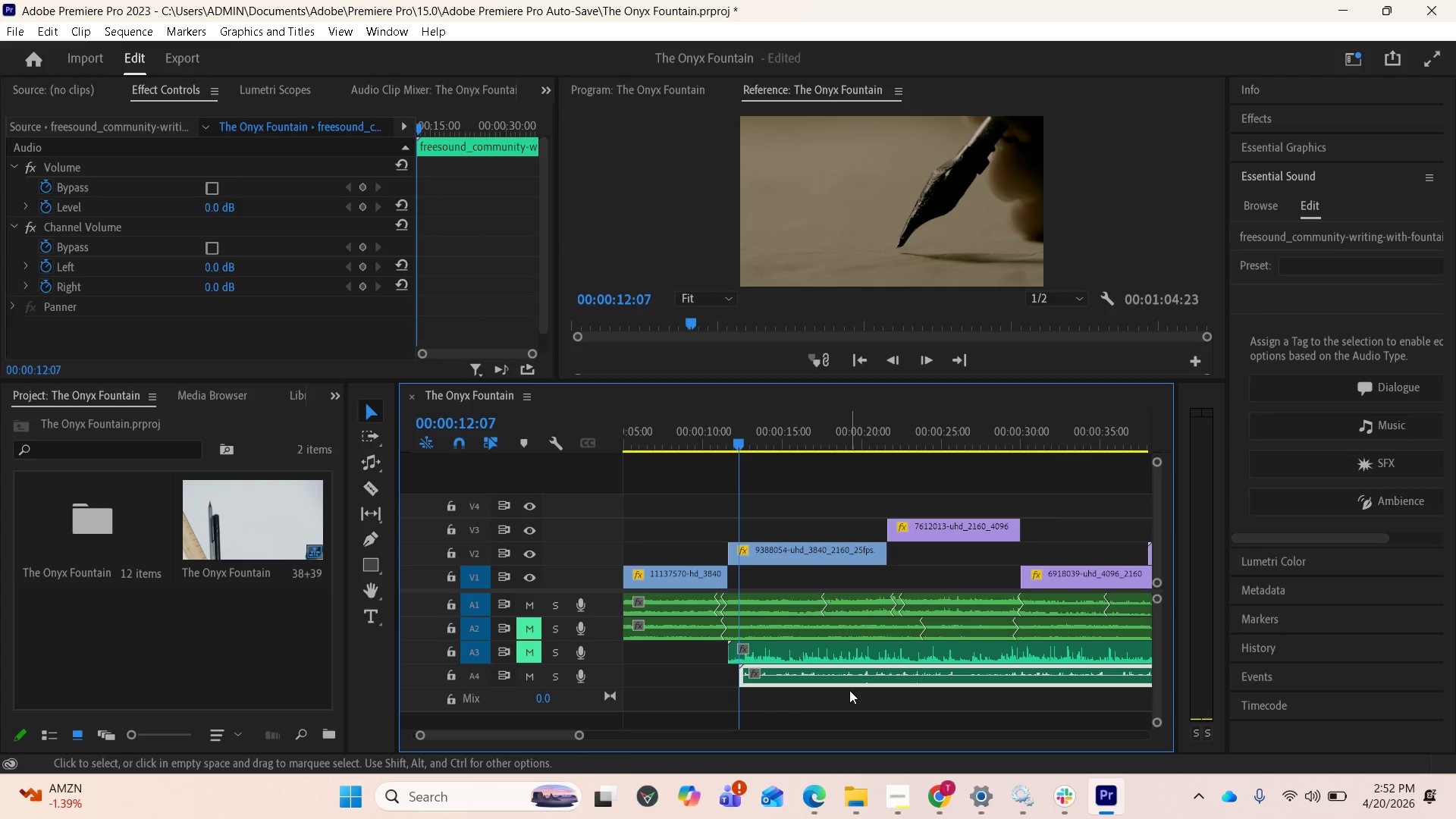 
scroll: coordinate [845, 707], scroll_direction: down, amount: 20.0
 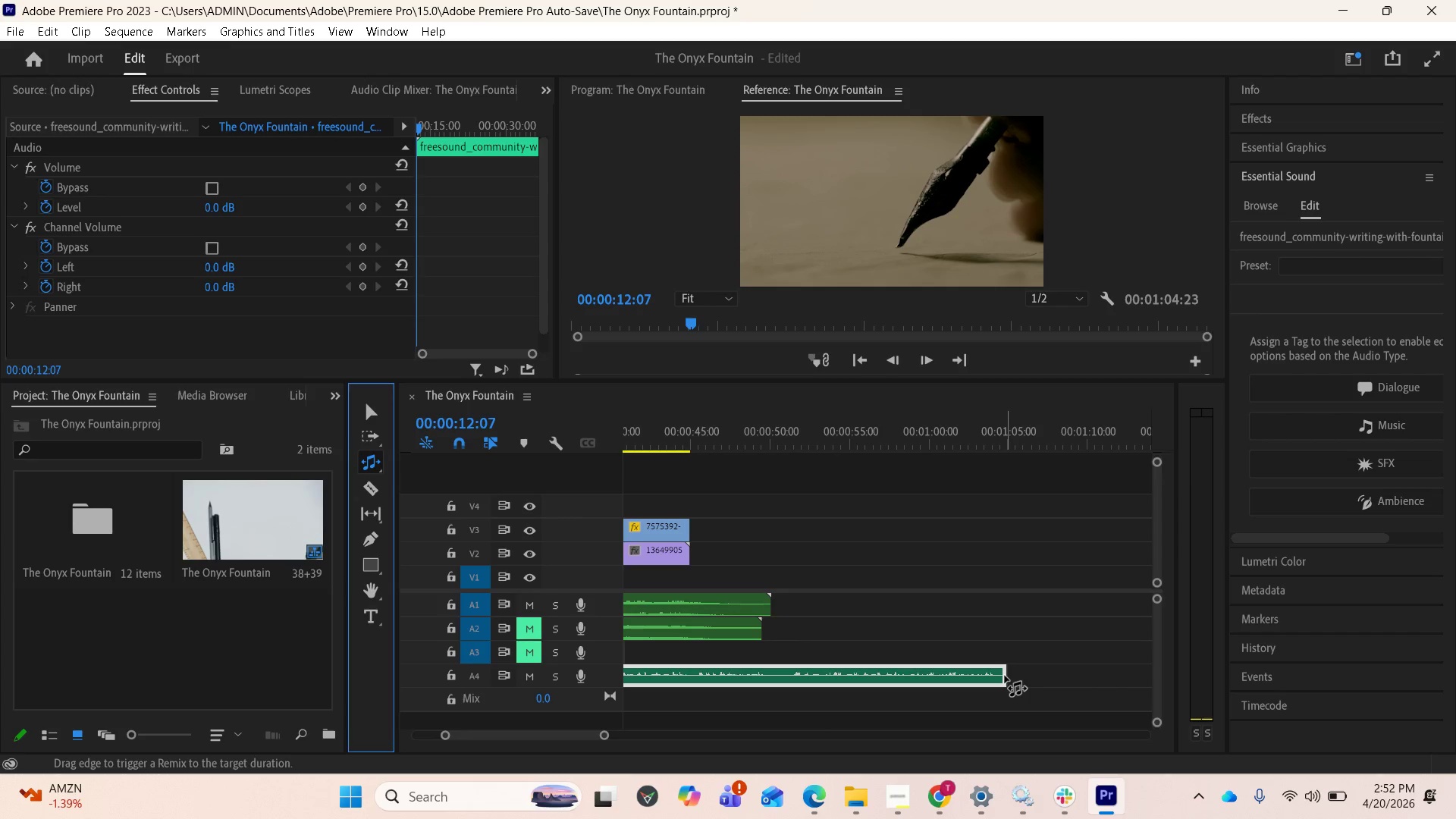 
left_click_drag(start_coordinate=[1005, 676], to_coordinate=[824, 694])
 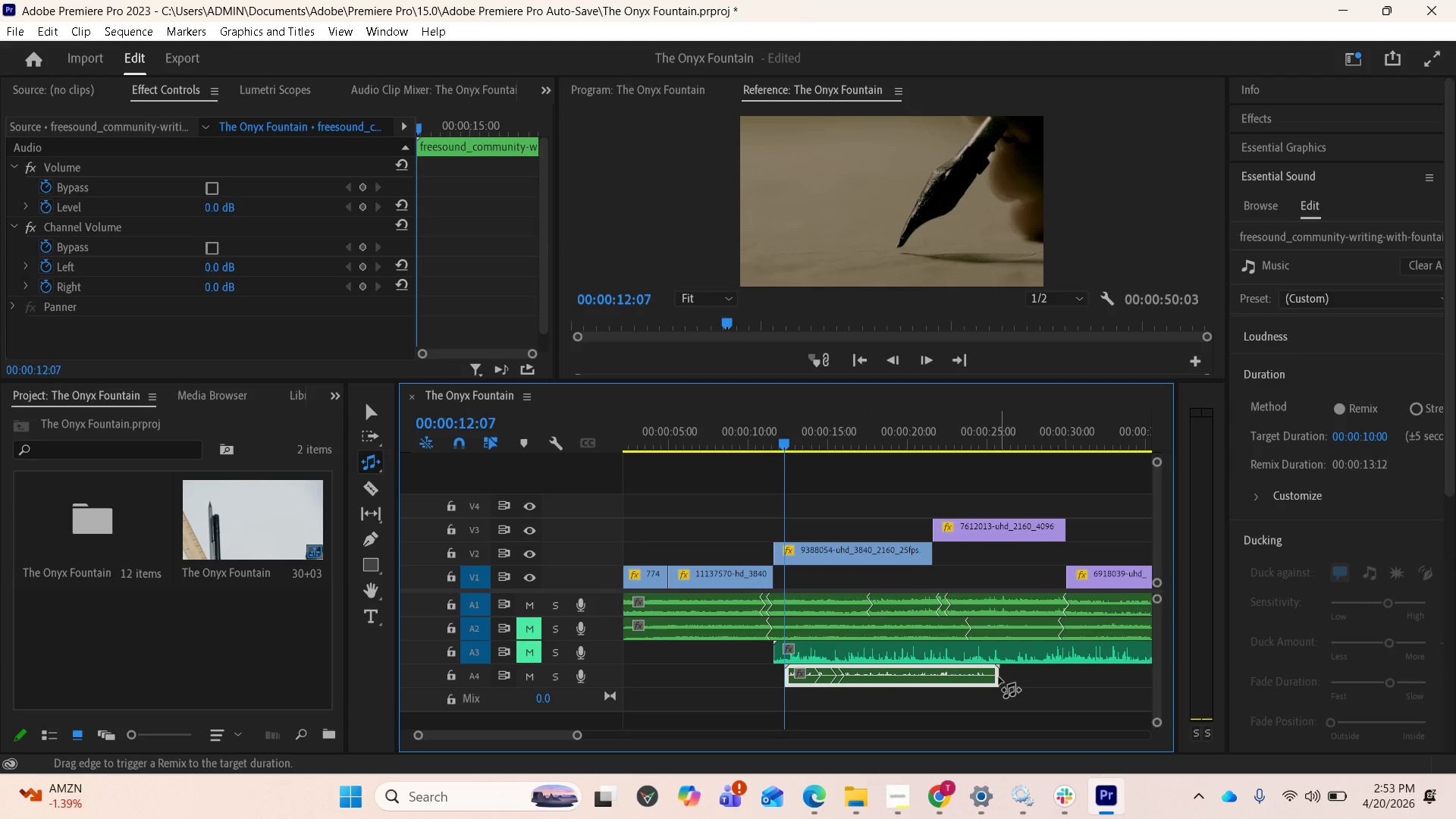 
left_click([373, 416])
 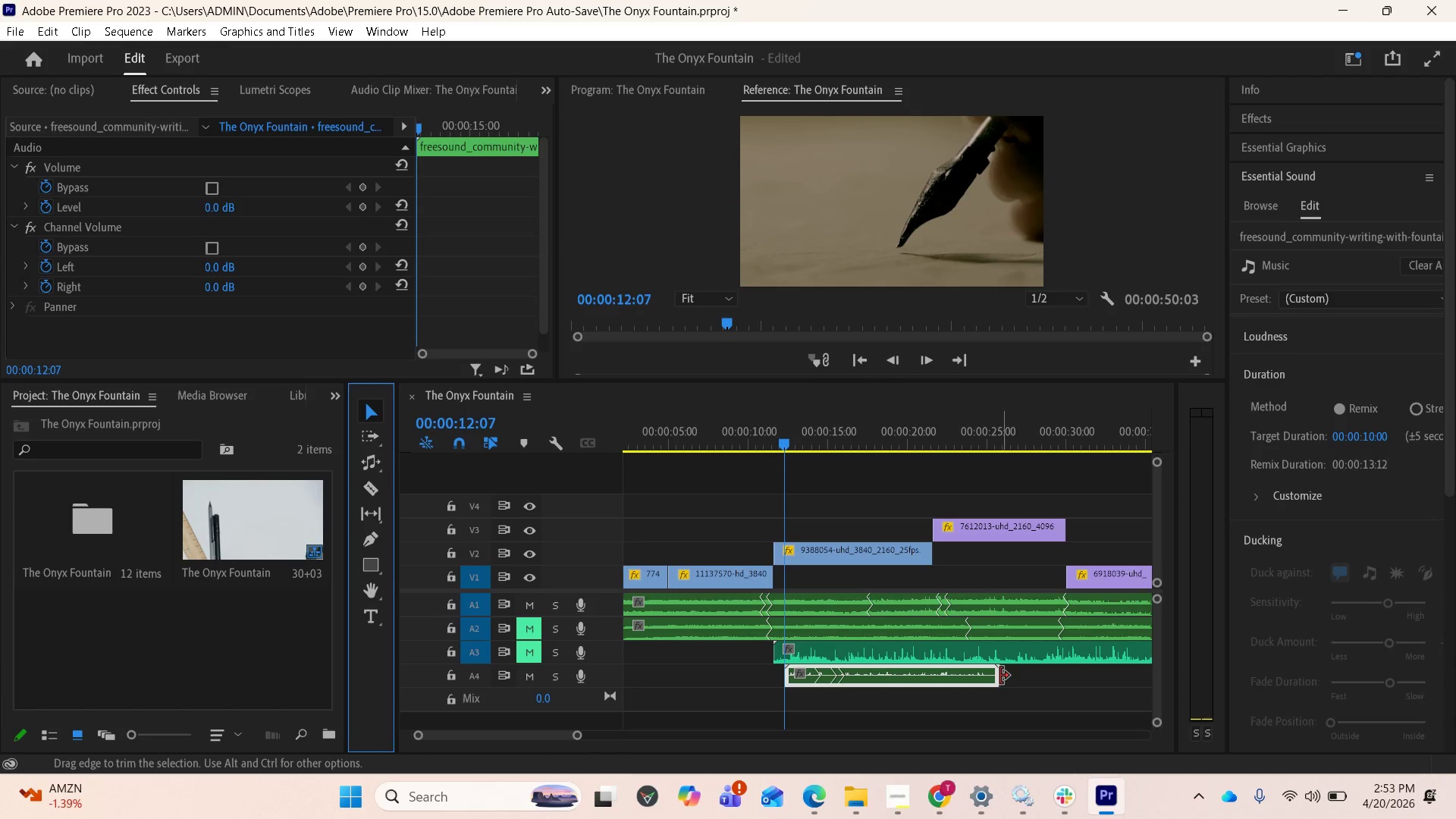 
left_click_drag(start_coordinate=[996, 676], to_coordinate=[895, 679])
 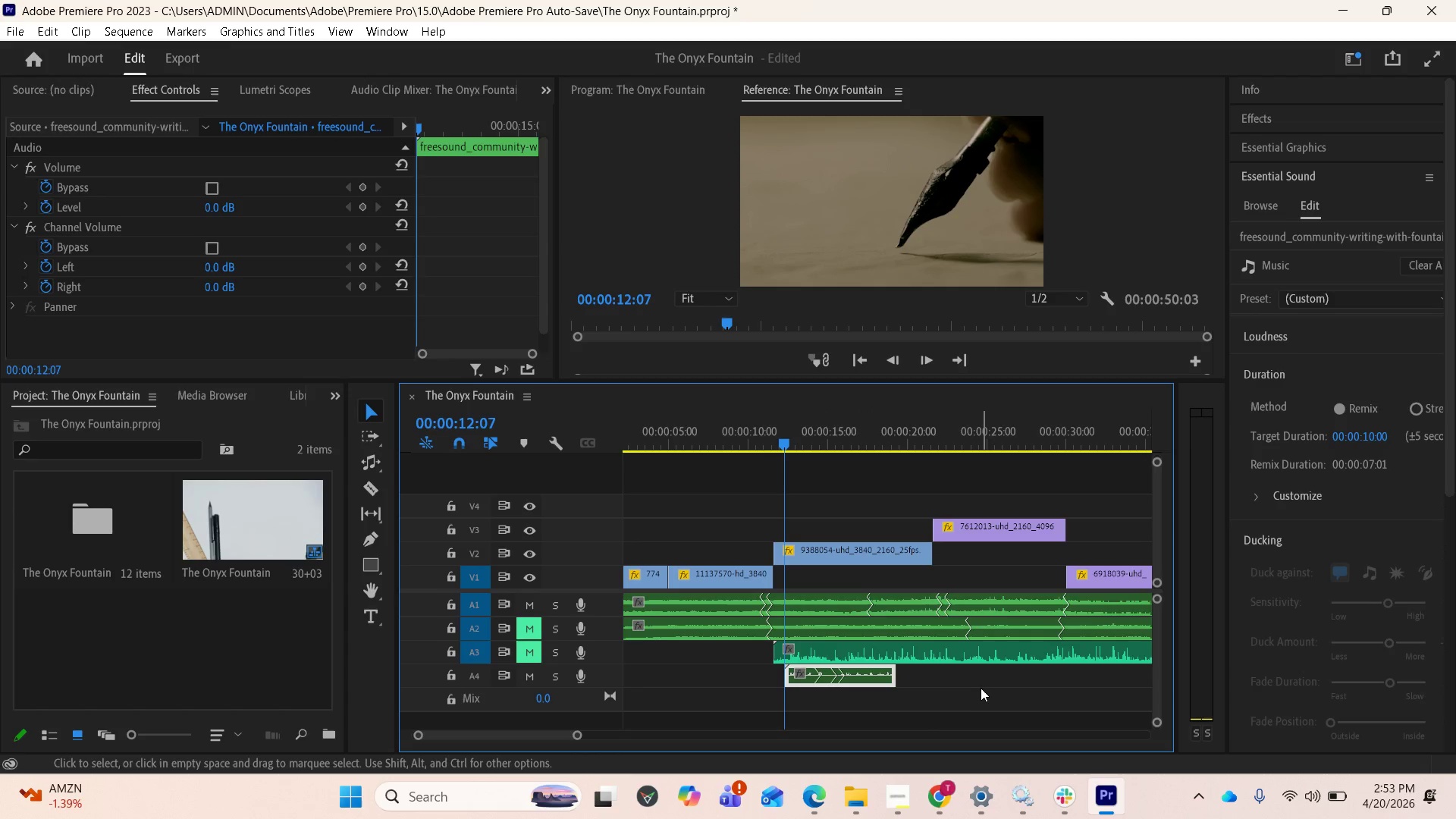 
key(Space)
 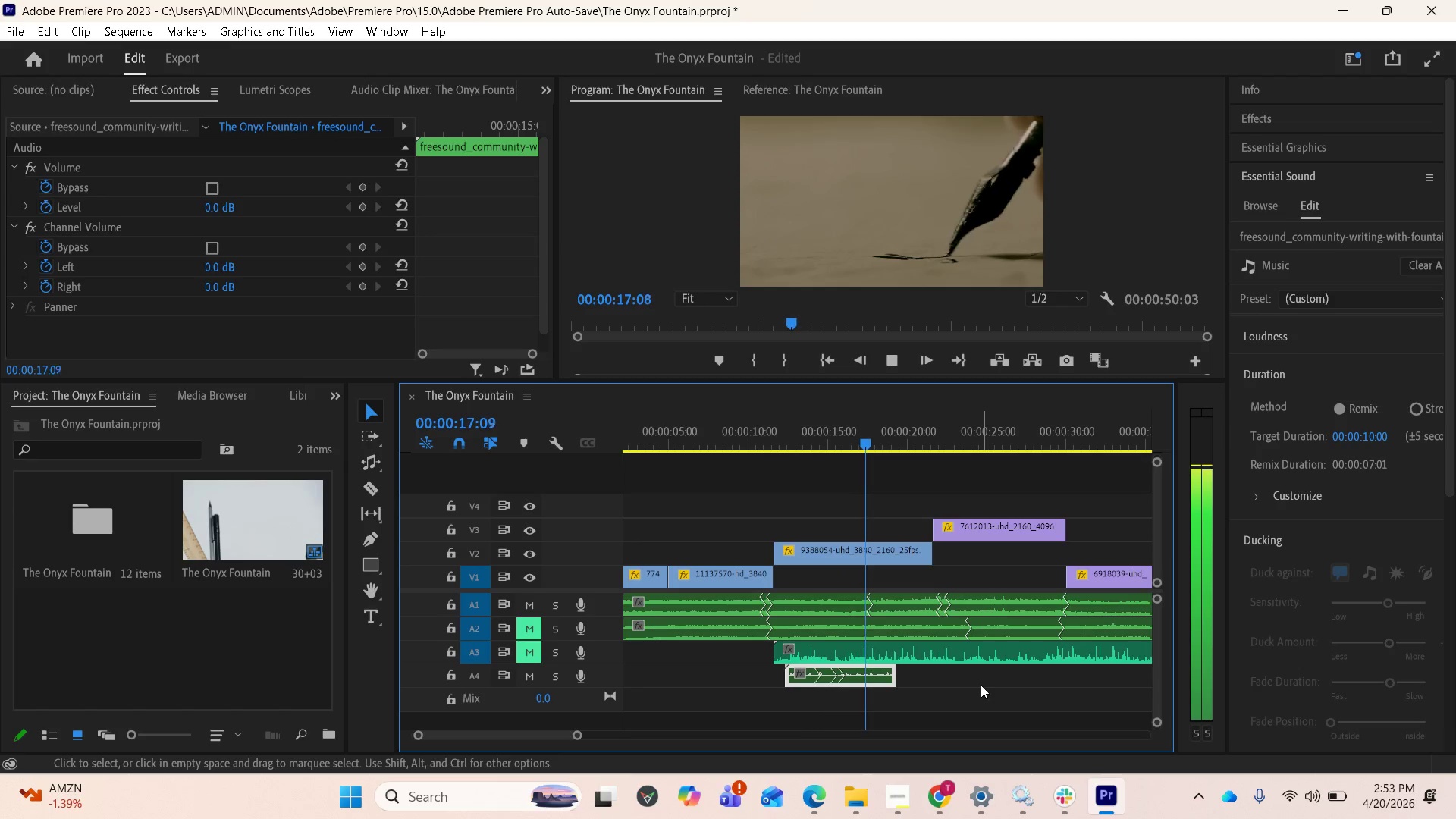 
wait(7.52)
 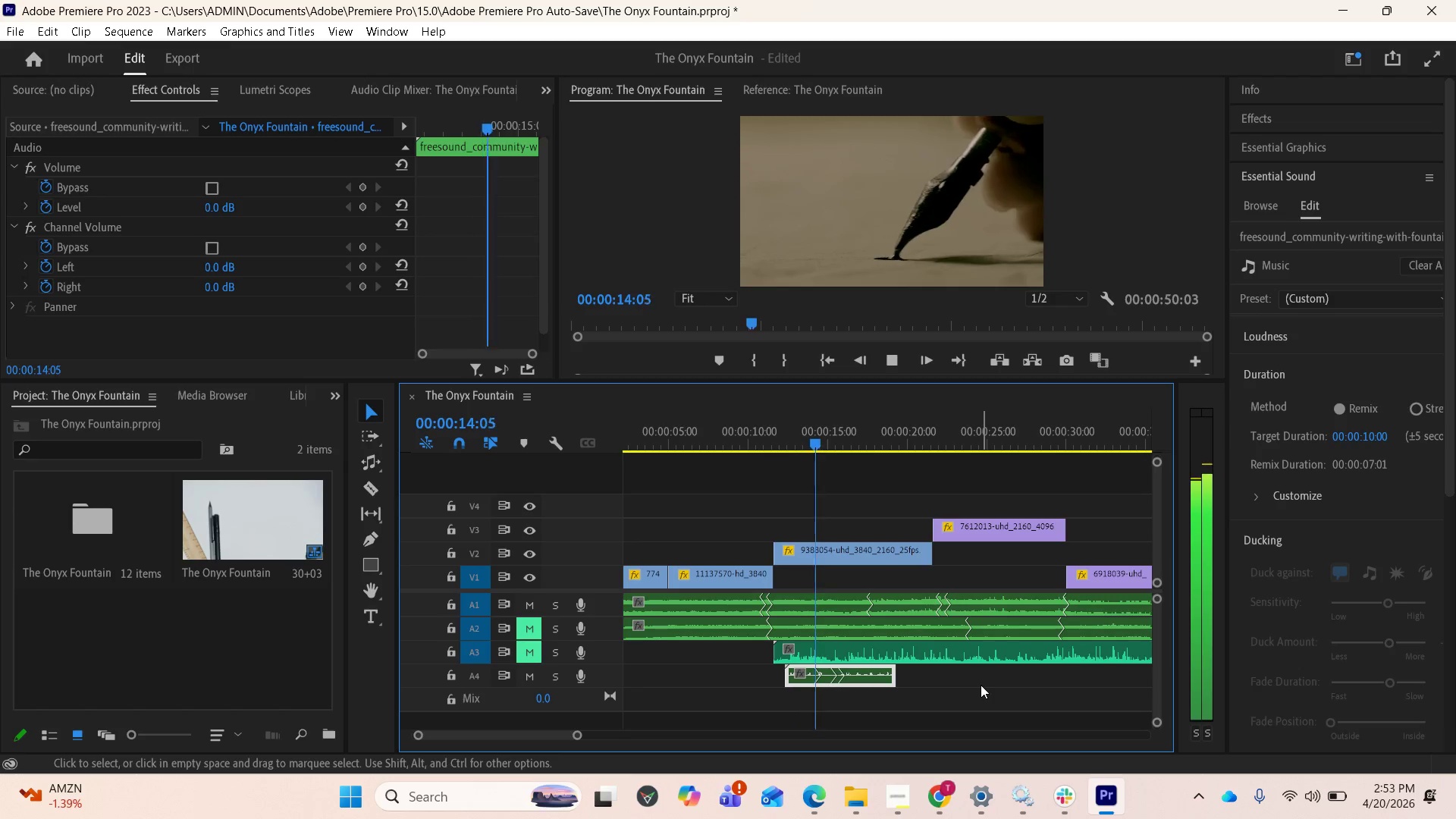 
key(Space)
 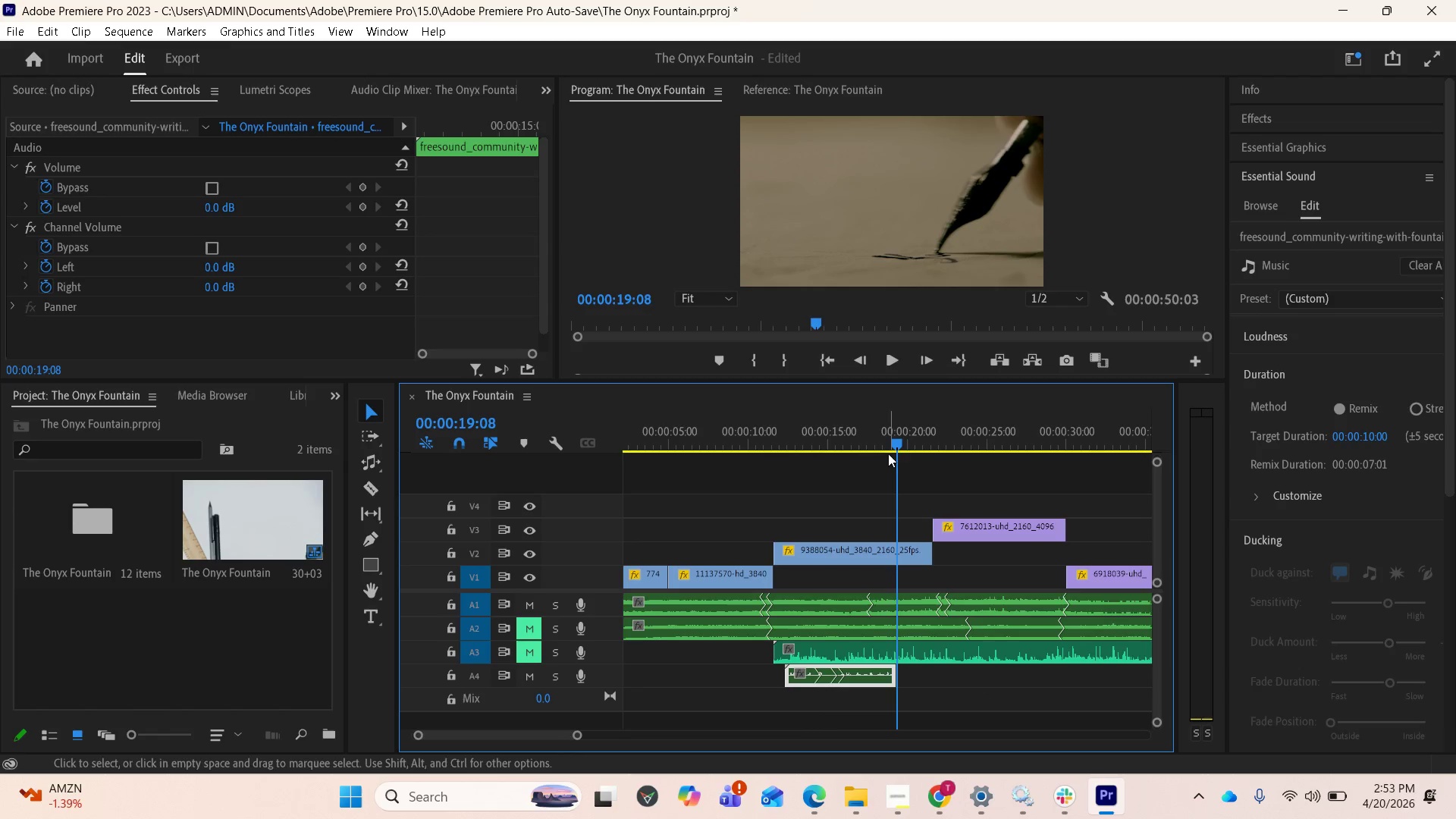 
left_click_drag(start_coordinate=[890, 443], to_coordinate=[787, 457])
 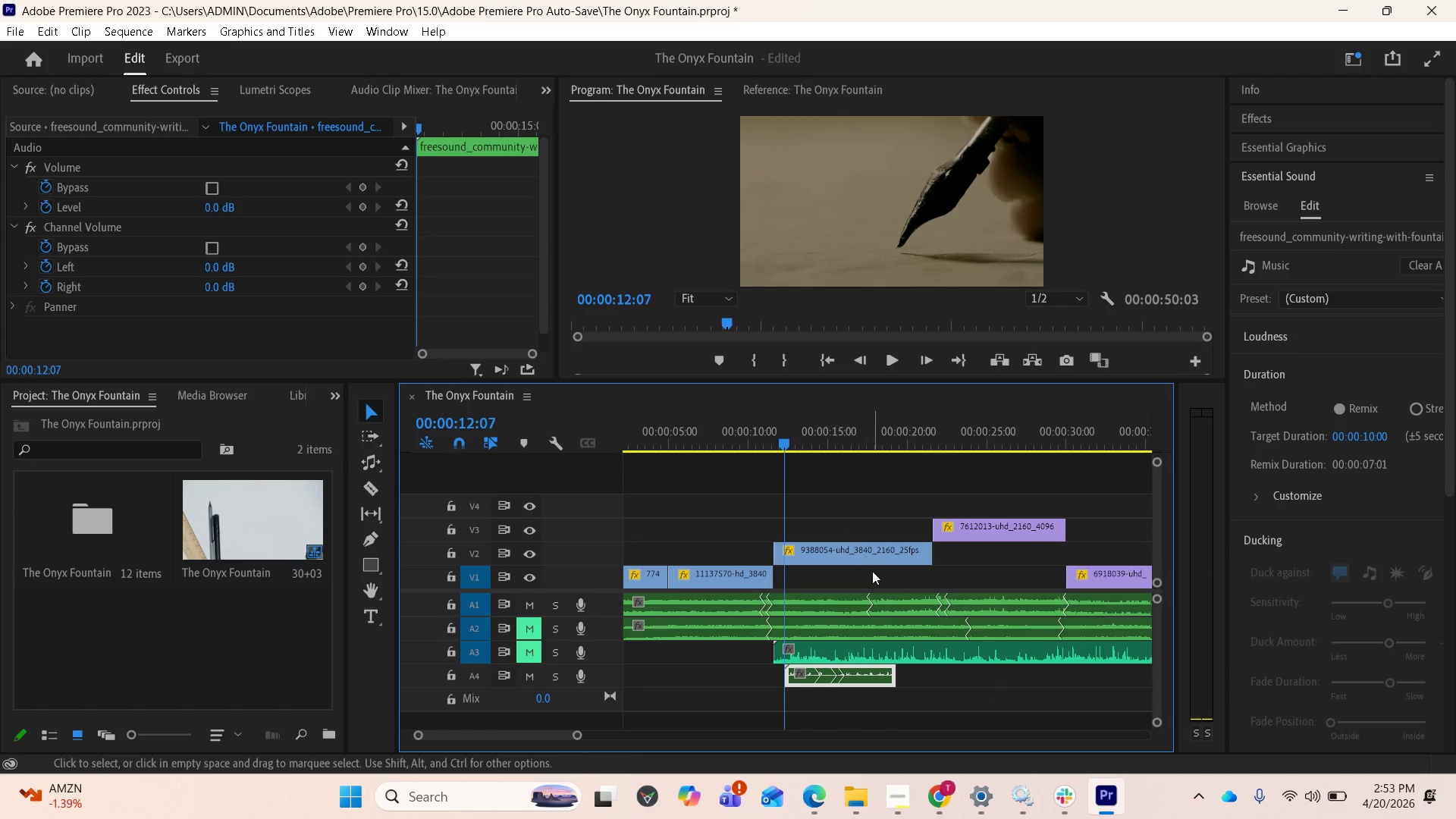 
key(Space)
 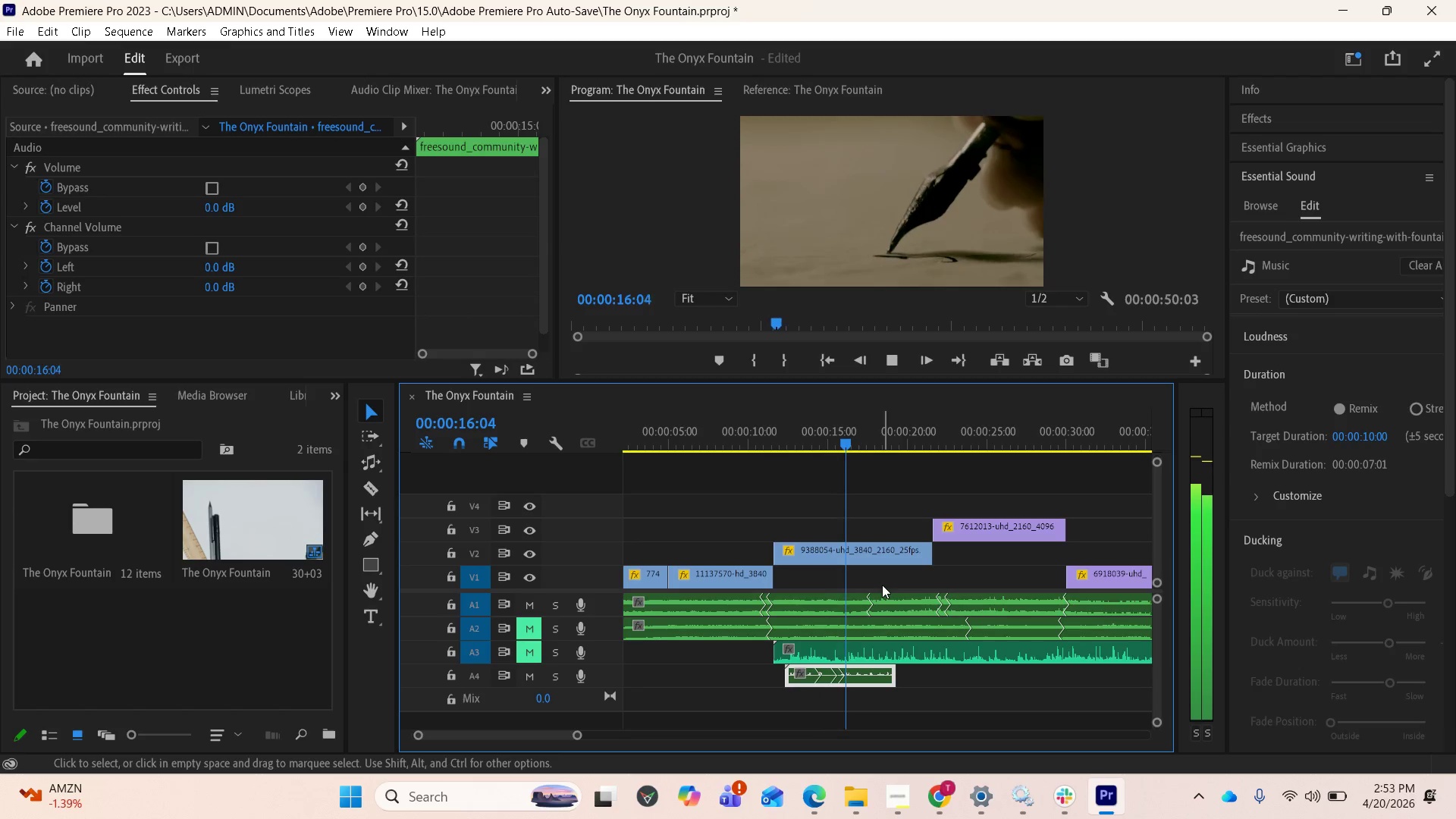 
wait(5.66)
 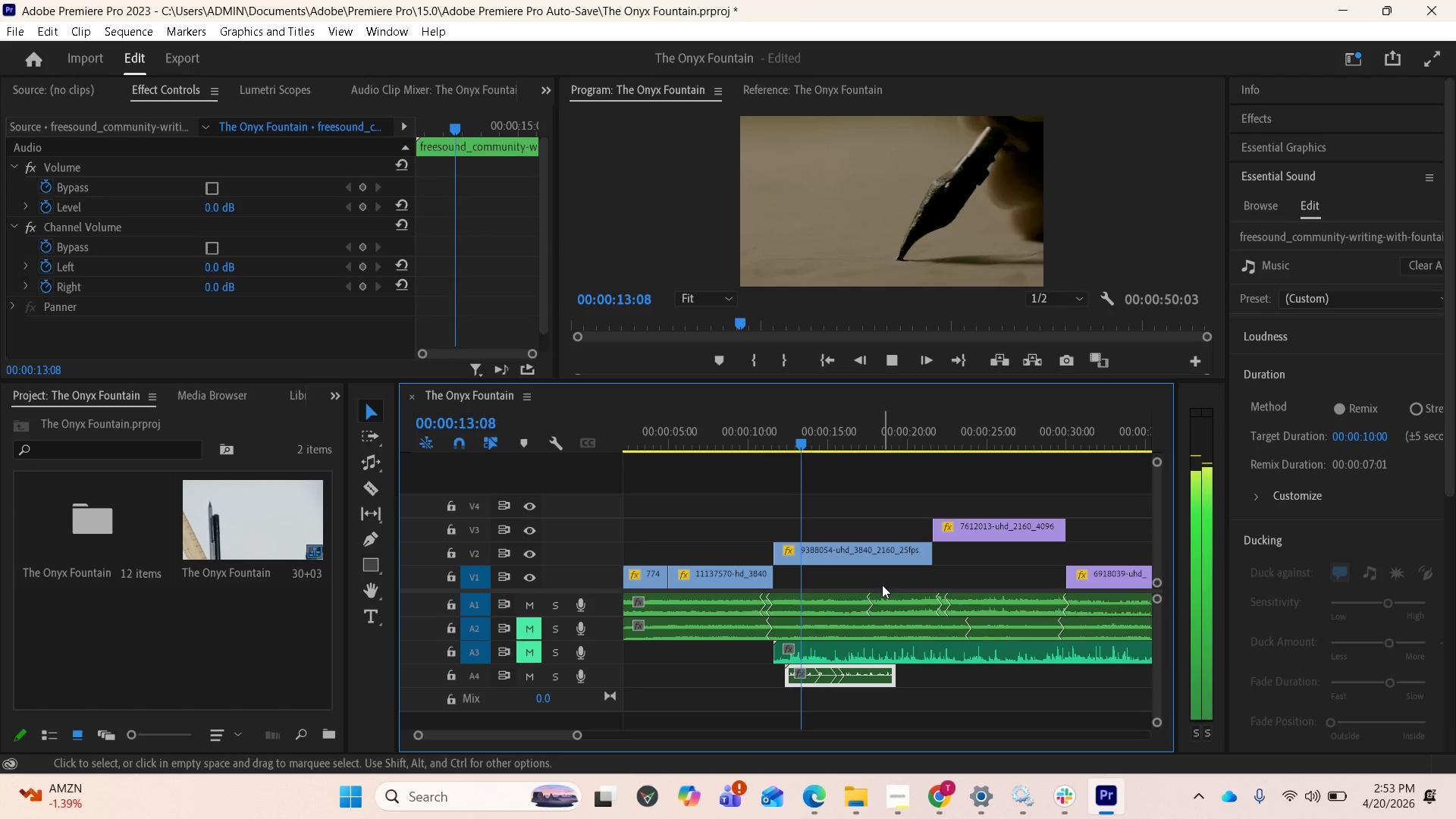 
key(Space)
 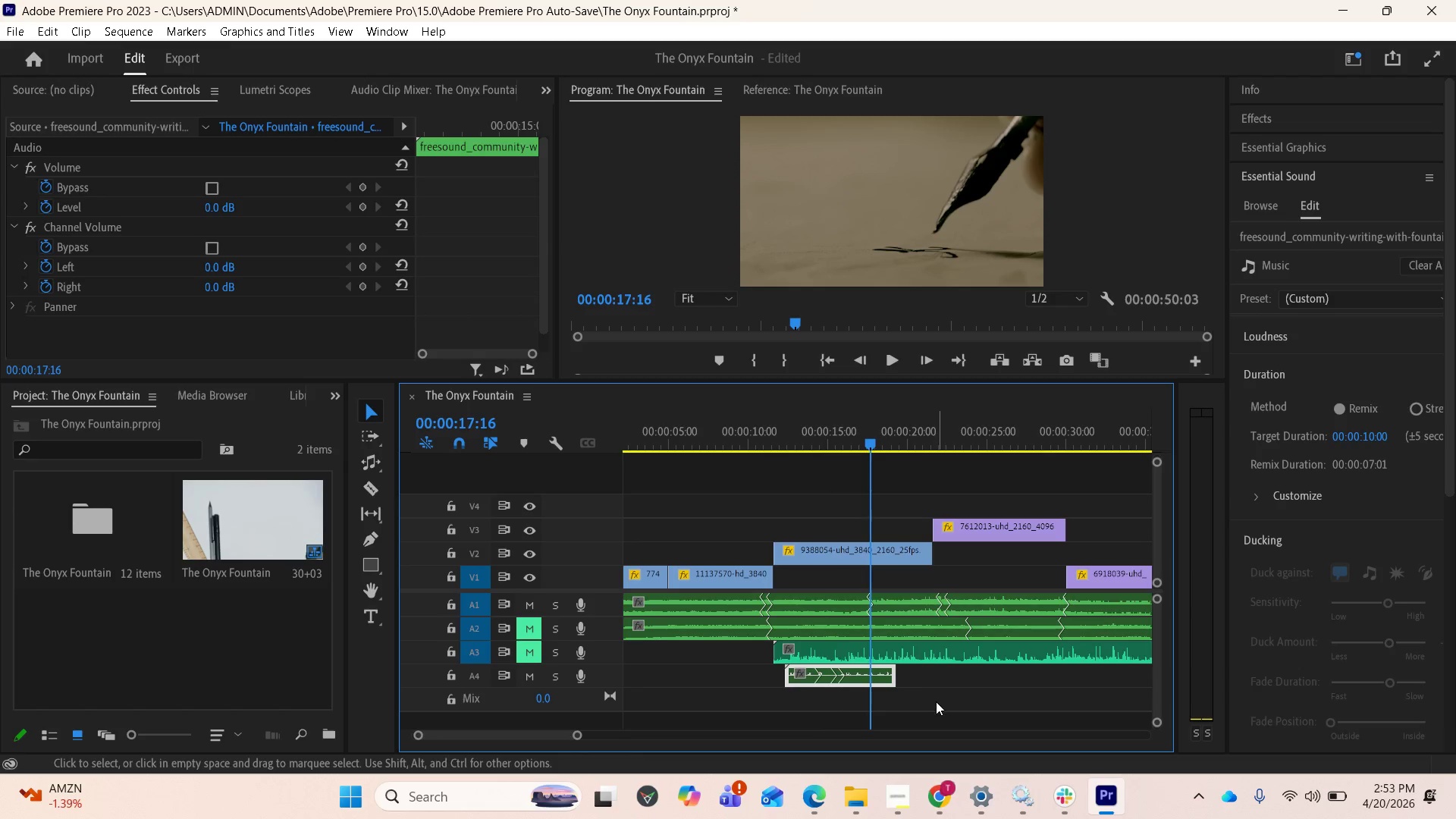 
key(Equal)
 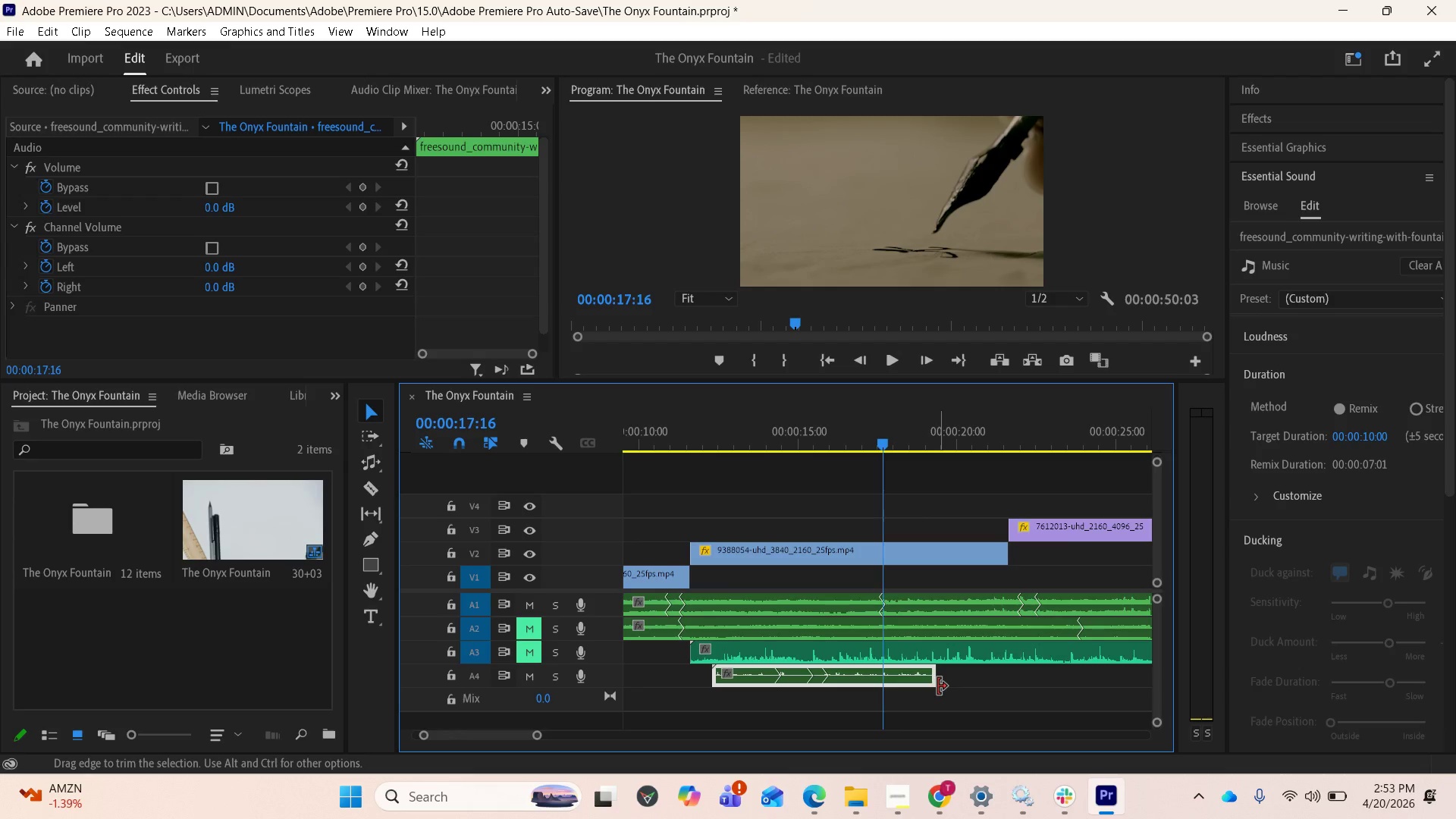 
left_click_drag(start_coordinate=[934, 676], to_coordinate=[872, 679])
 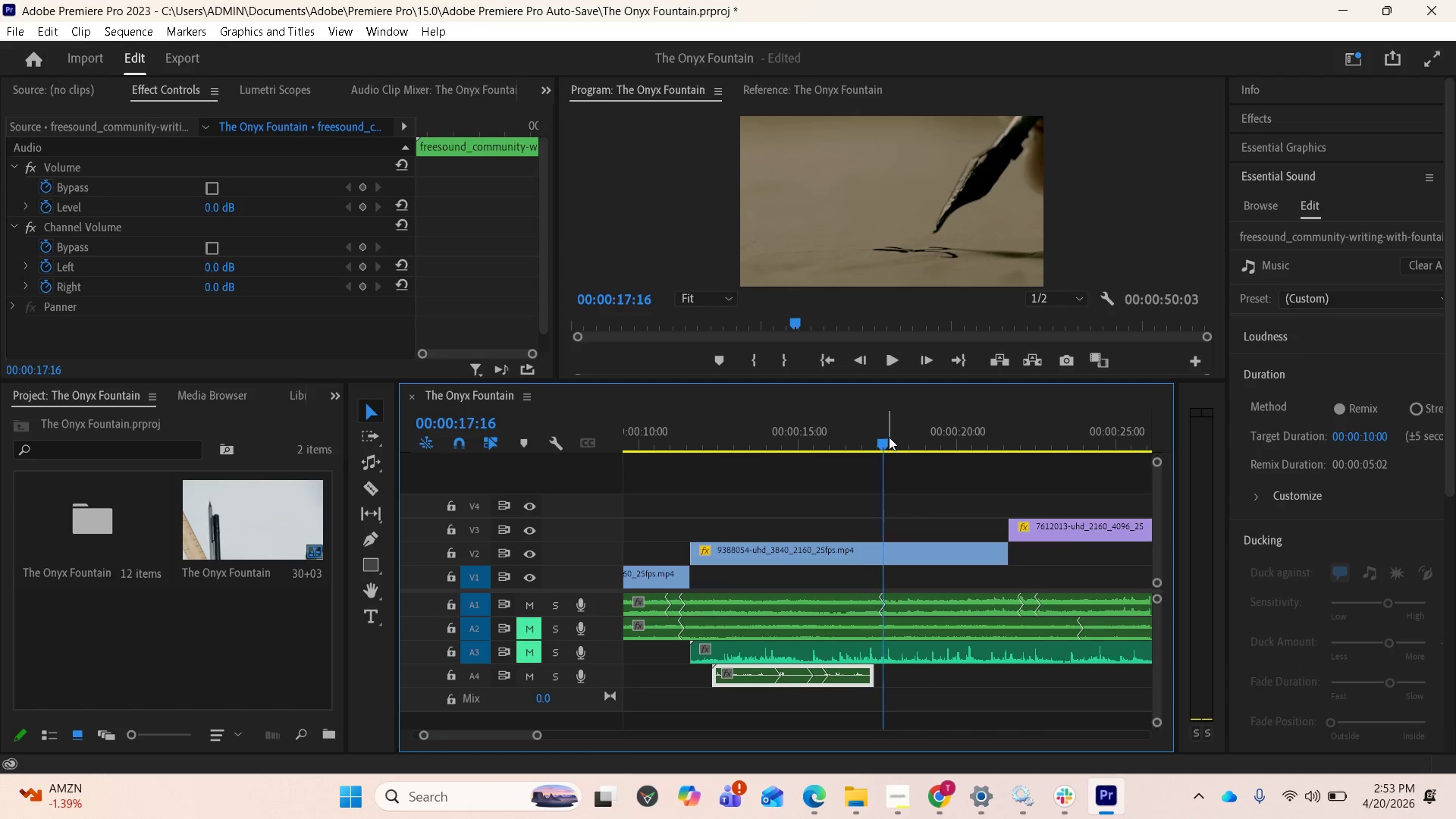 
left_click_drag(start_coordinate=[882, 444], to_coordinate=[719, 469])
 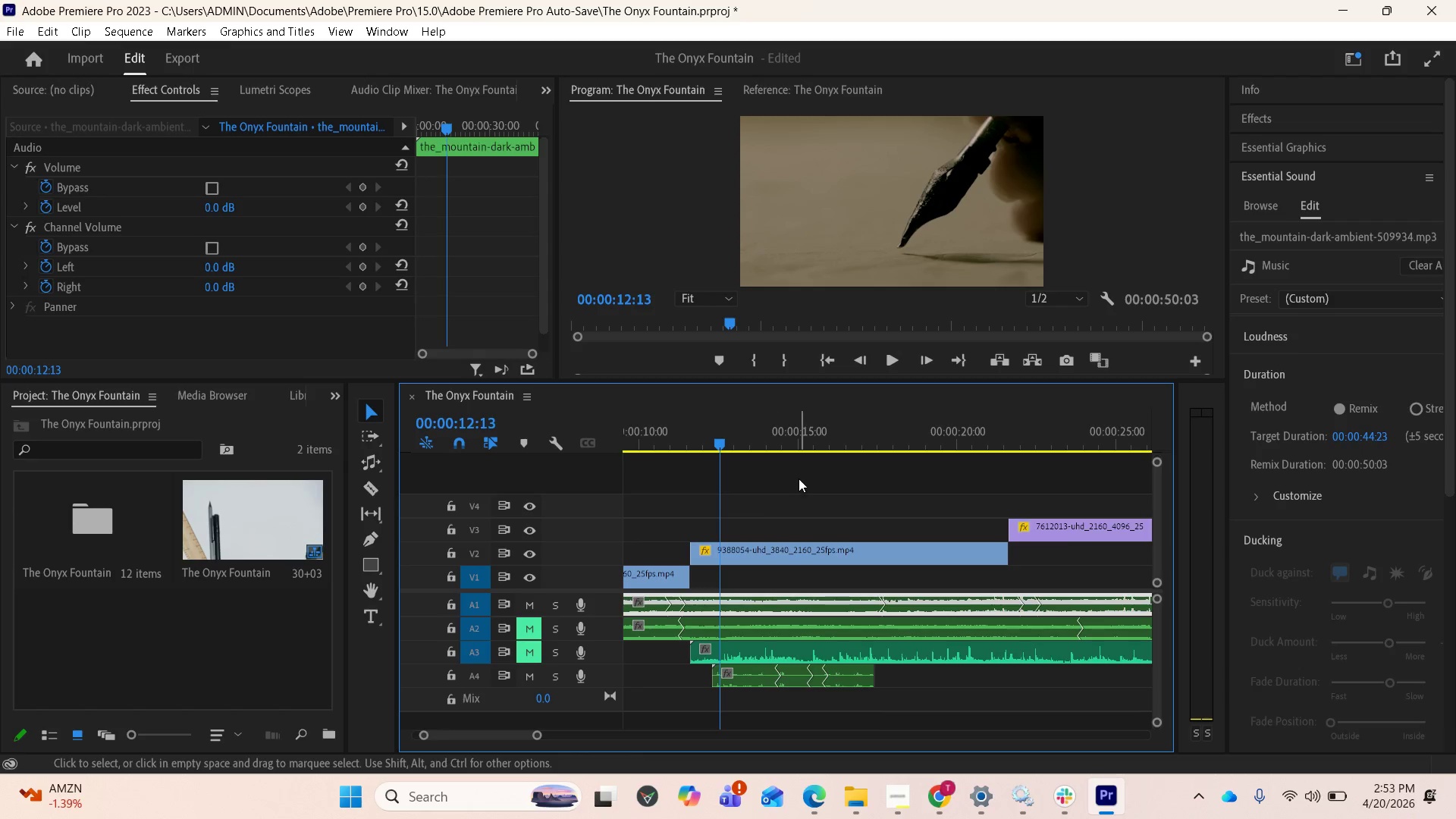 
key(Space)
 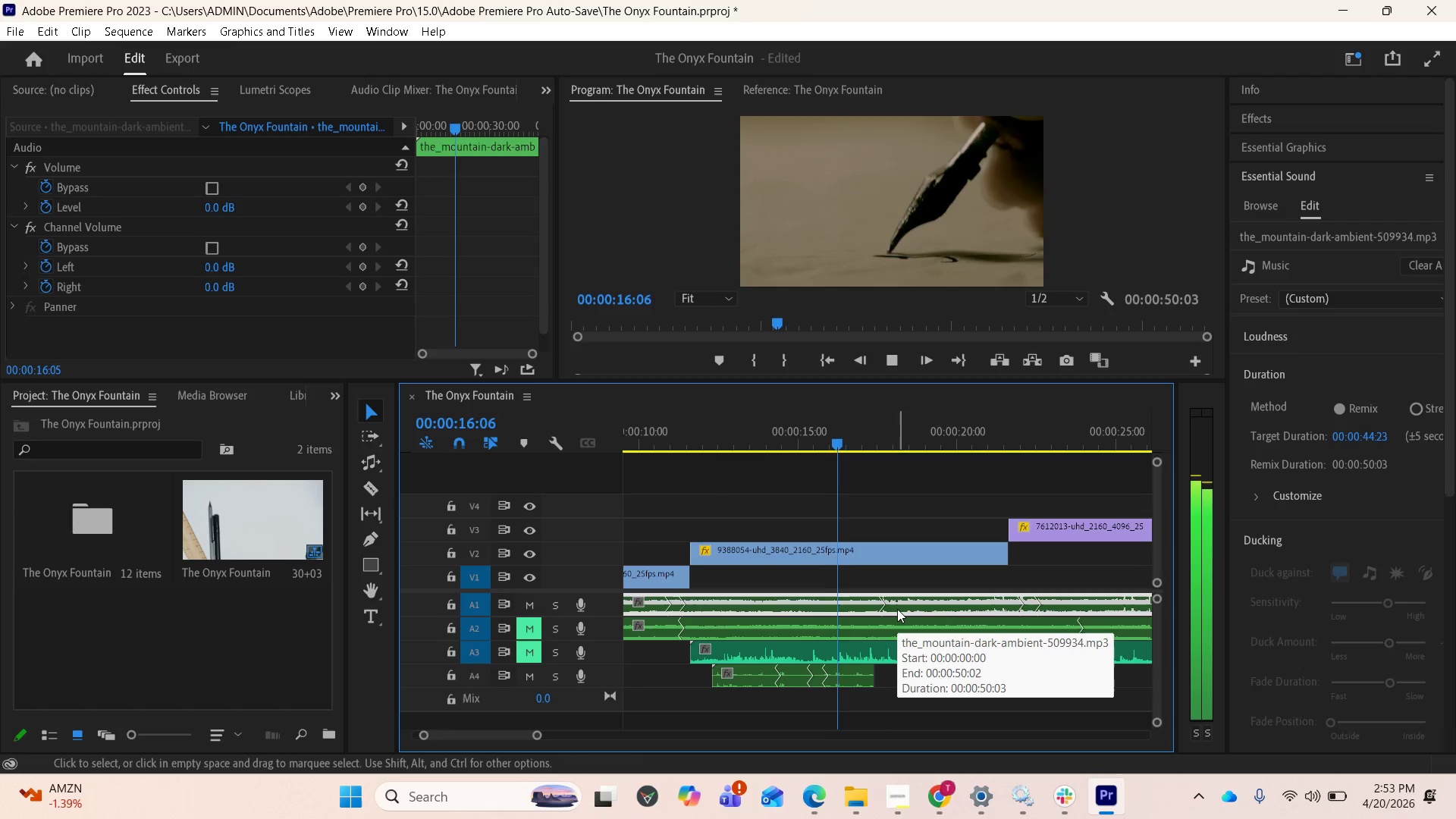 
wait(5.14)
 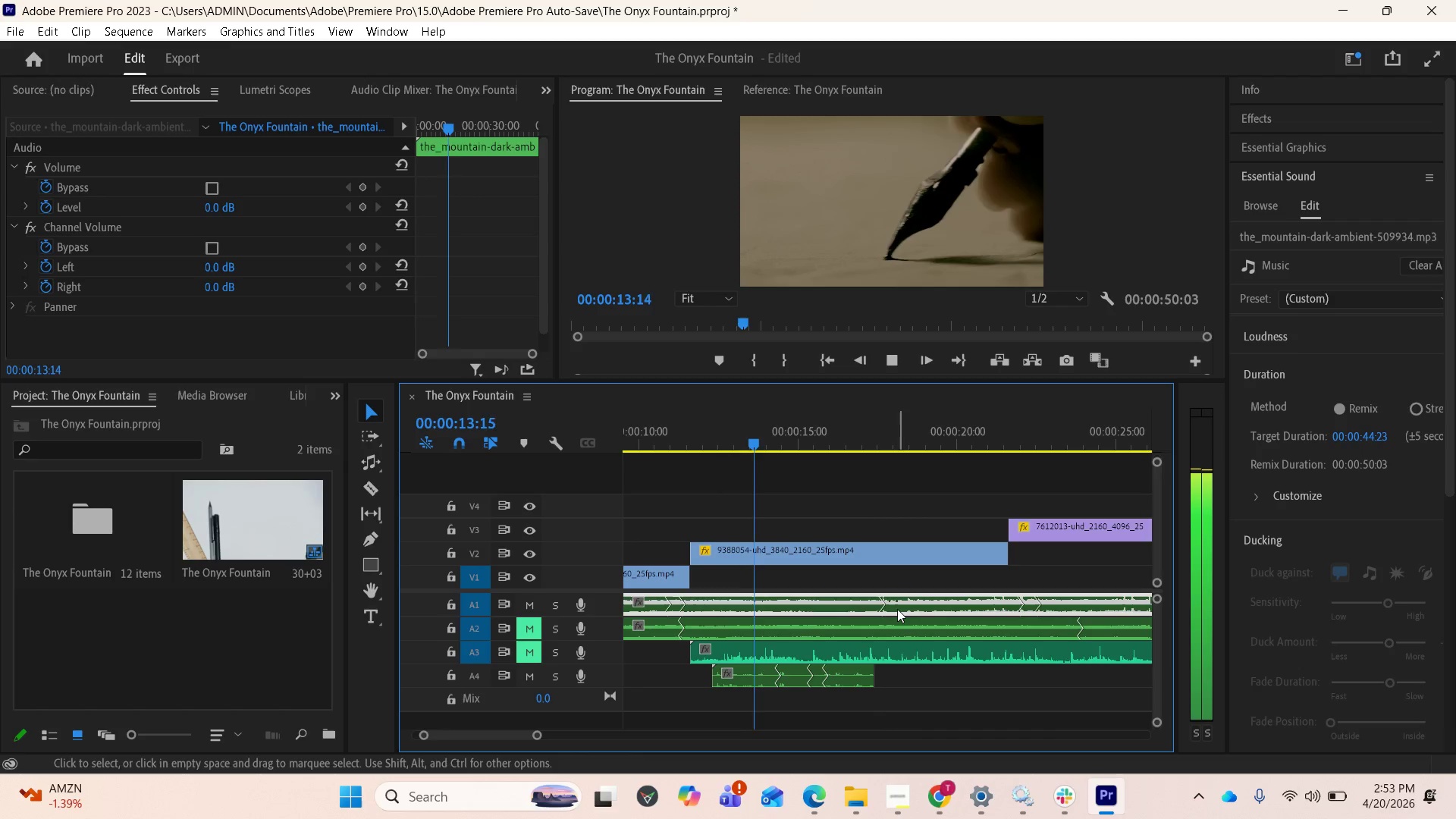 
key(Space)
 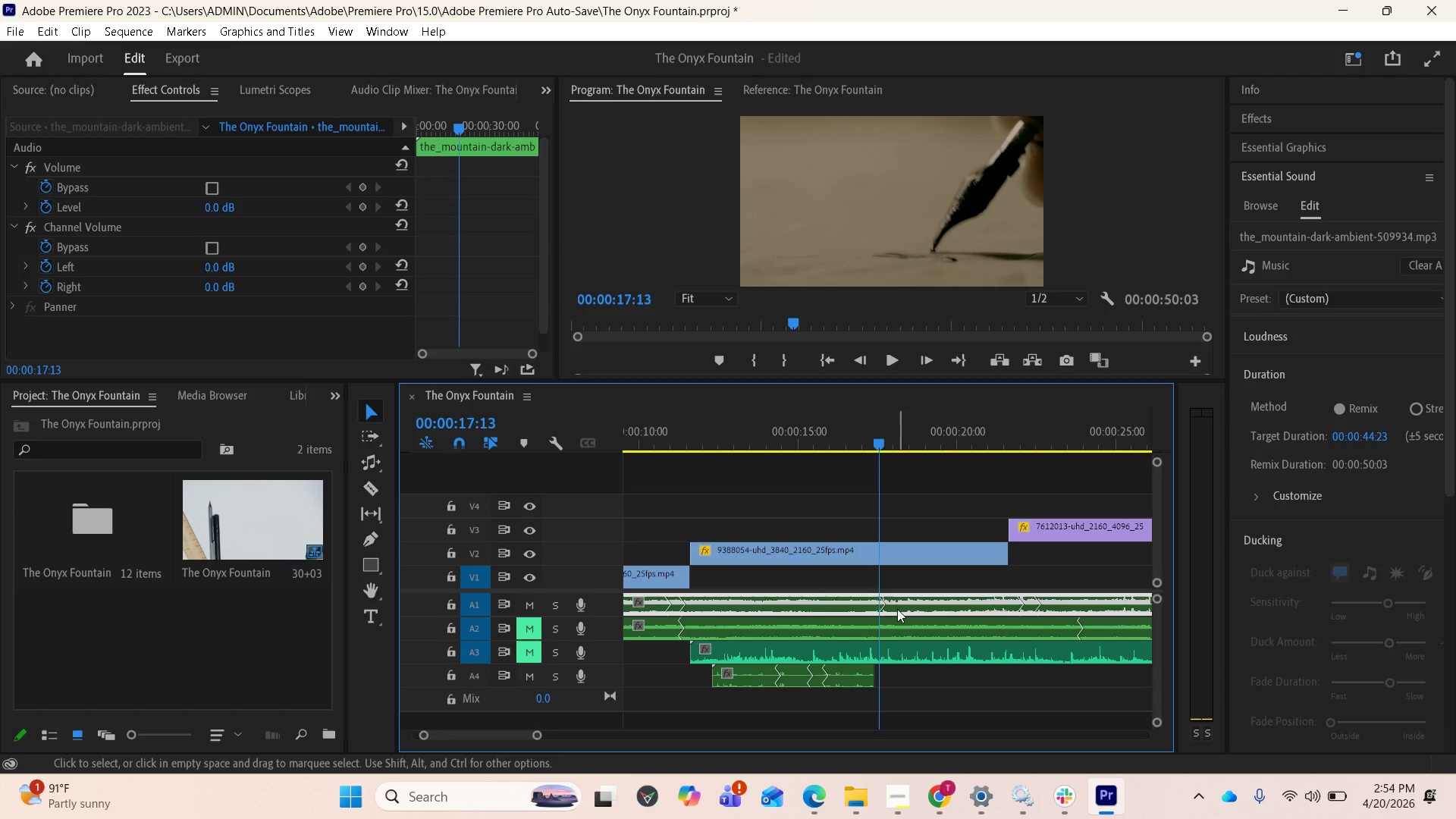 
wait(30.16)
 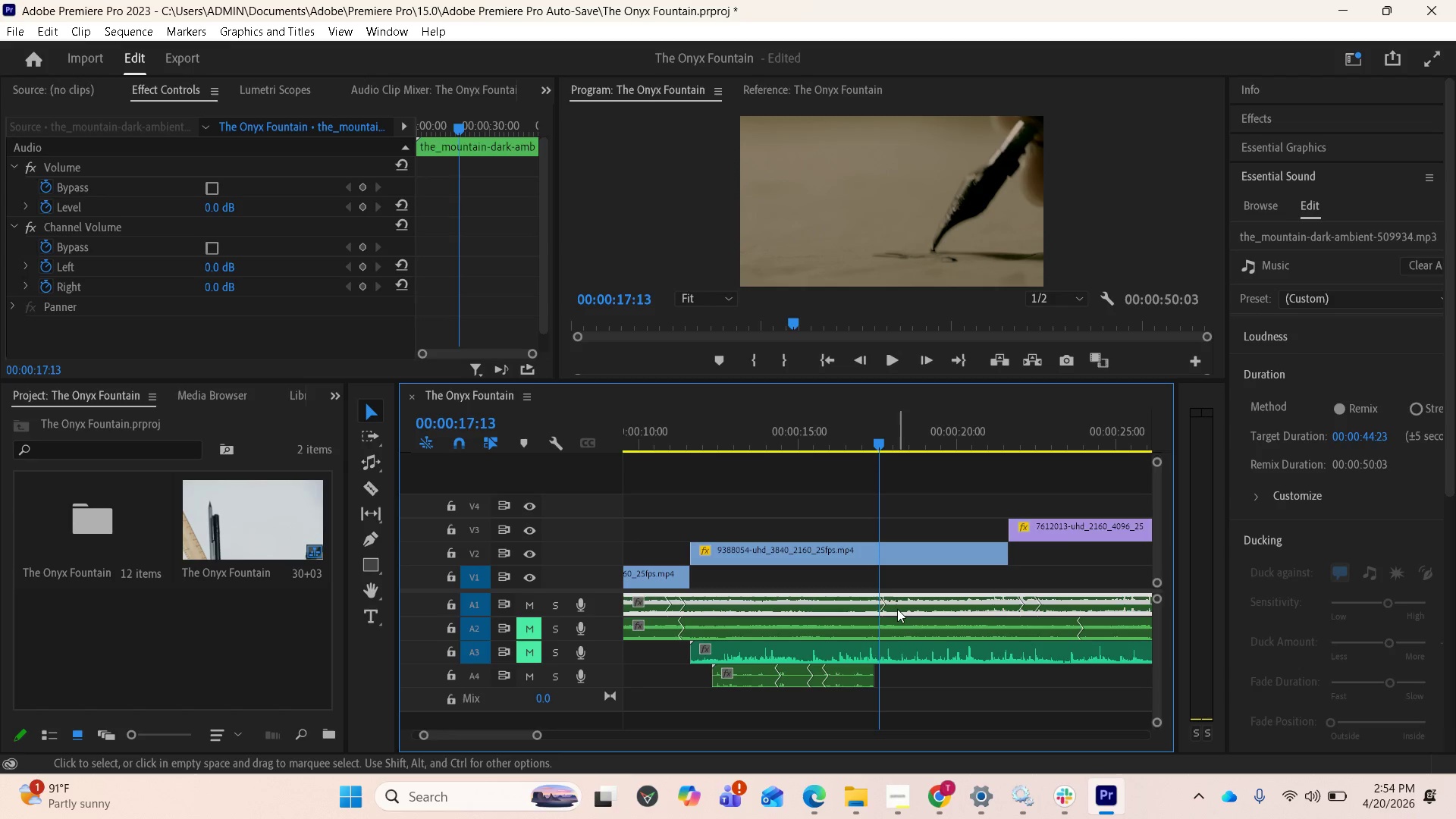 
hold_key(key=AltLeft, duration=2.53)
left_click_drag(start_coordinate=[839, 674], to_coordinate=[996, 673])
 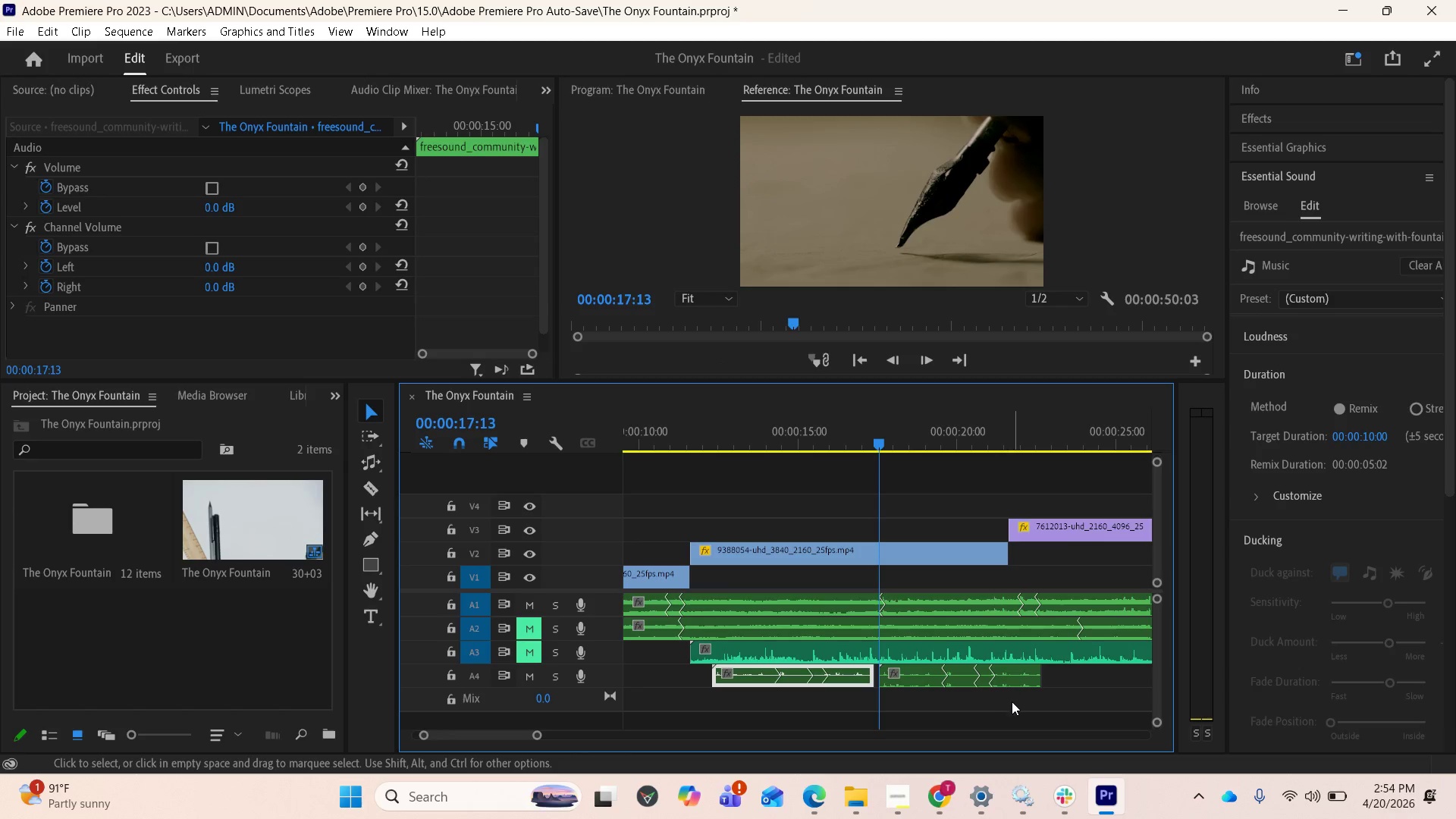 
key(Space)
 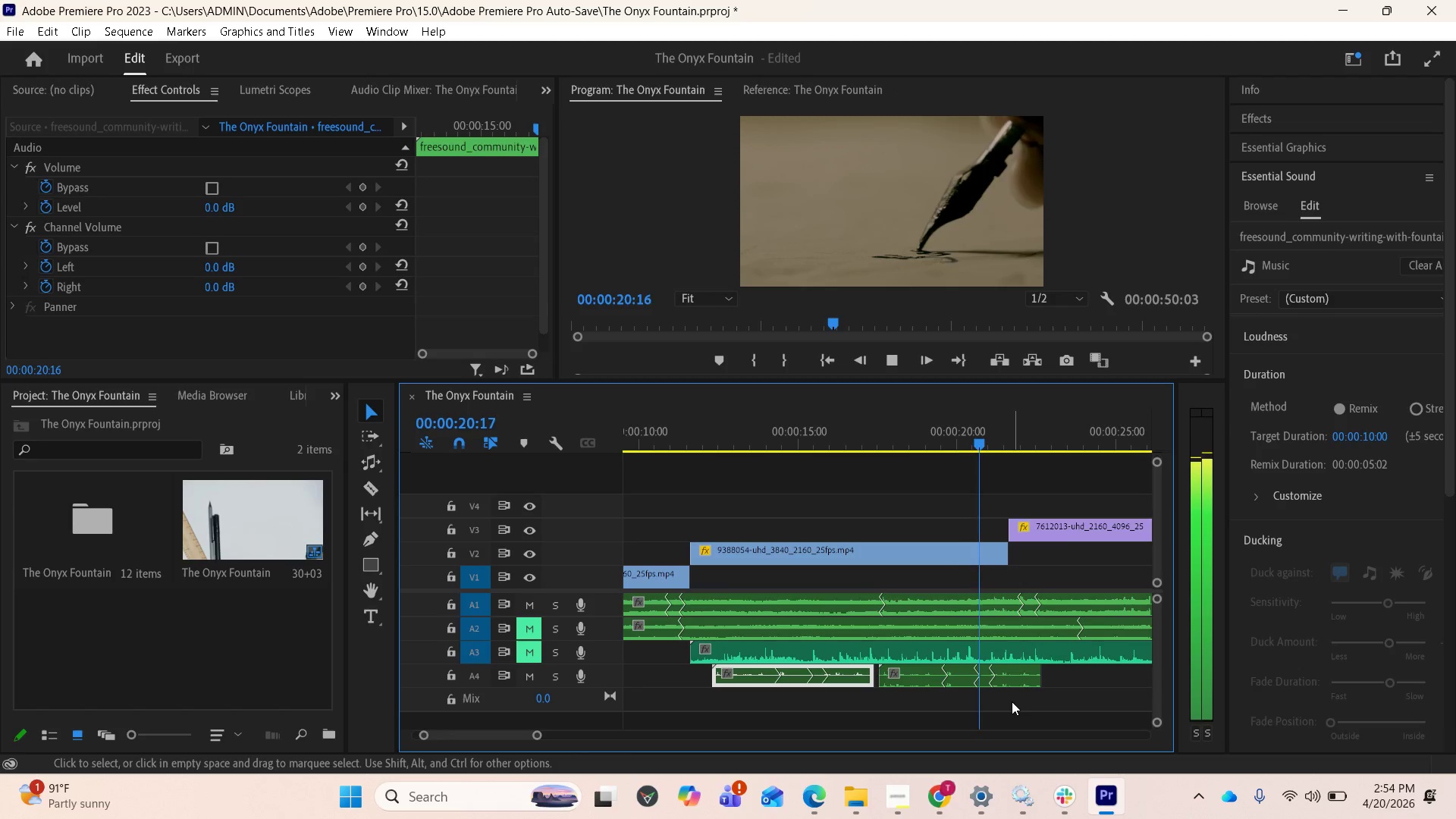 
key(Space)
 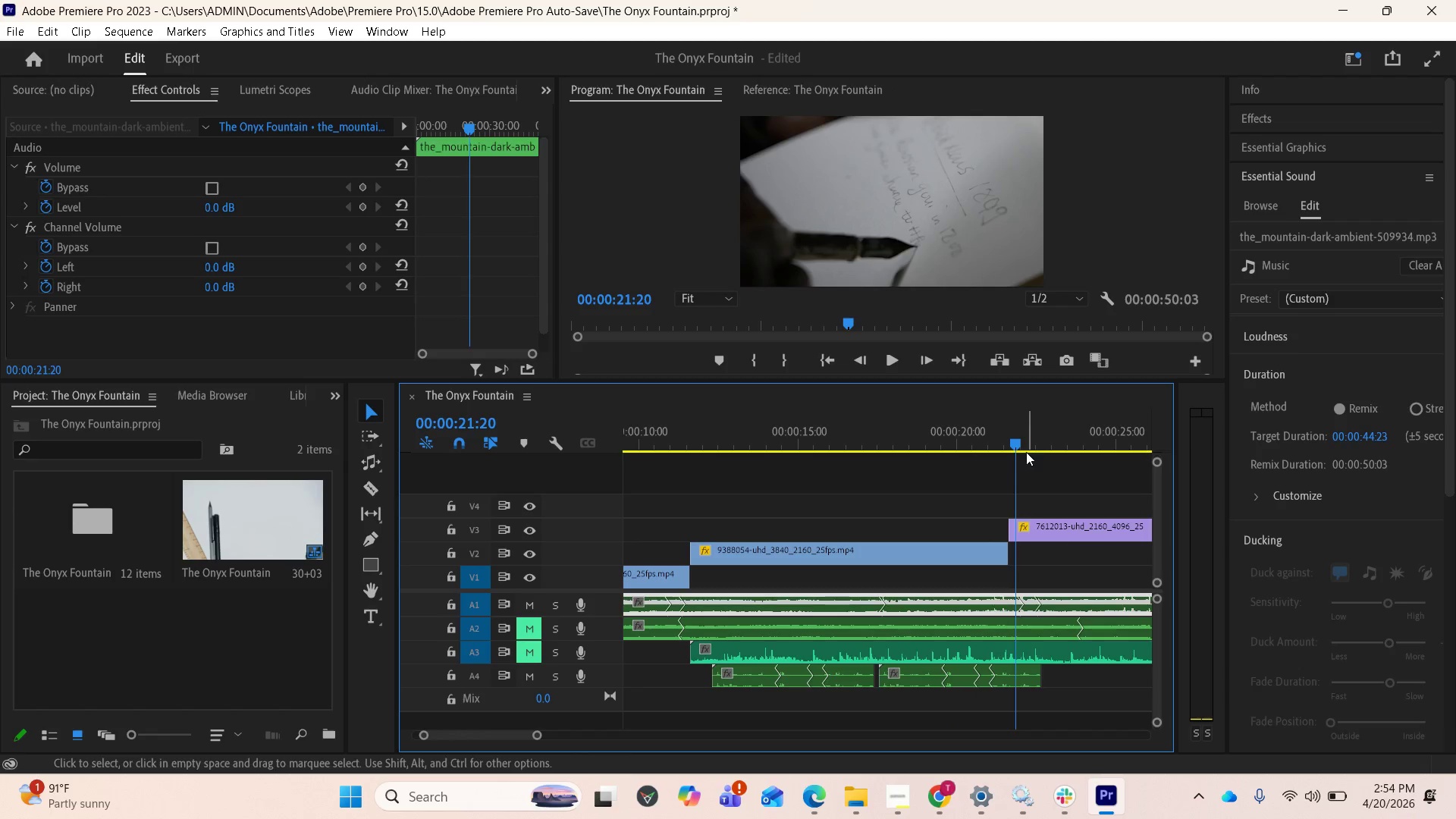 
left_click_drag(start_coordinate=[1018, 443], to_coordinate=[695, 459])
 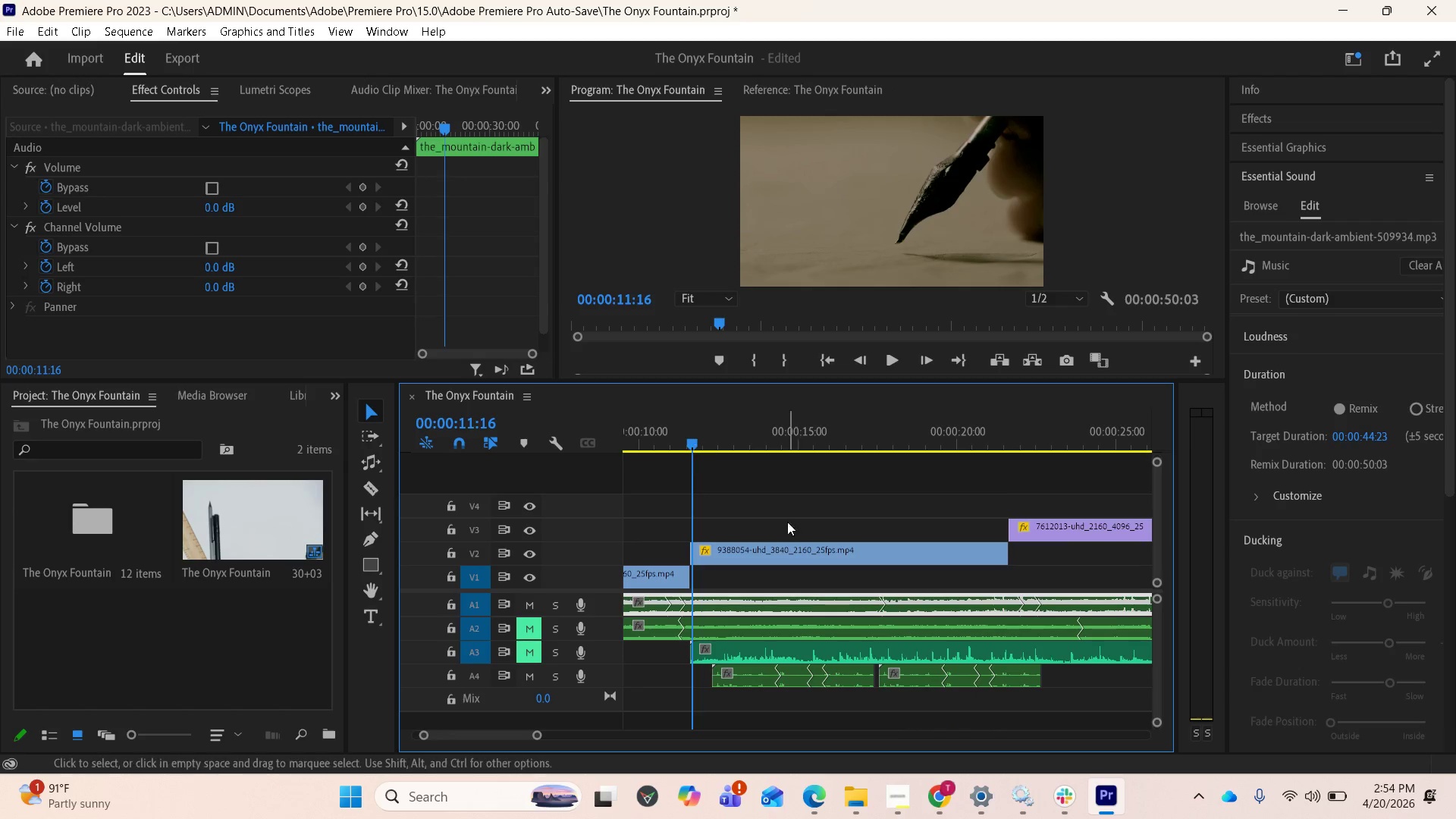 
key(Space)
 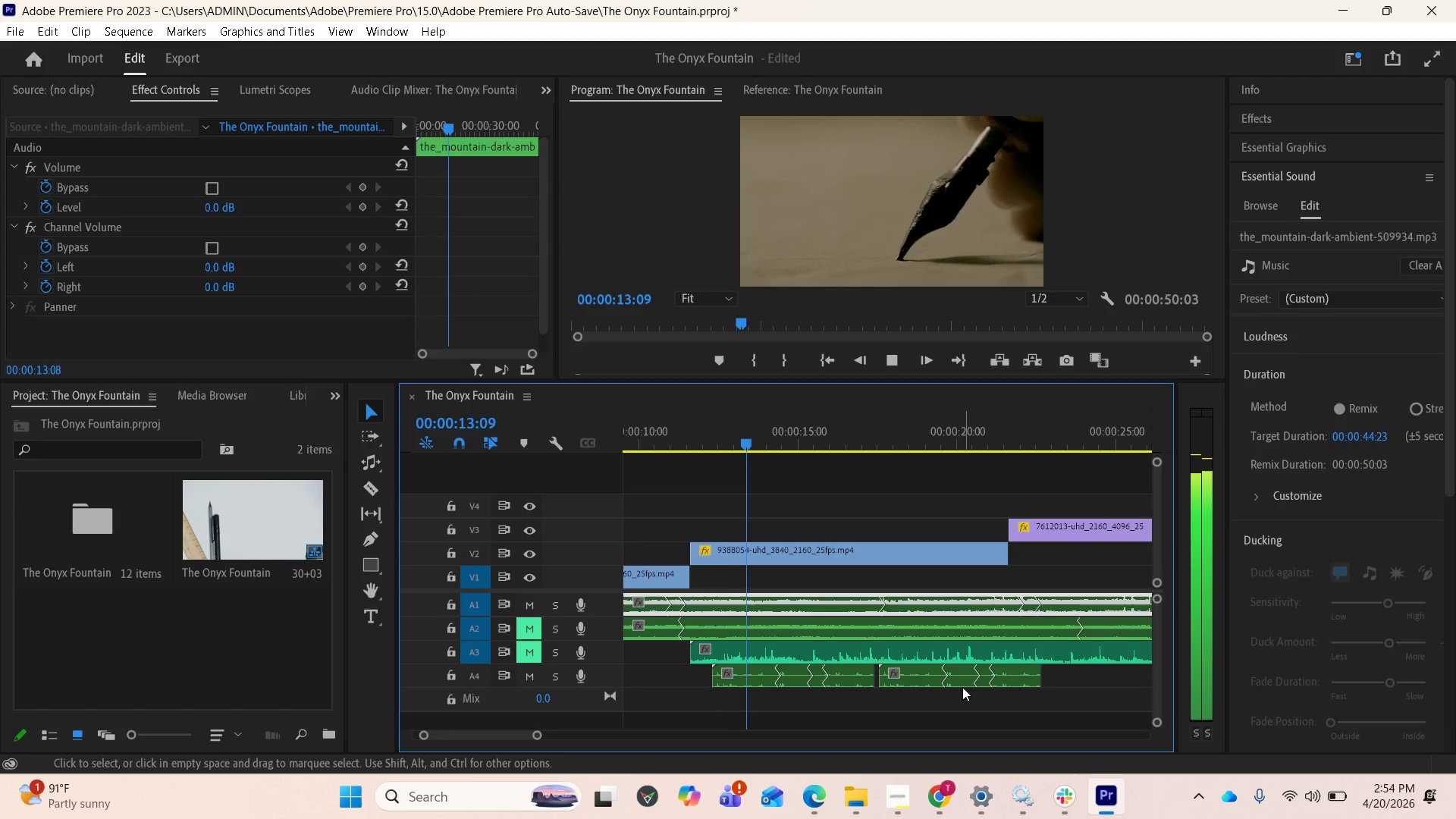 
key(Space)
 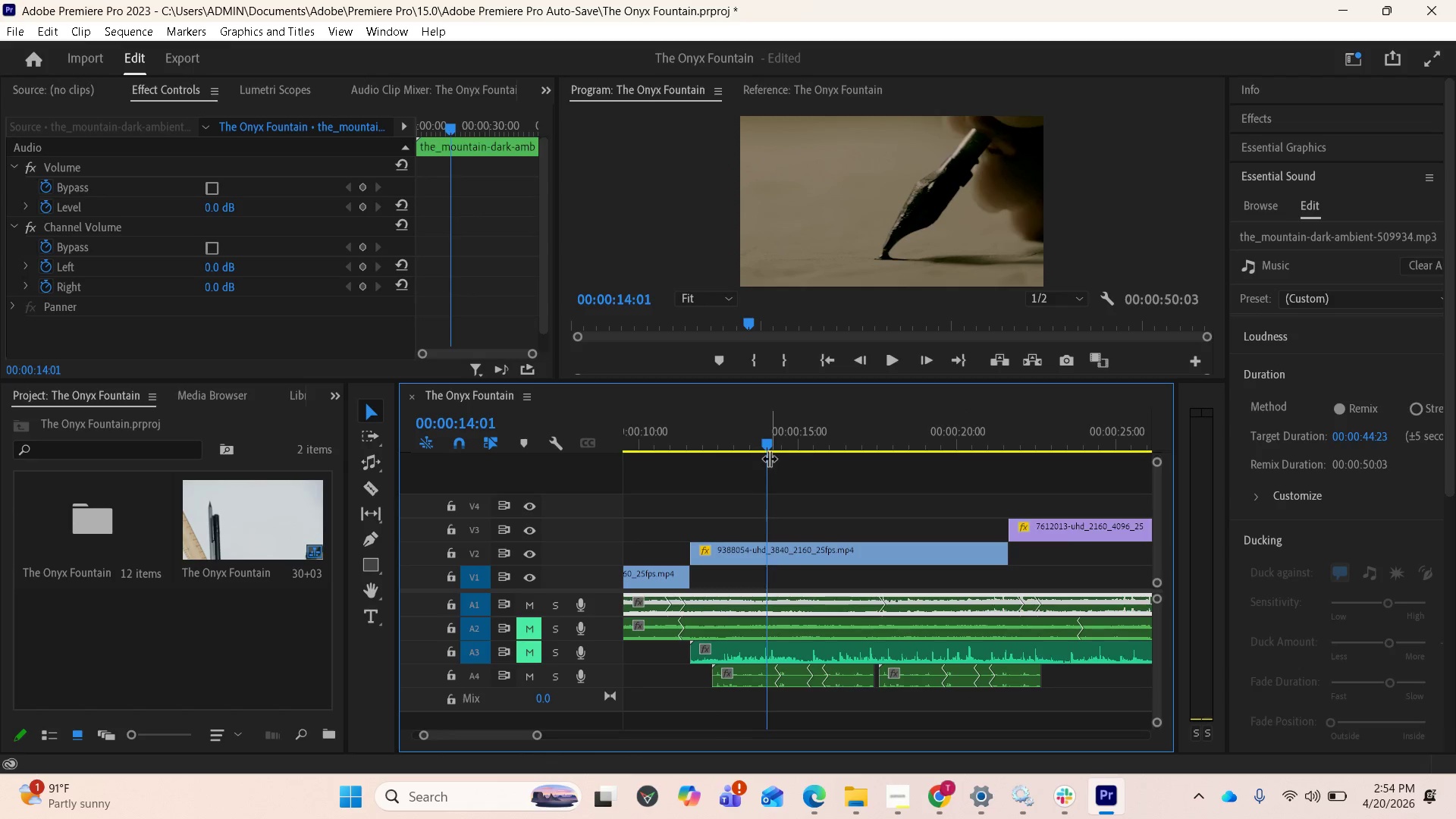 
left_click_drag(start_coordinate=[768, 444], to_coordinate=[732, 450])
 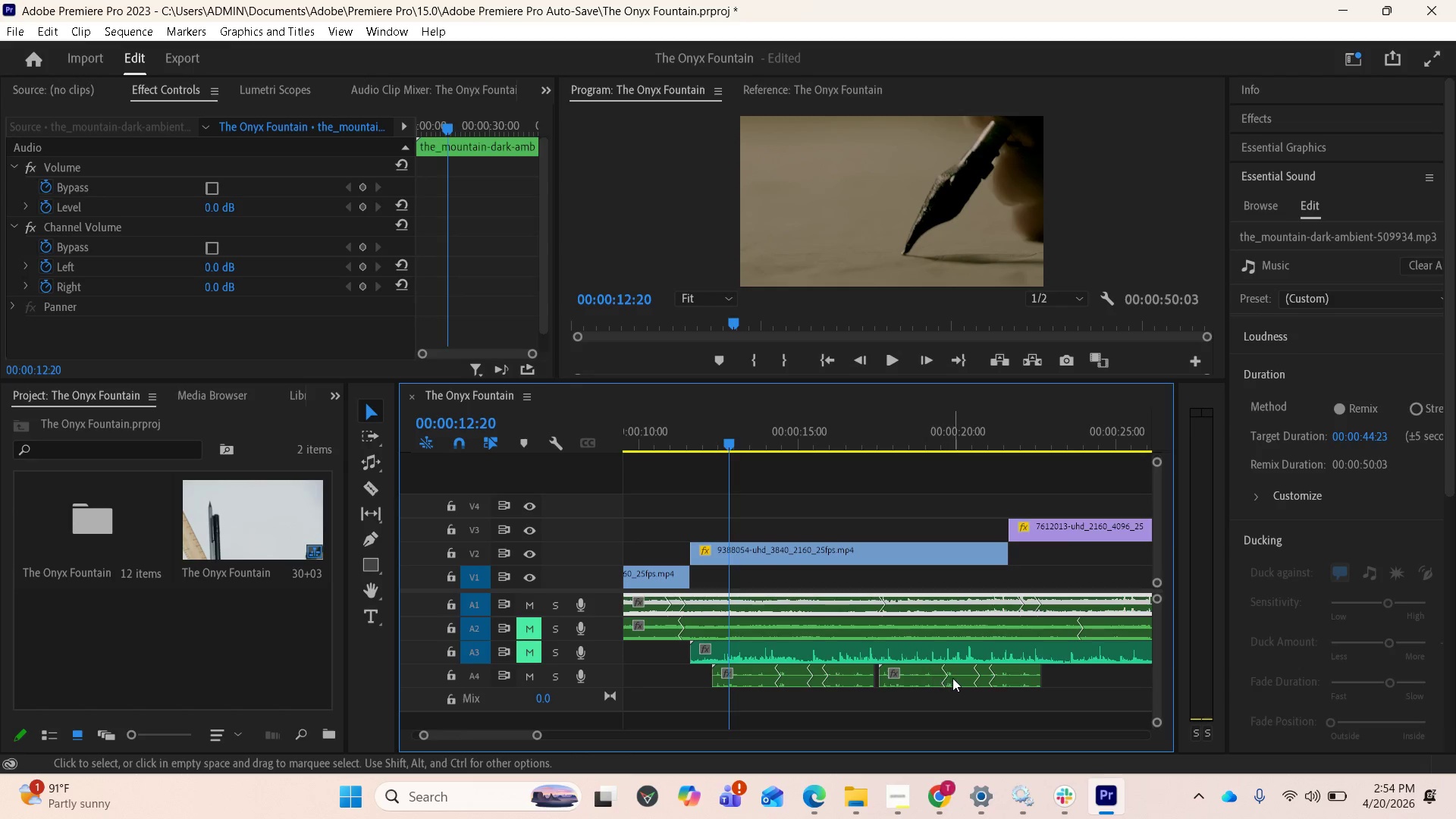 
left_click_drag(start_coordinate=[953, 679], to_coordinate=[1015, 682])
 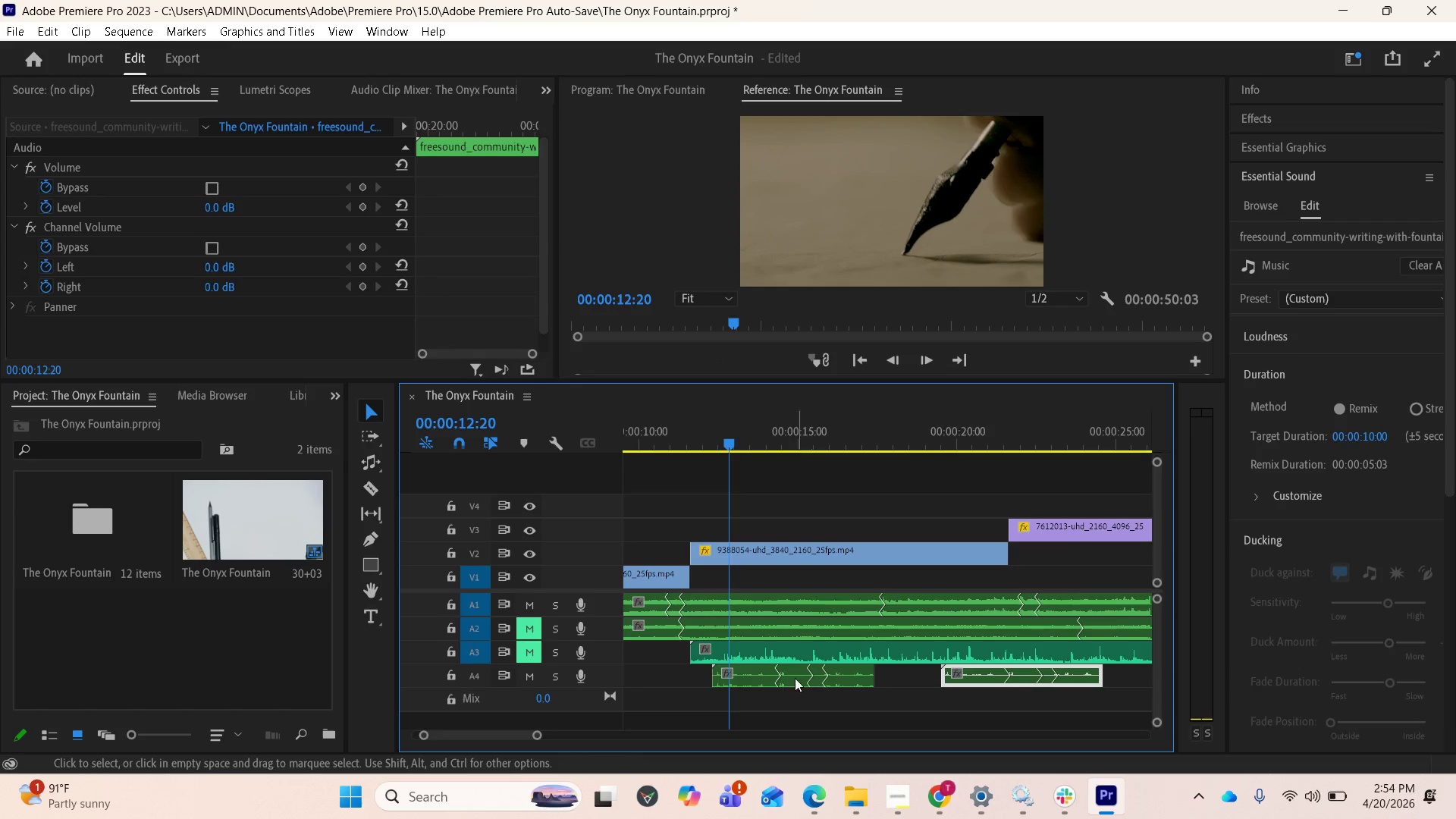 
left_click_drag(start_coordinate=[785, 673], to_coordinate=[811, 674])
 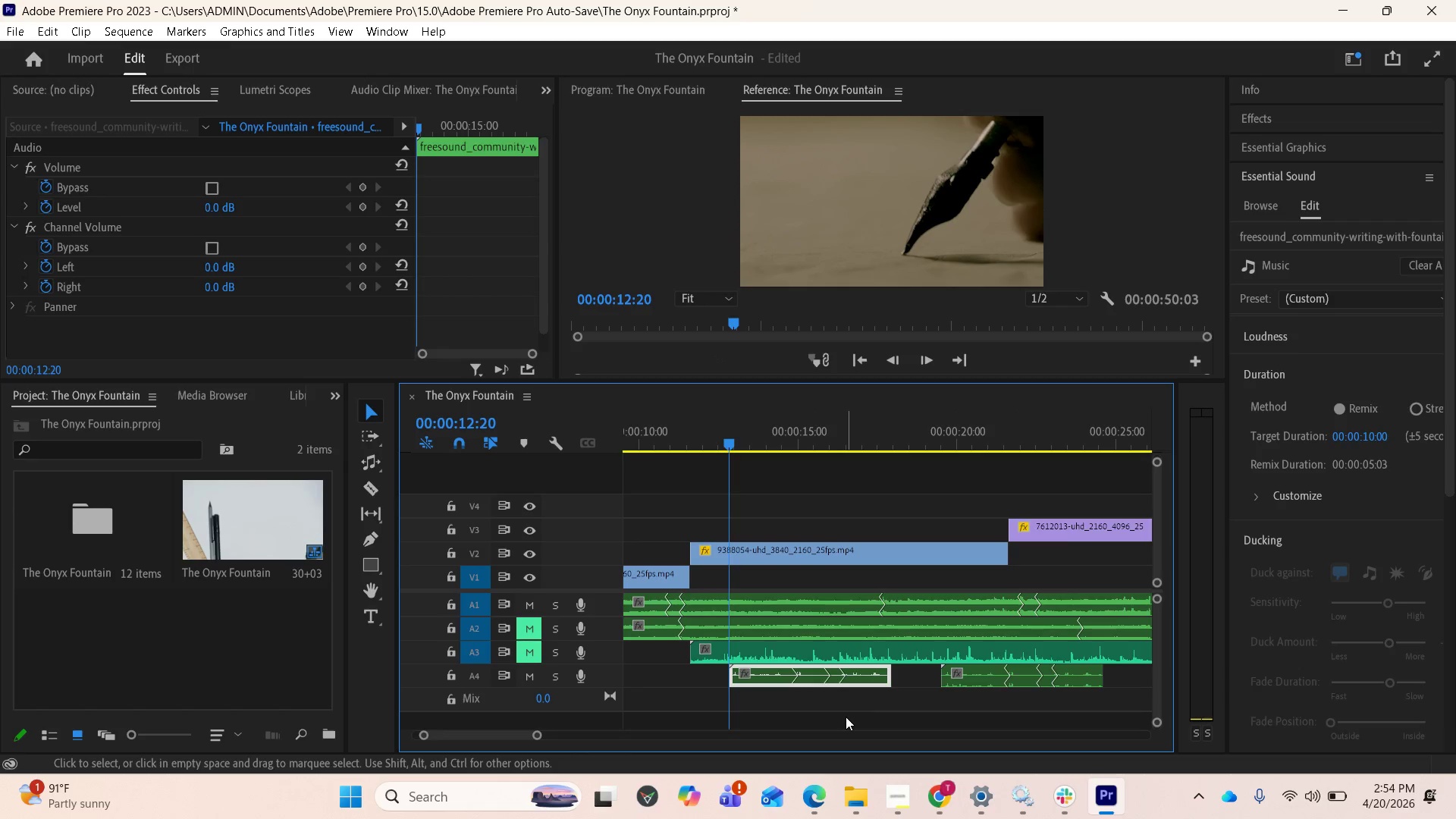 
key(Space)
 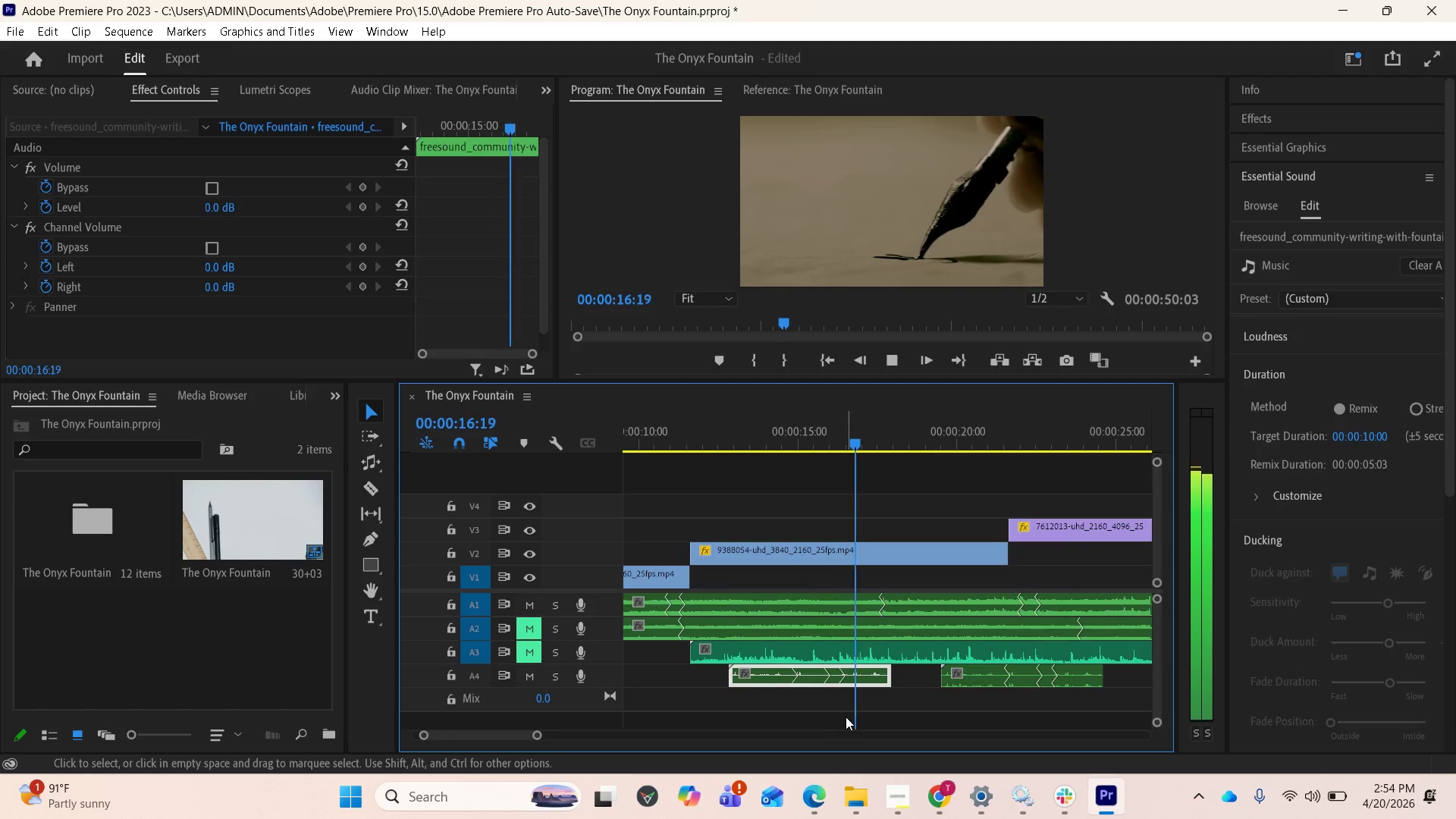 
wait(5.88)
 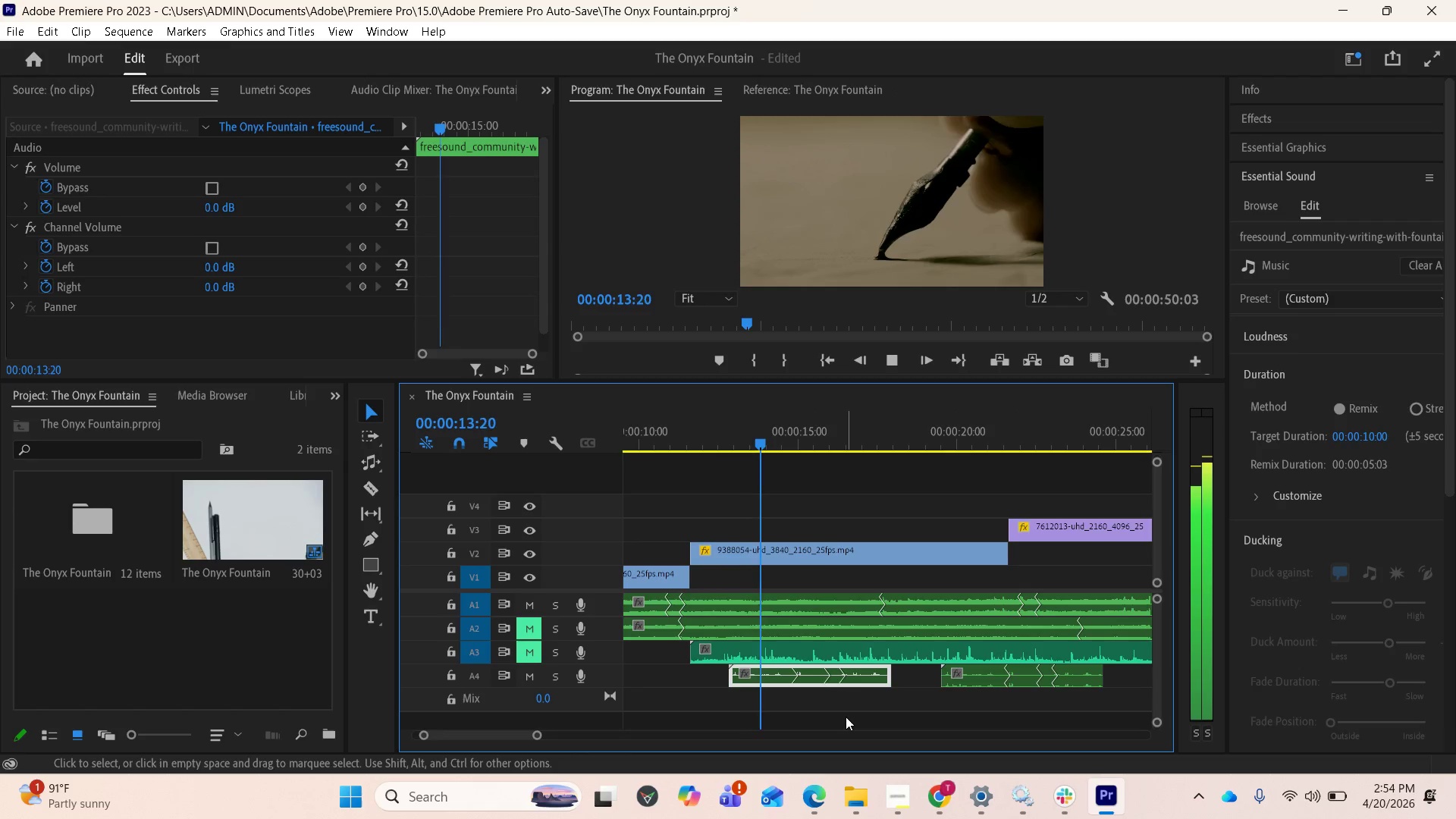 
key(Space)
 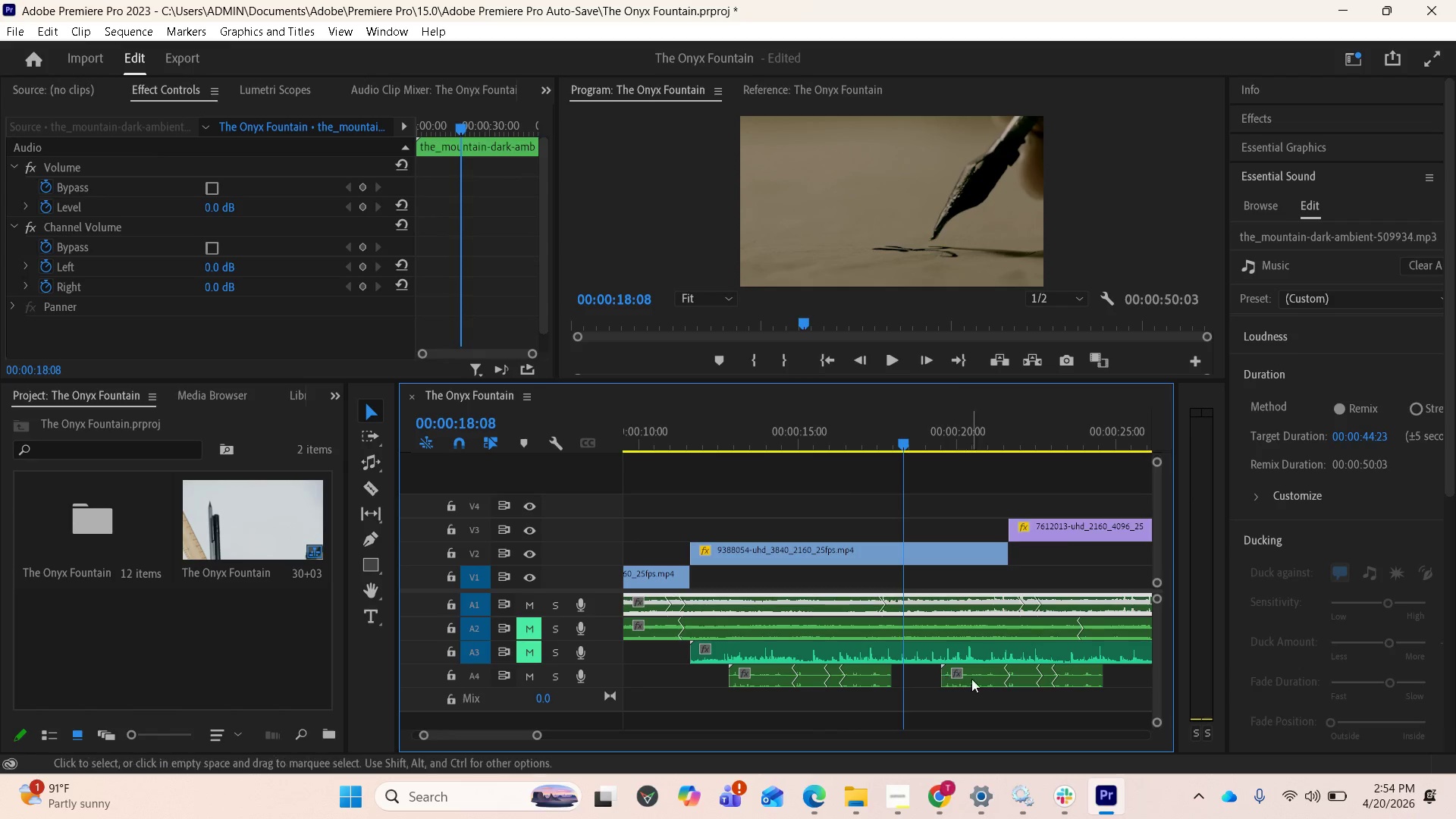 
key(Space)
 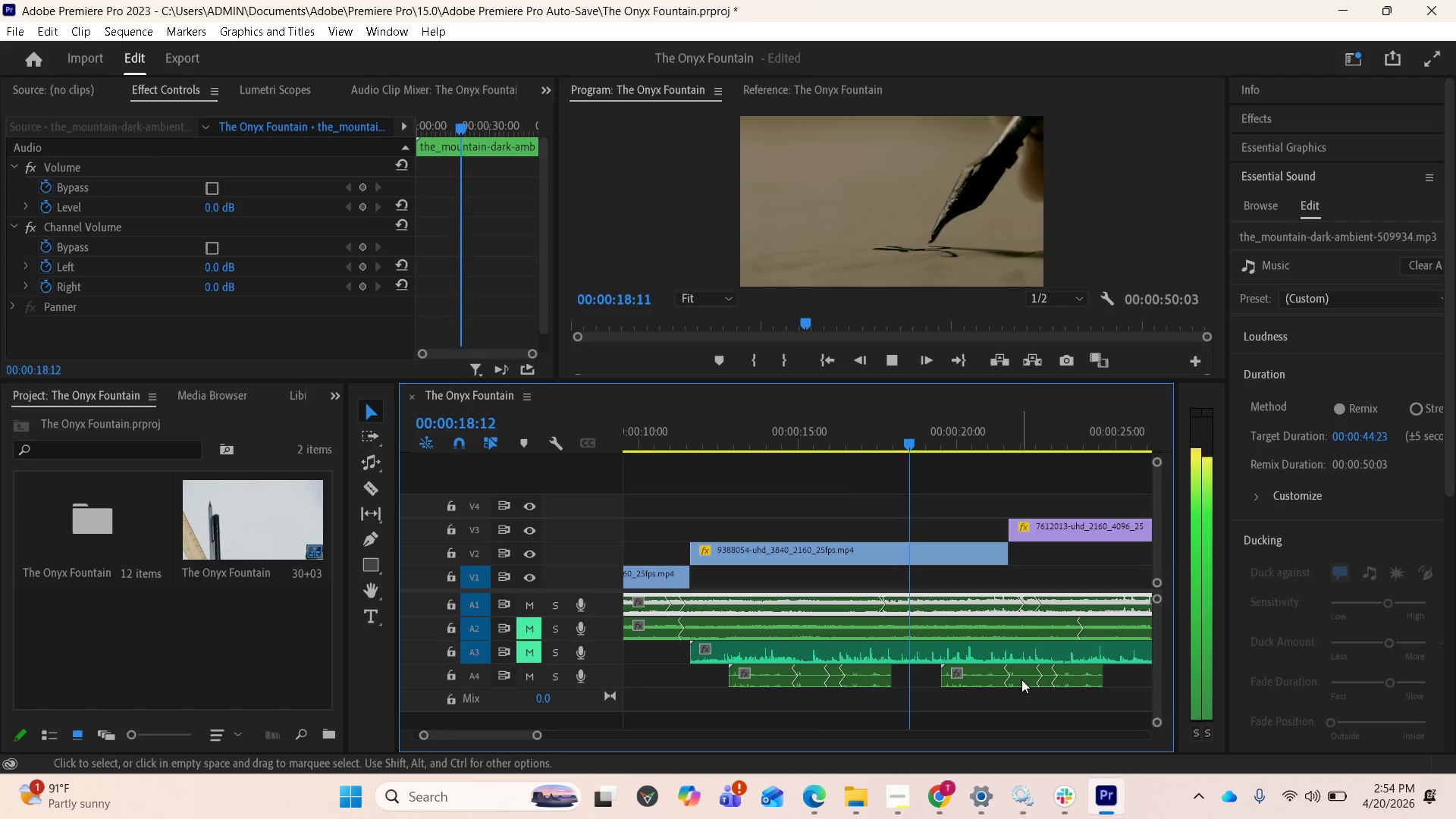 
key(Space)
 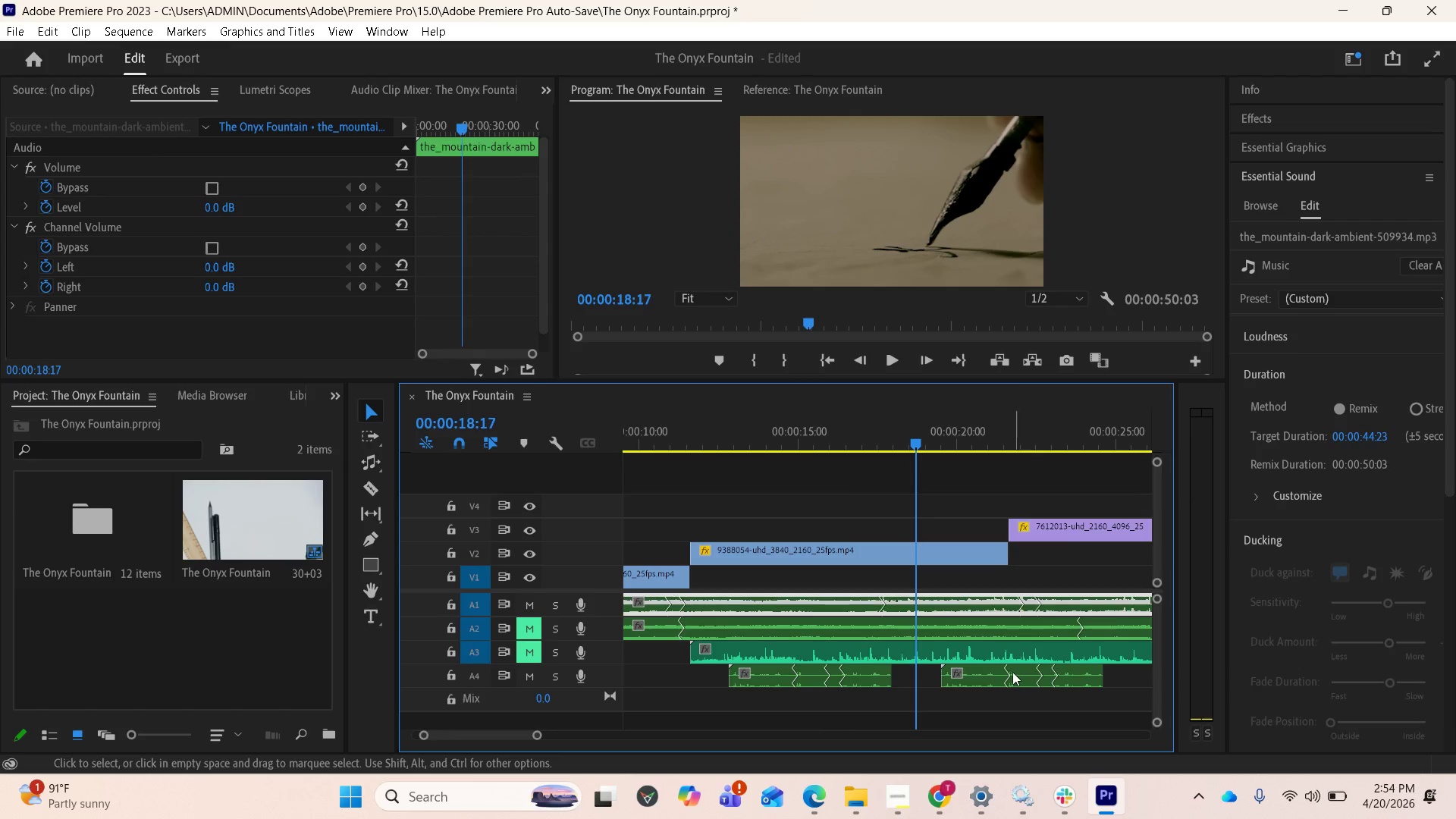 
left_click_drag(start_coordinate=[1009, 672], to_coordinate=[993, 672])
 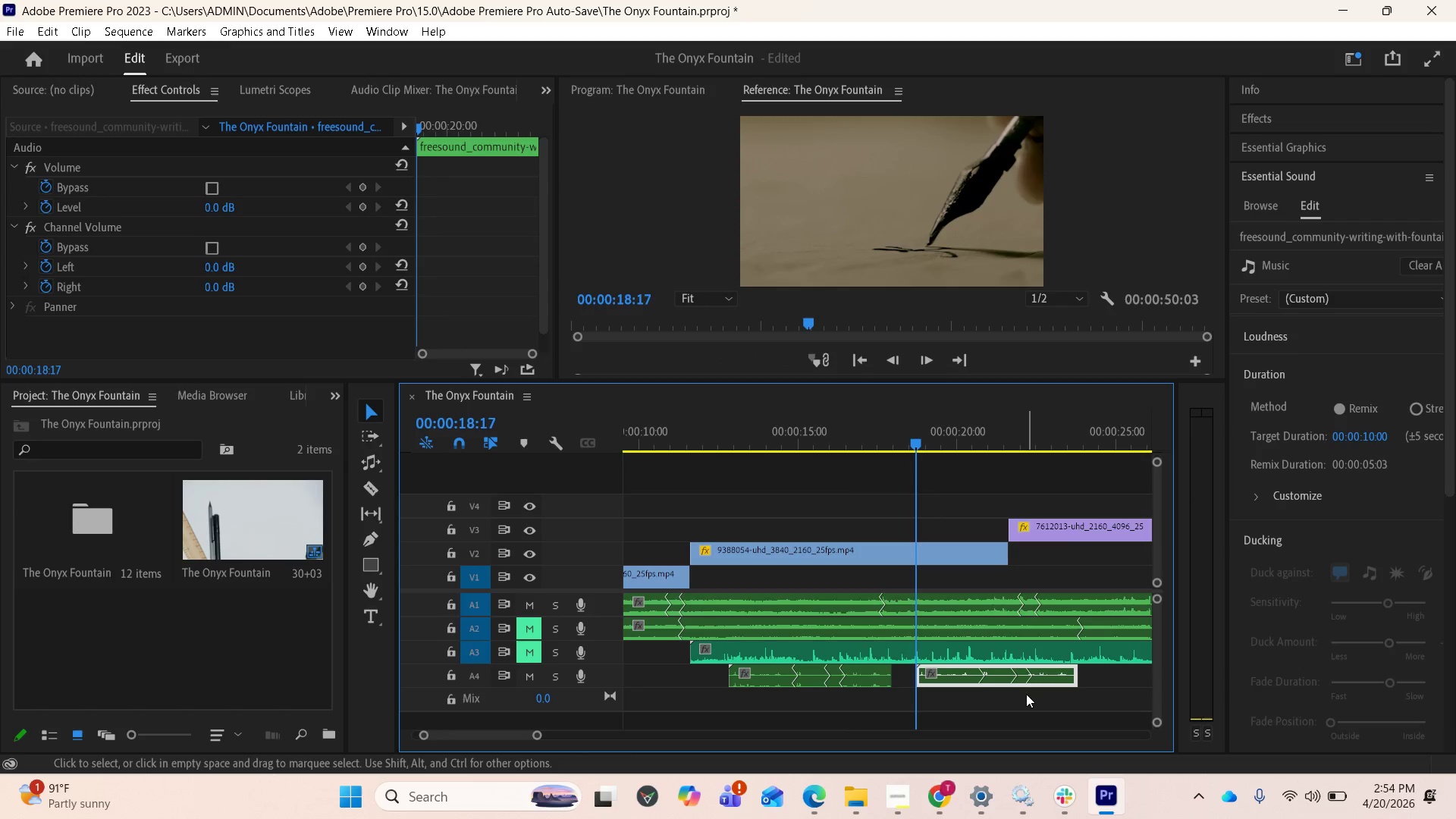 
key(Space)
 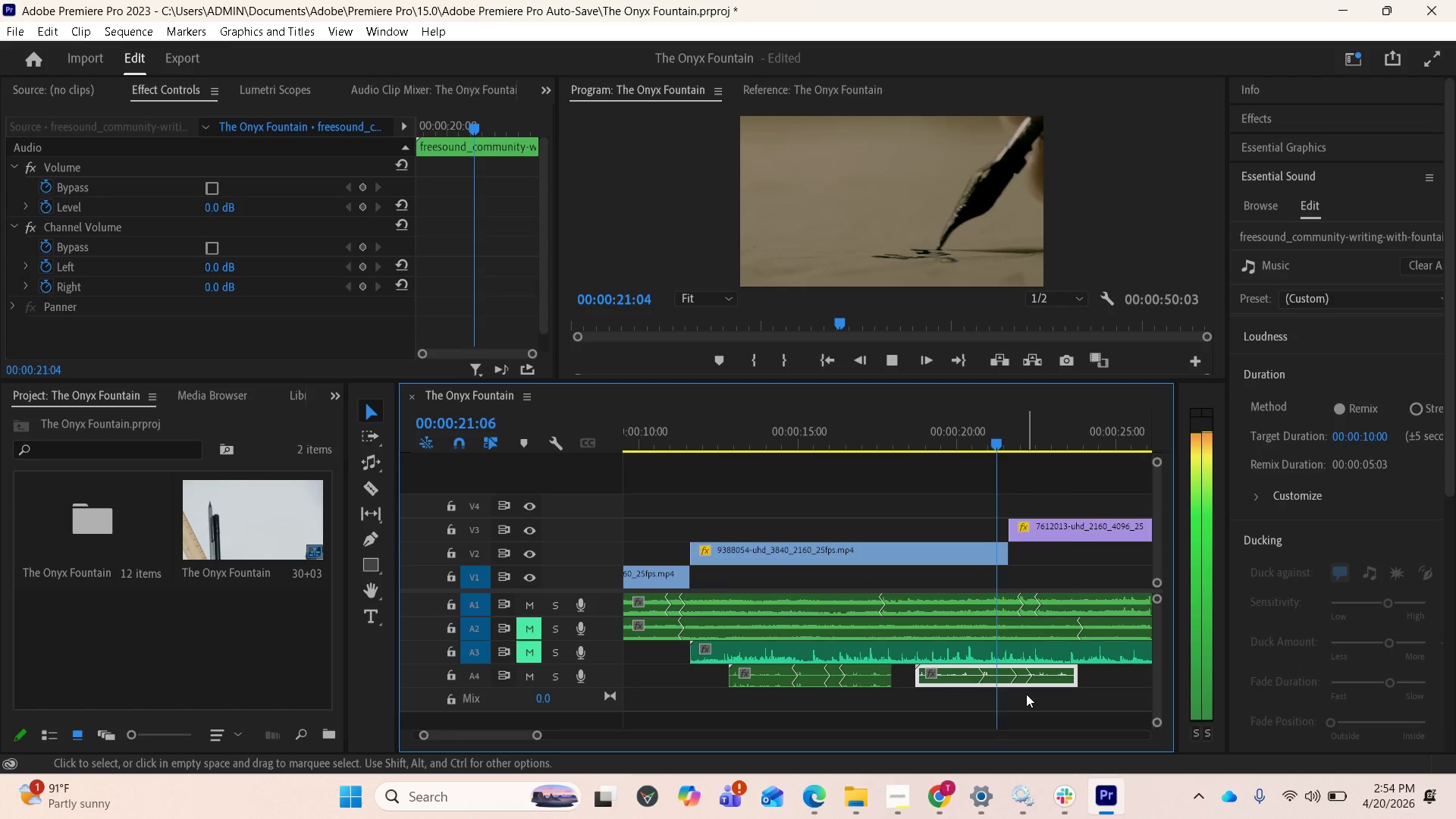 
key(Space)
 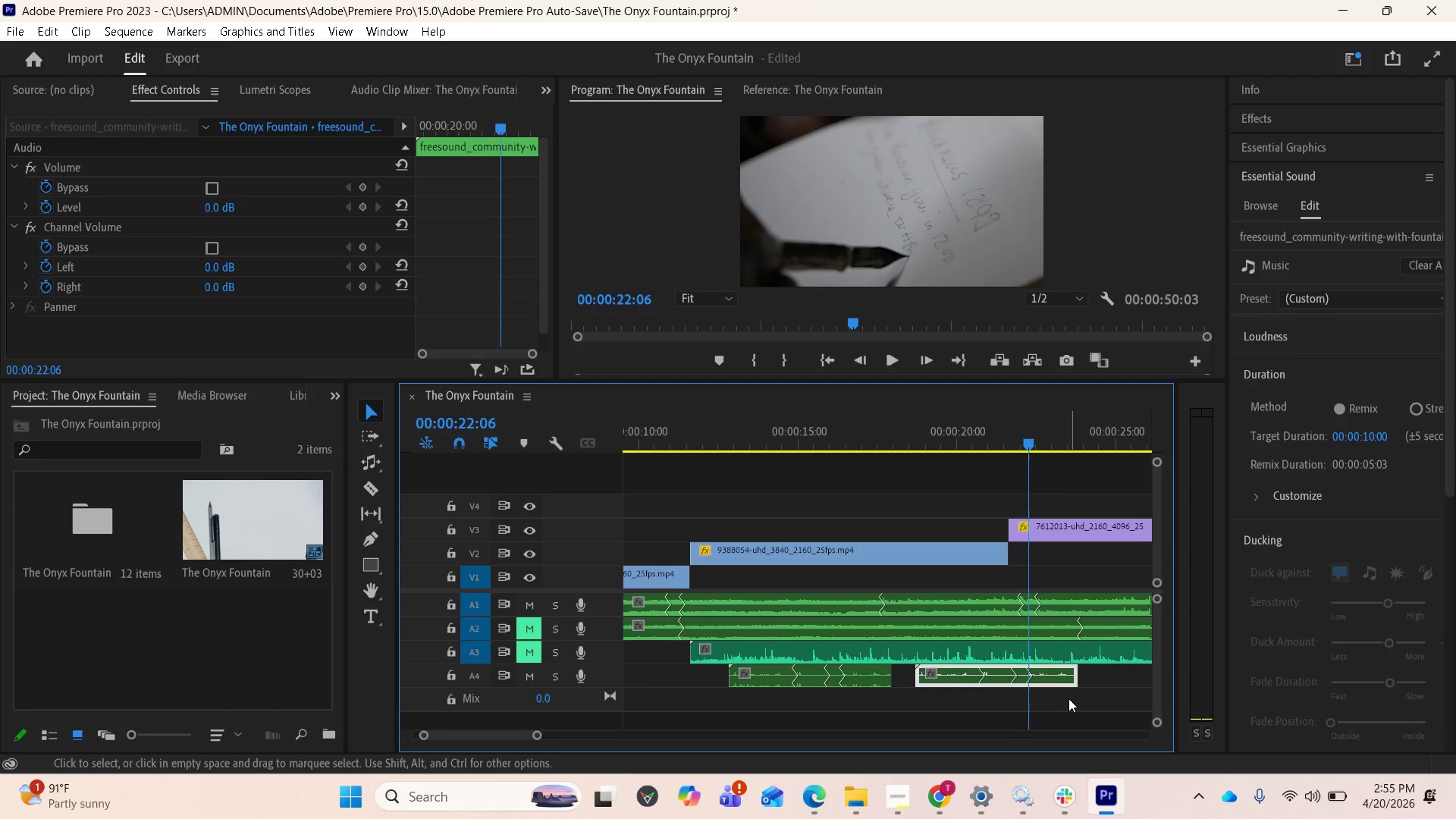 
wait(5.91)
 